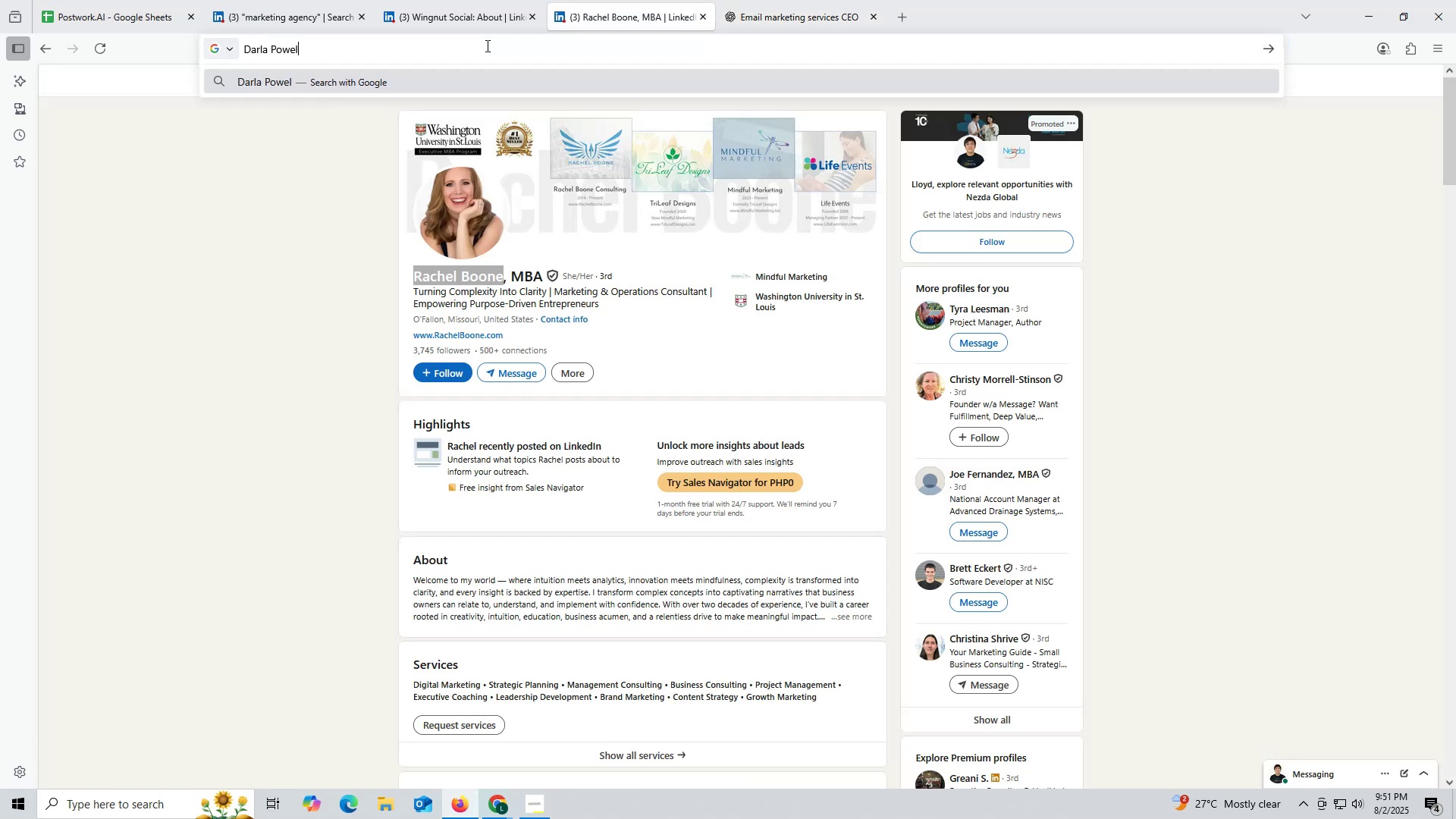 
key(Space)
 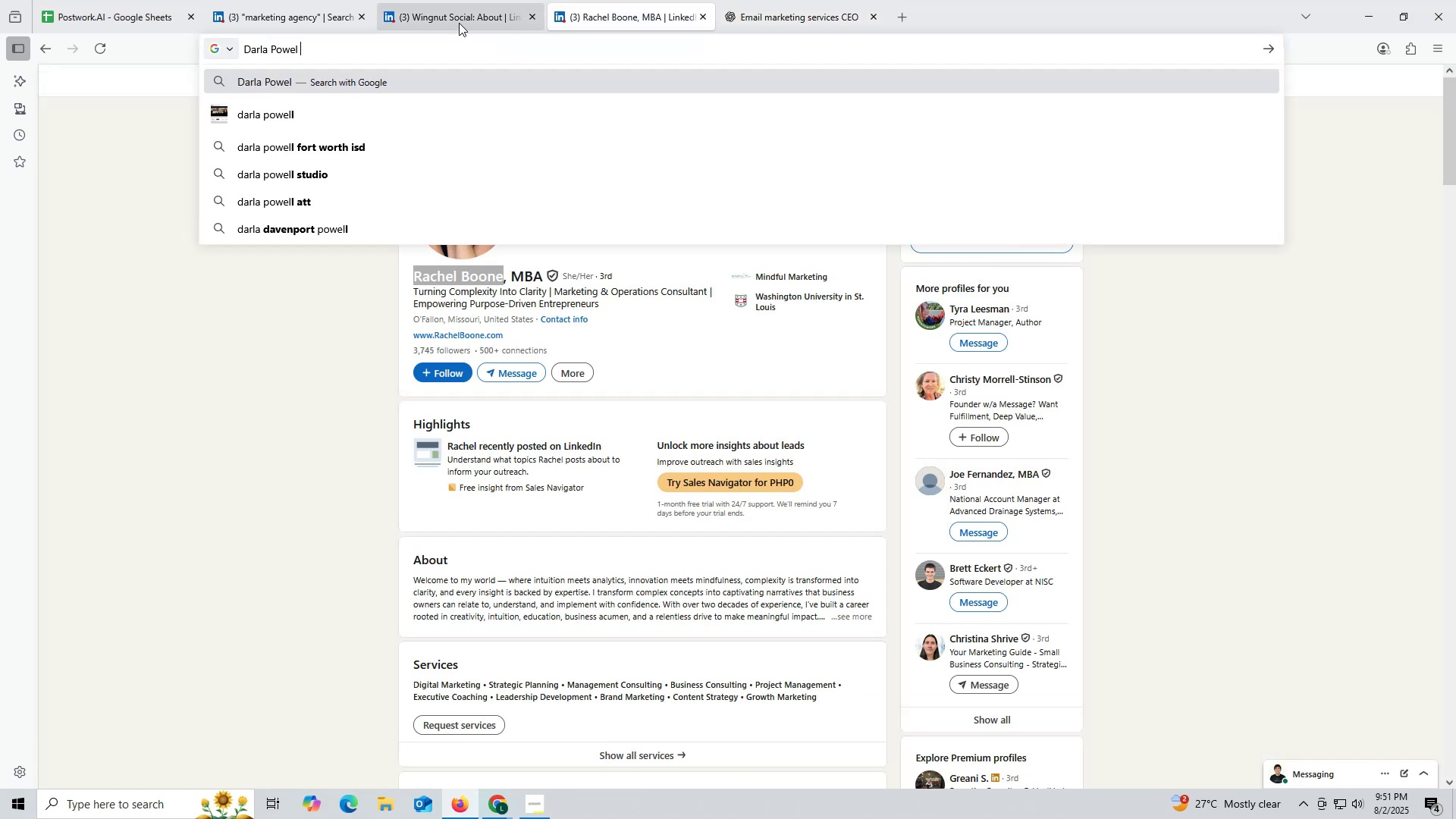 
left_click([458, 22])
 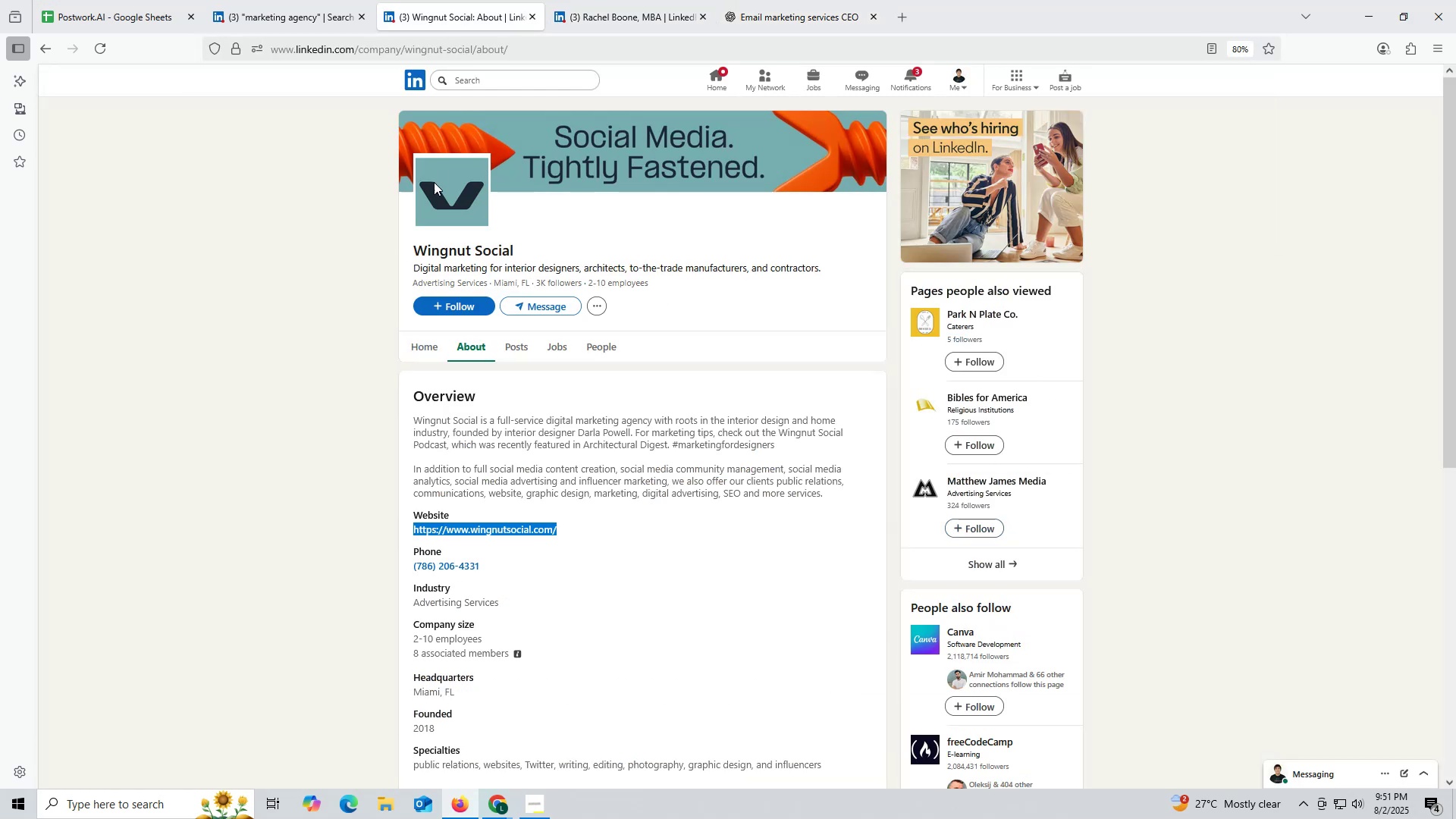 
left_click_drag(start_coordinate=[405, 249], to_coordinate=[522, 249])
 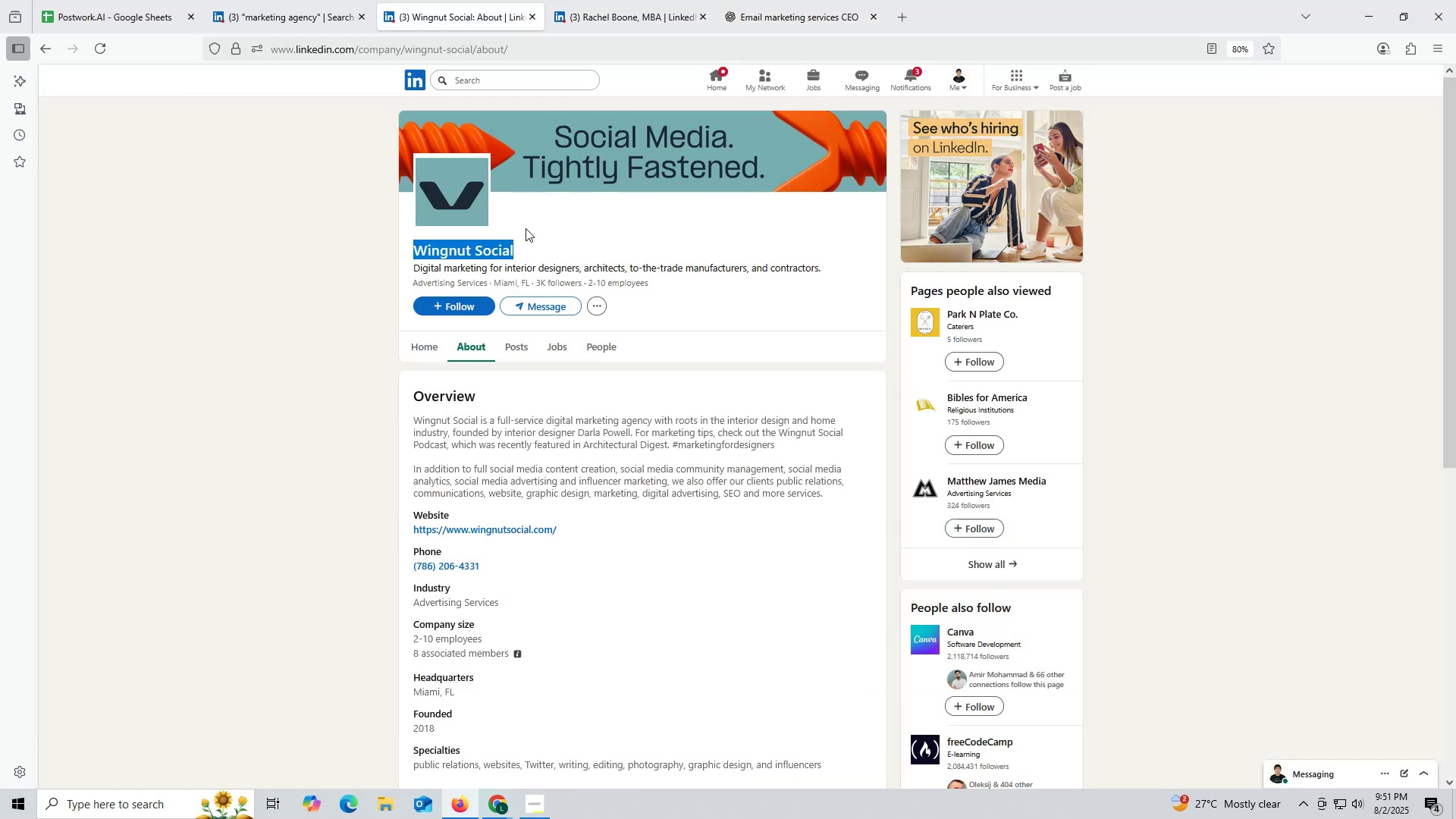 
key(Control+ControlLeft)
 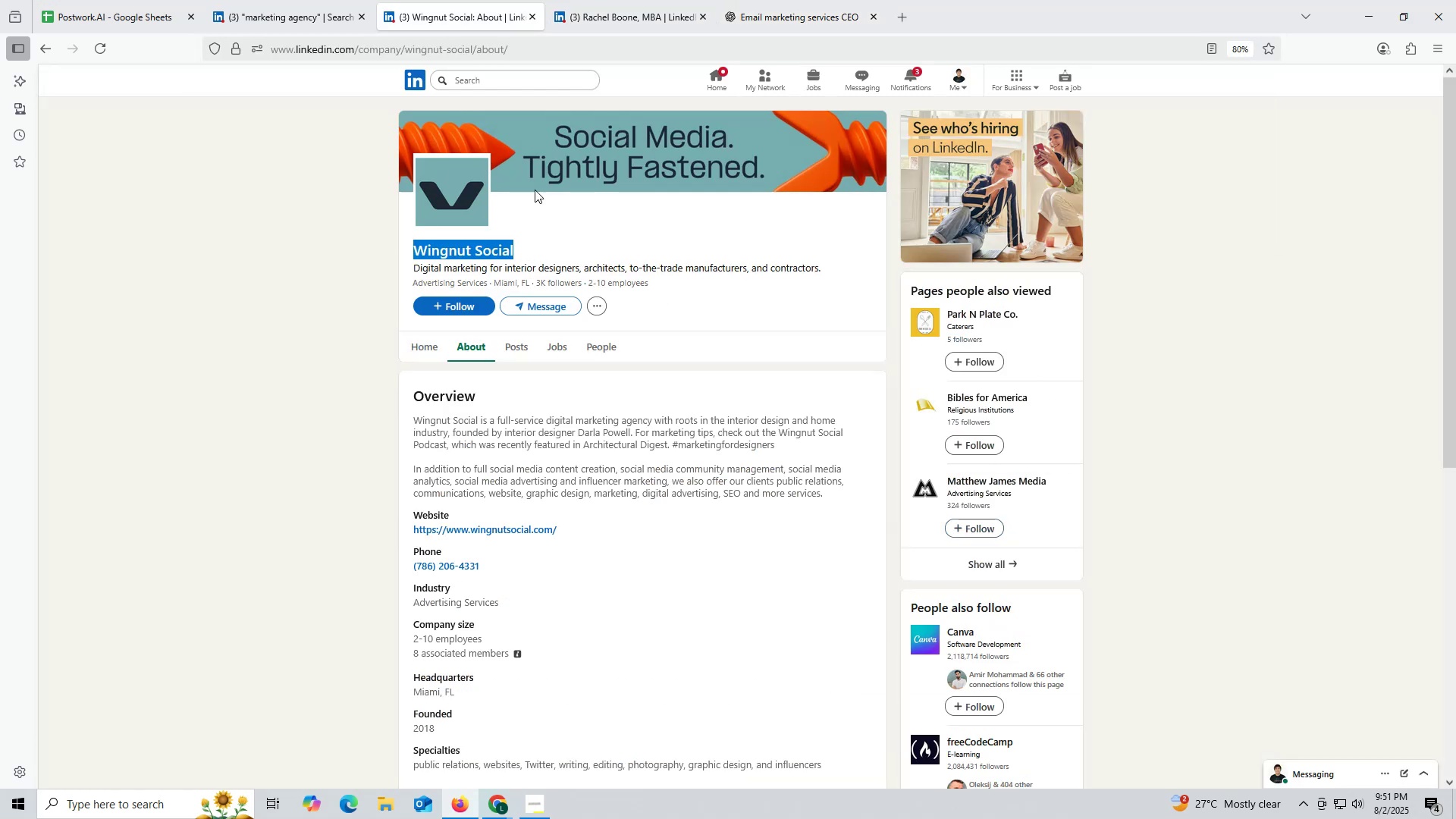 
key(Control+C)
 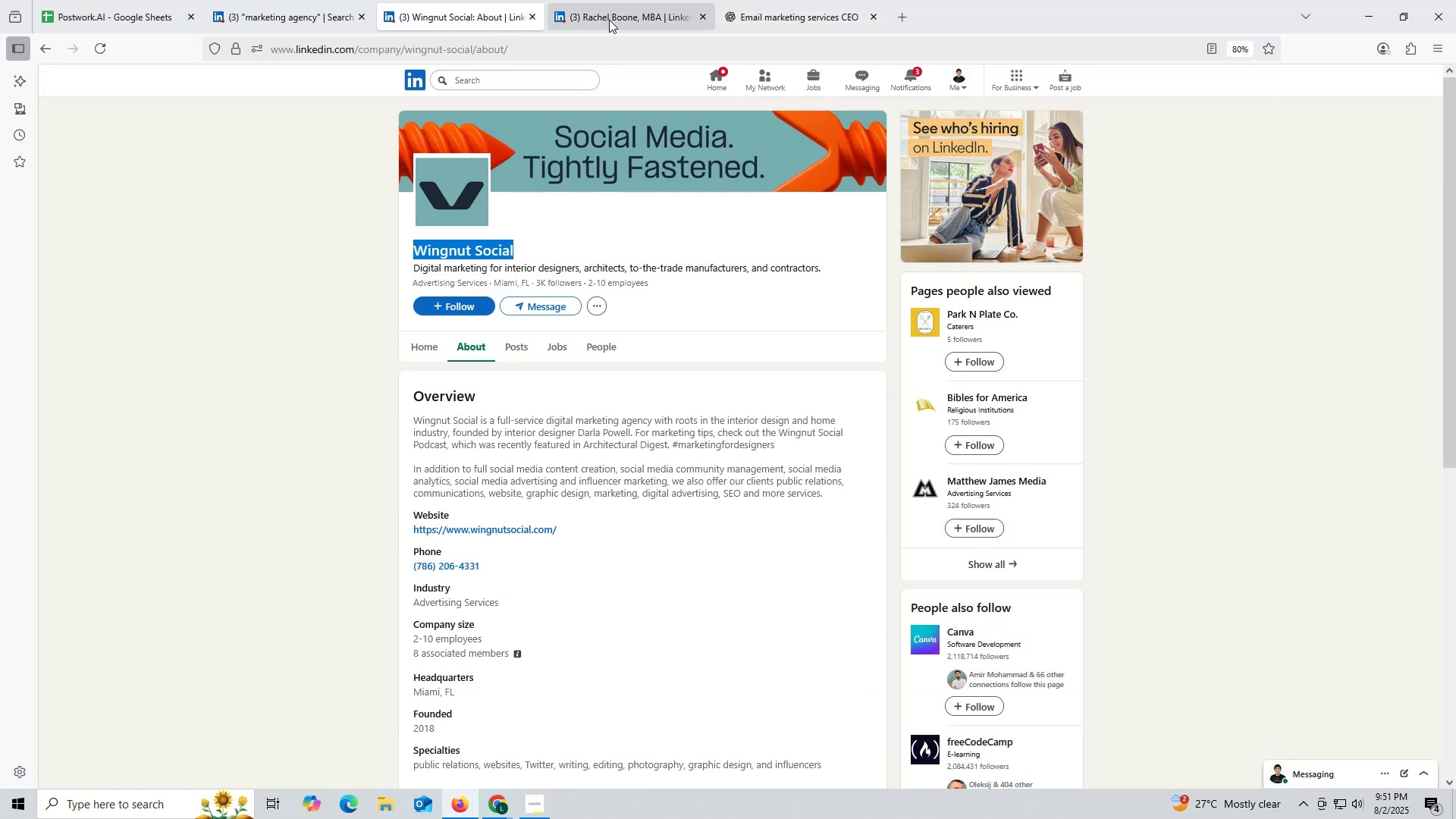 
left_click([609, 20])
 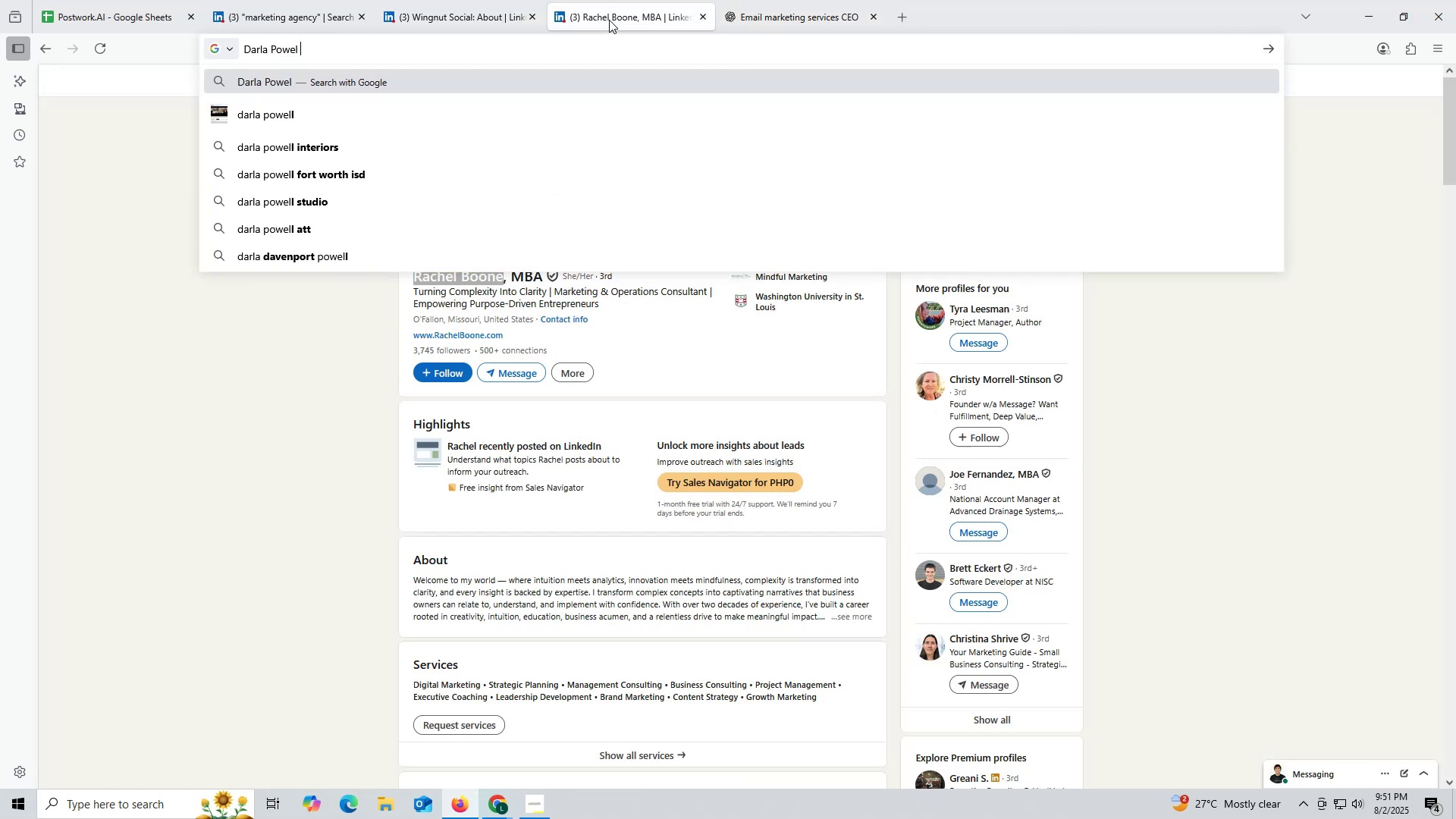 
key(Control+ControlLeft)
 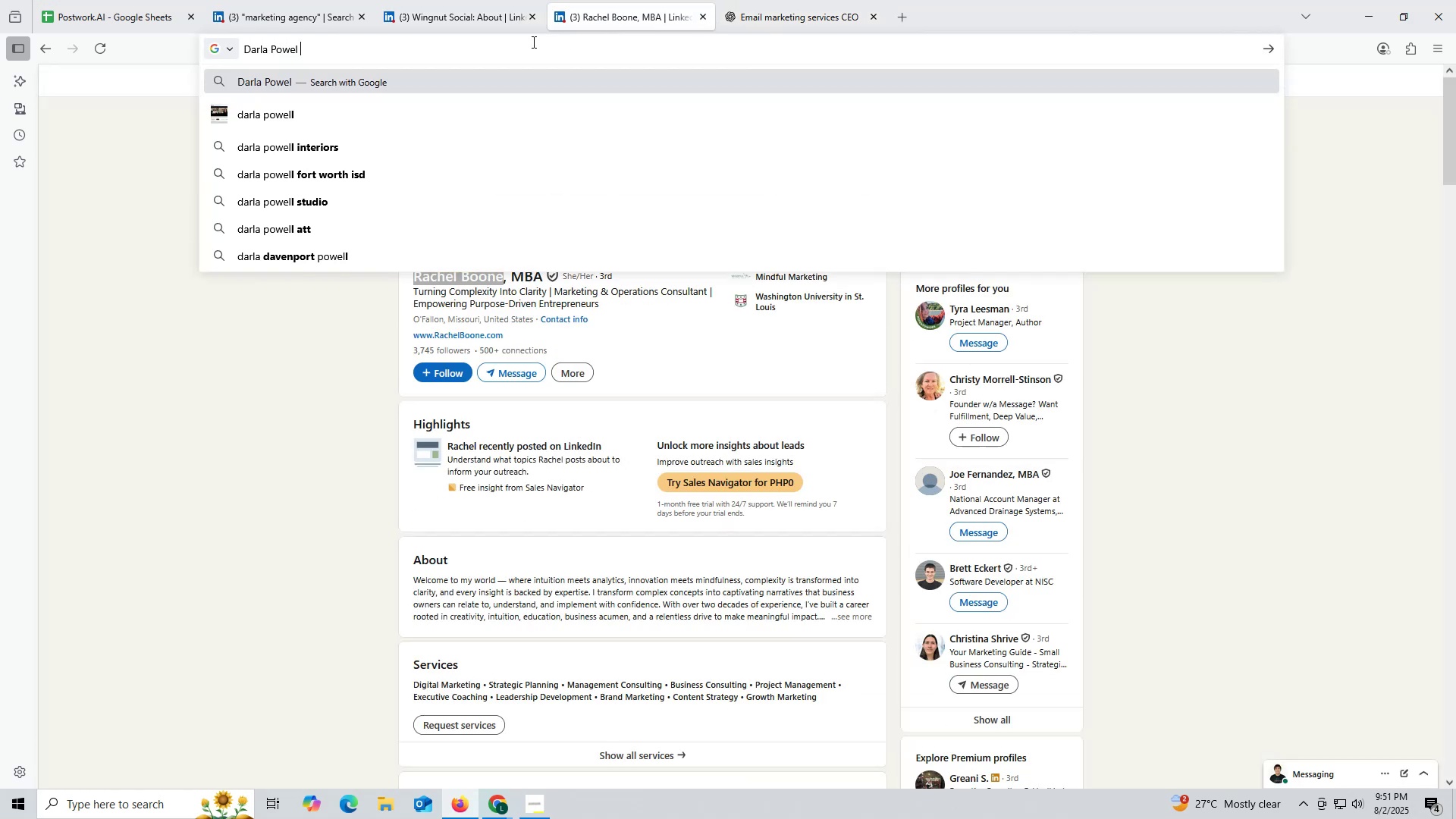 
key(Control+V)
 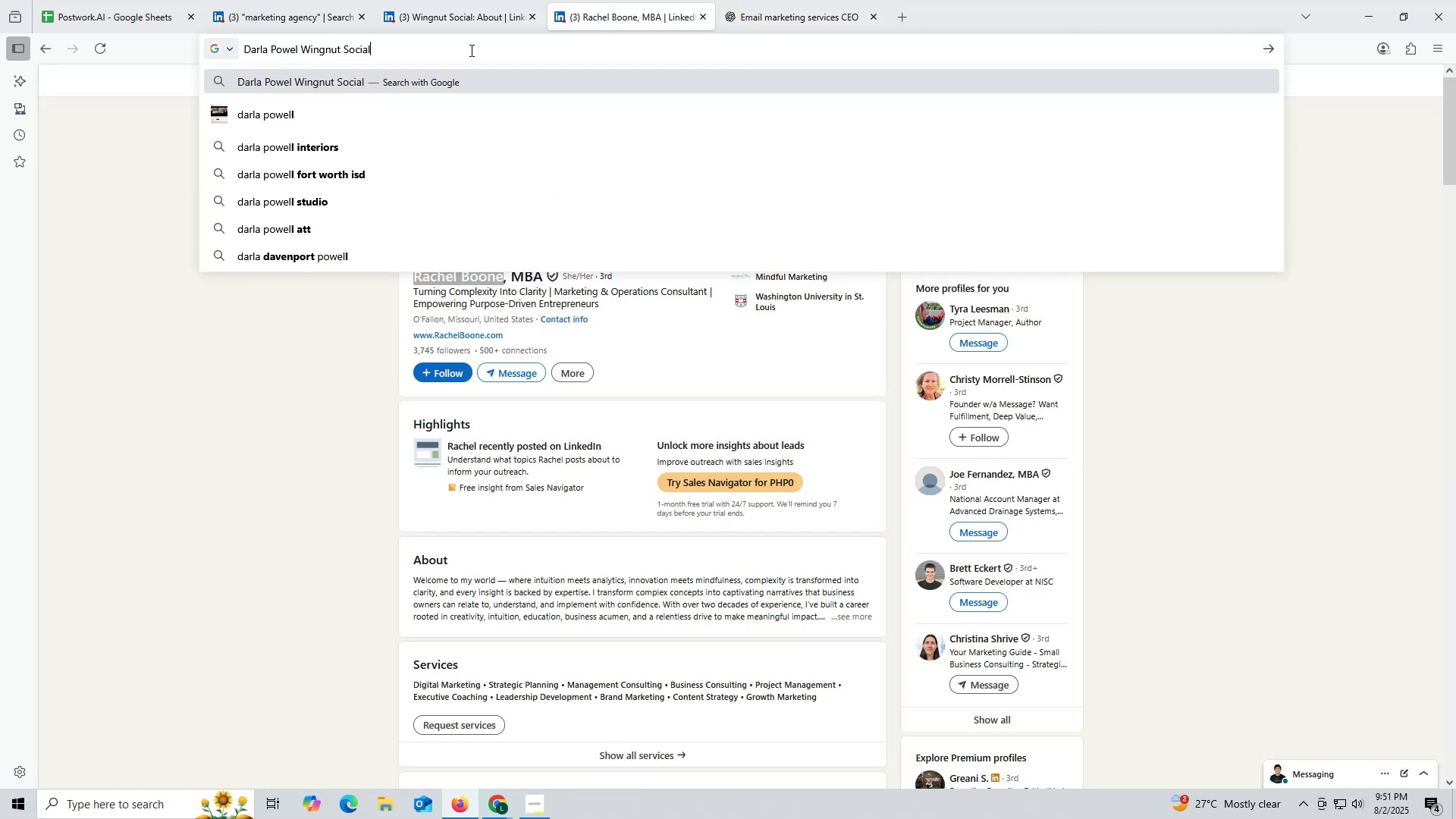 
type( link)
 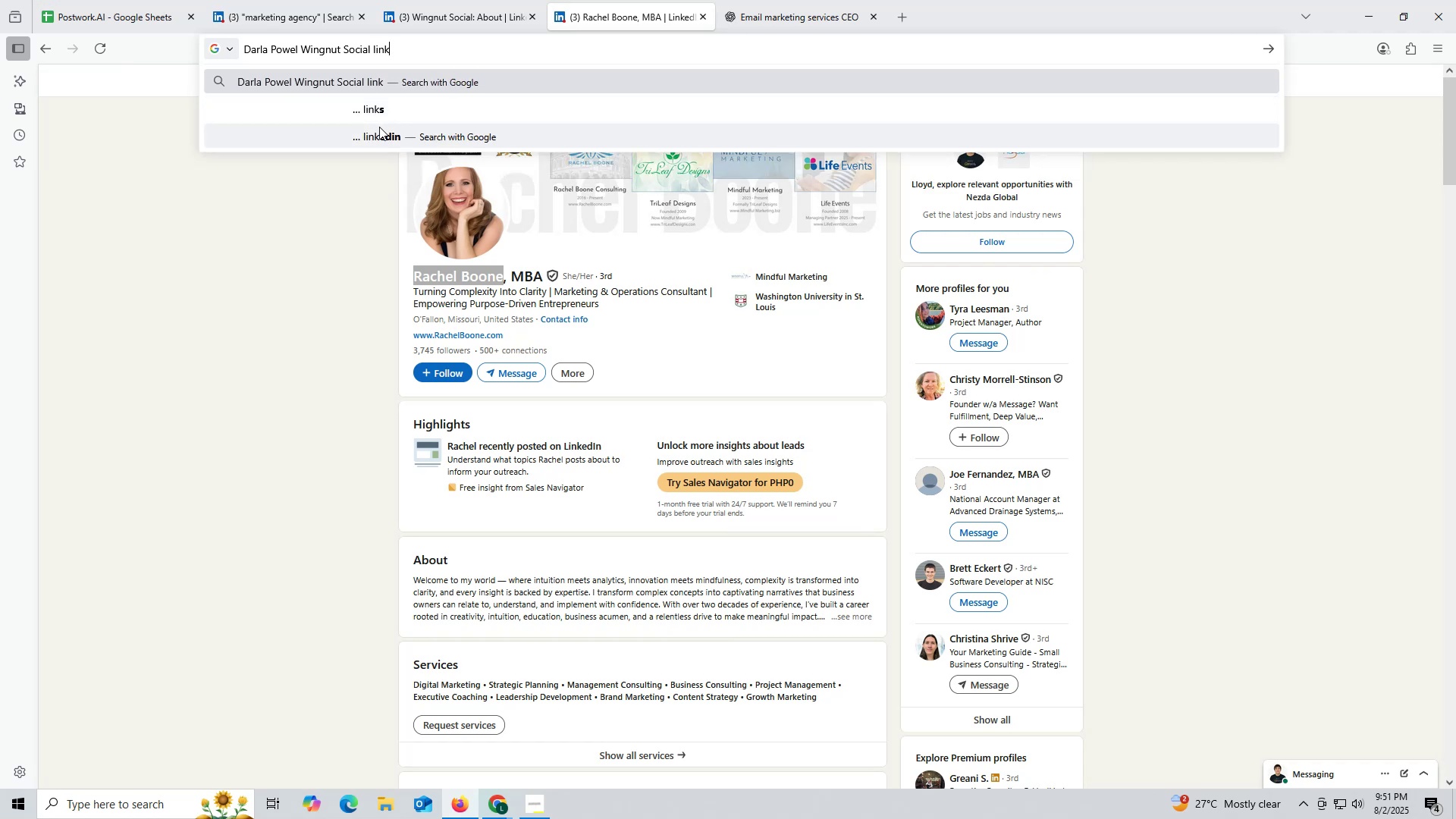 
left_click([392, 140])
 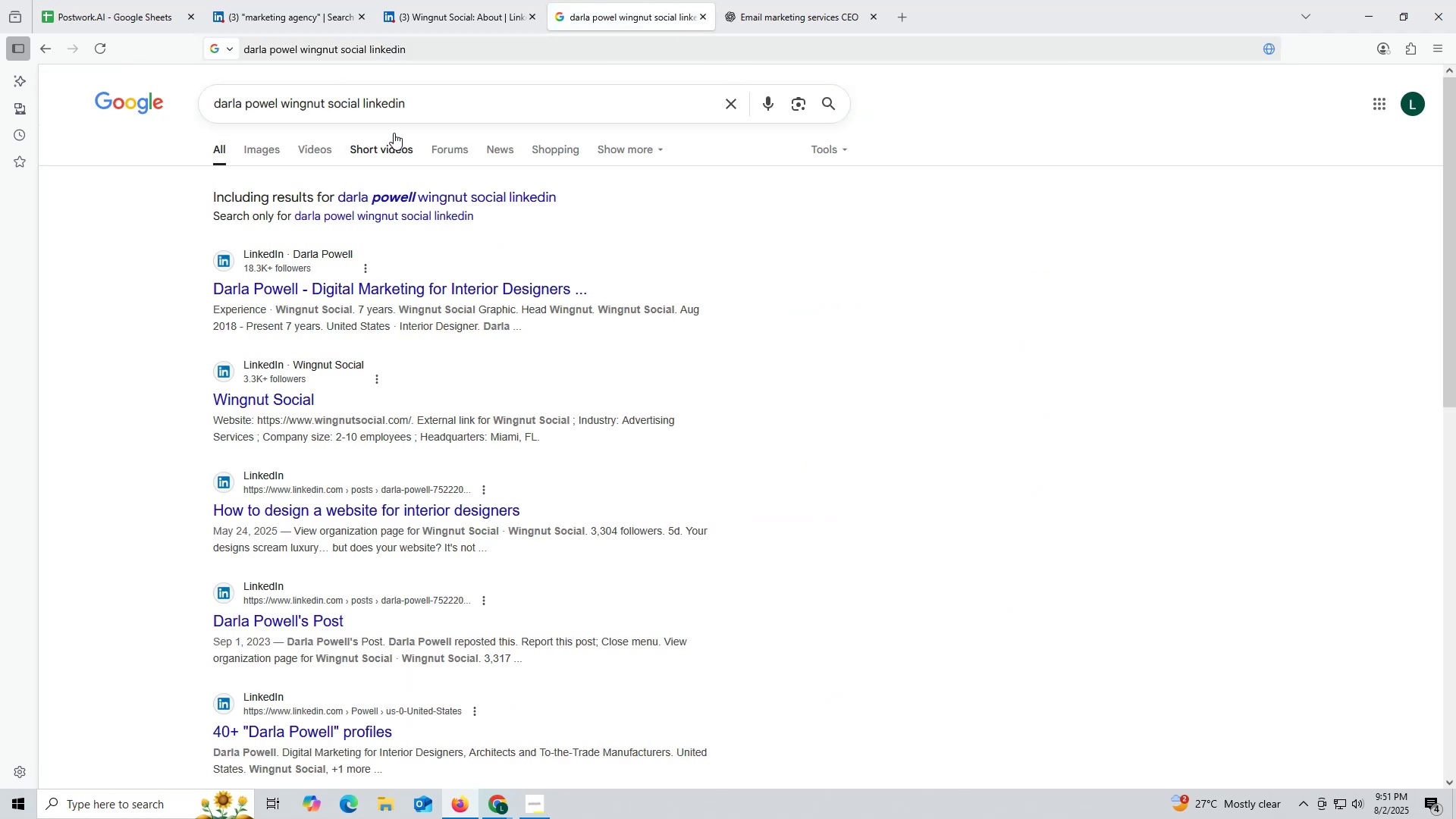 
wait(9.7)
 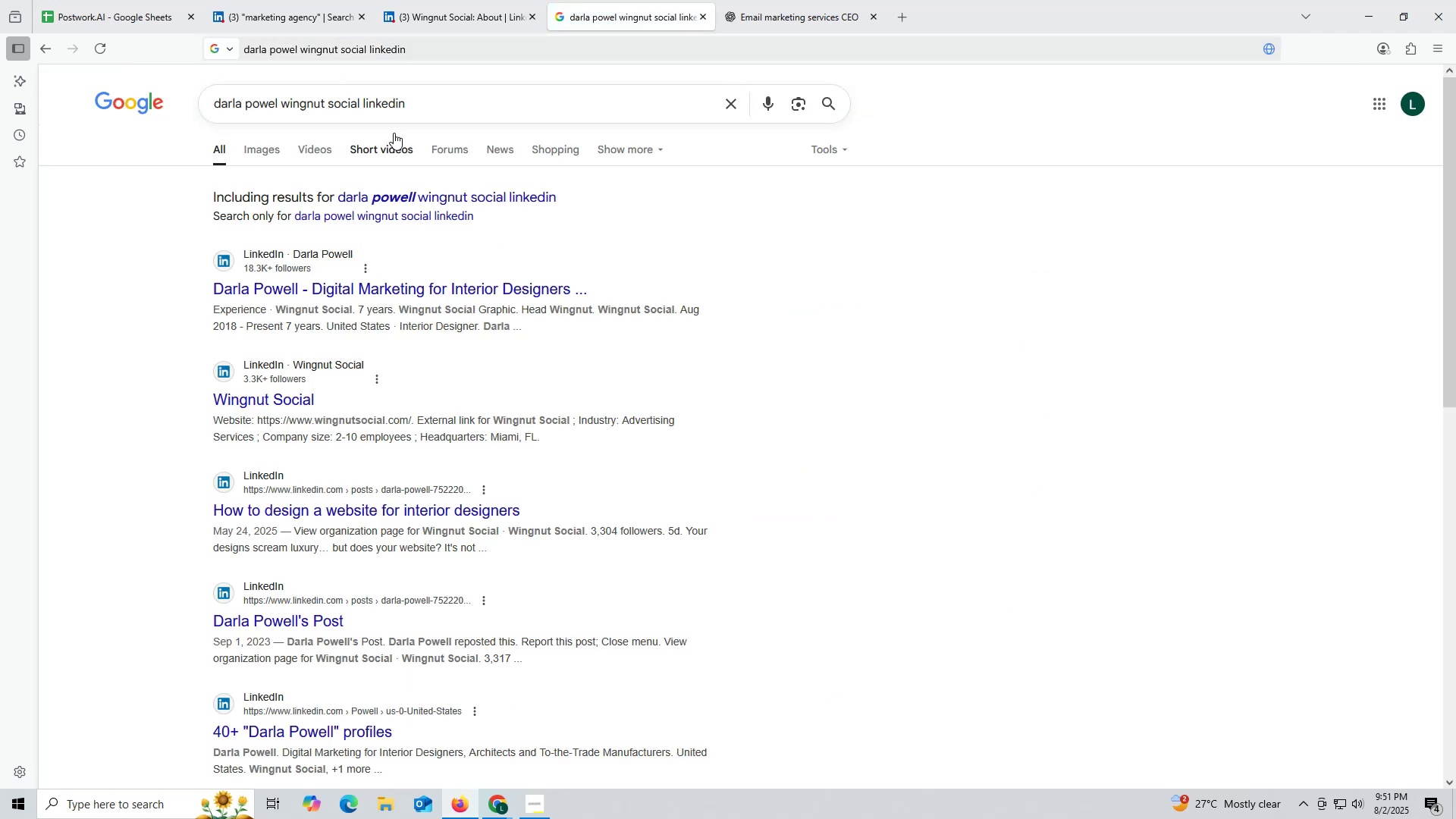 
left_click([338, 287])
 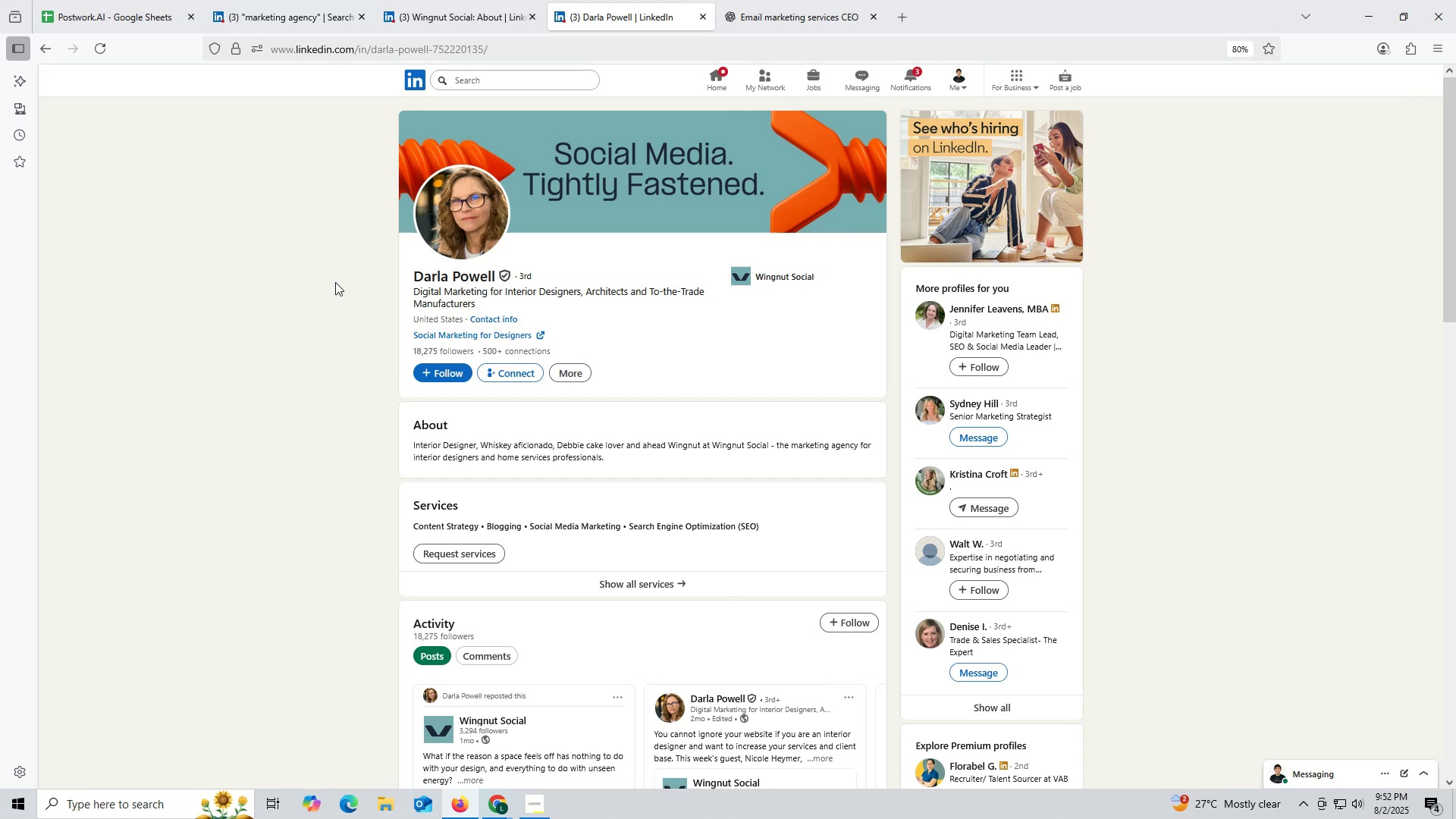 
wait(14.26)
 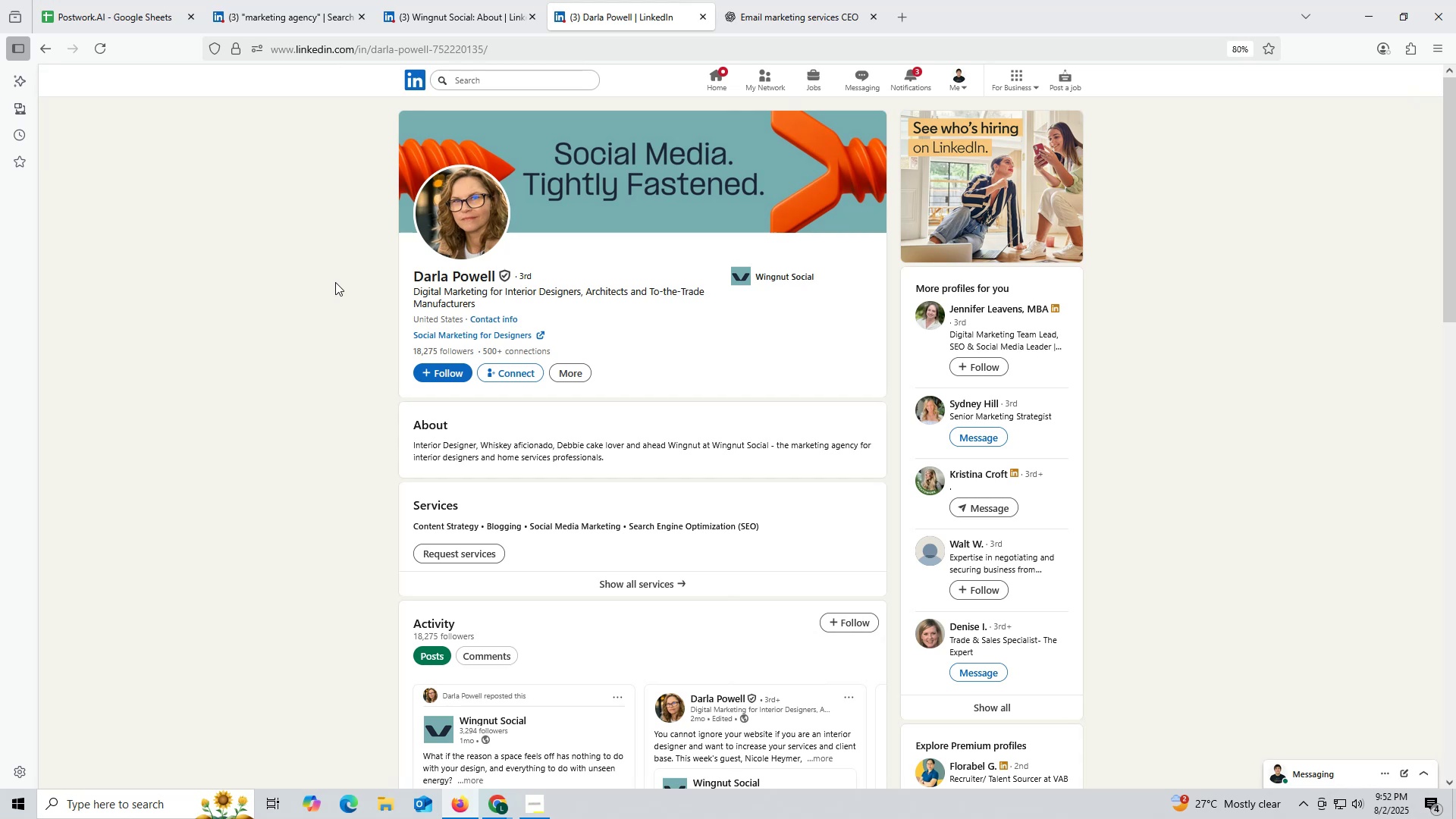 
left_click([473, 24])
 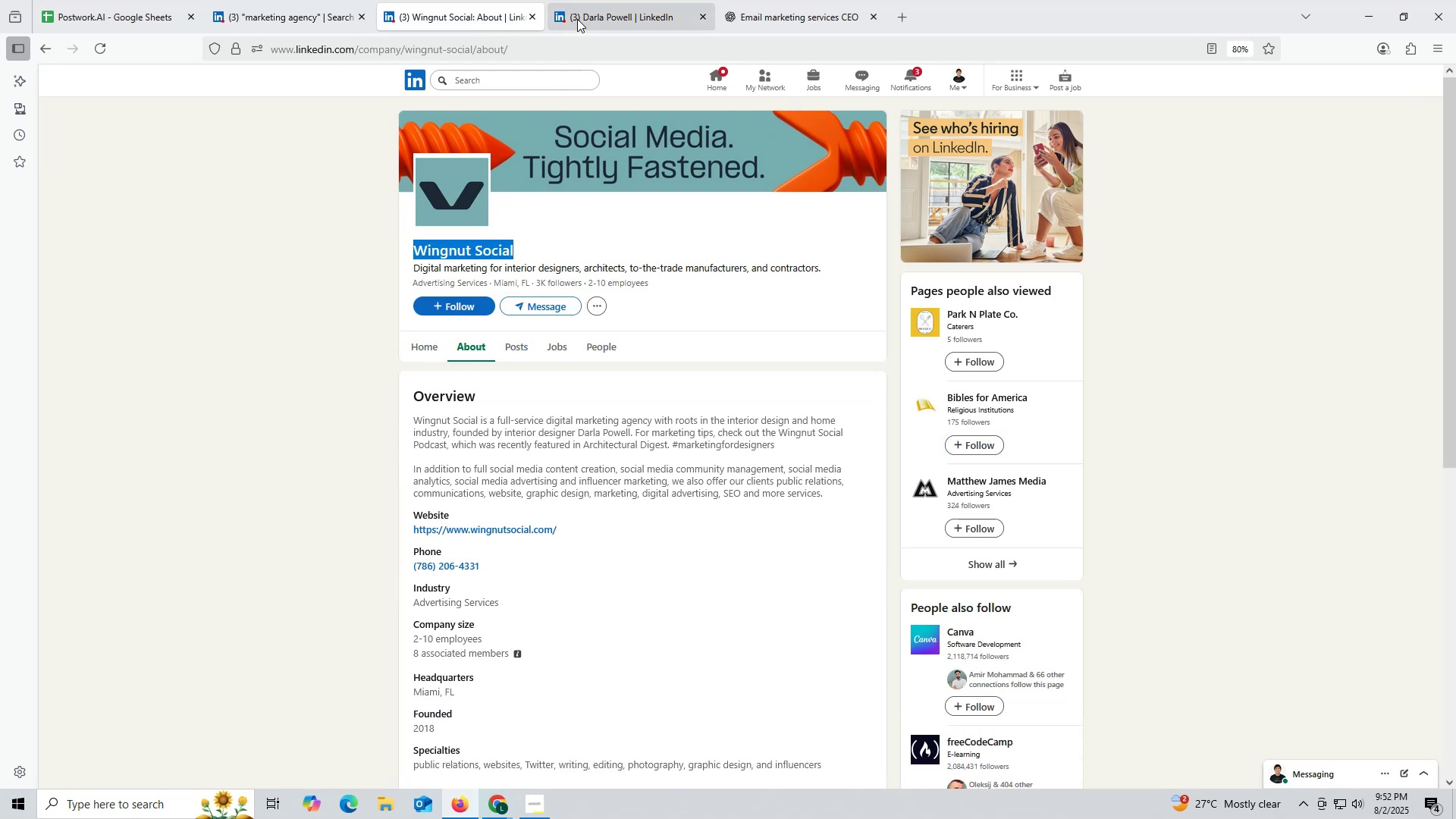 
left_click([579, 19])
 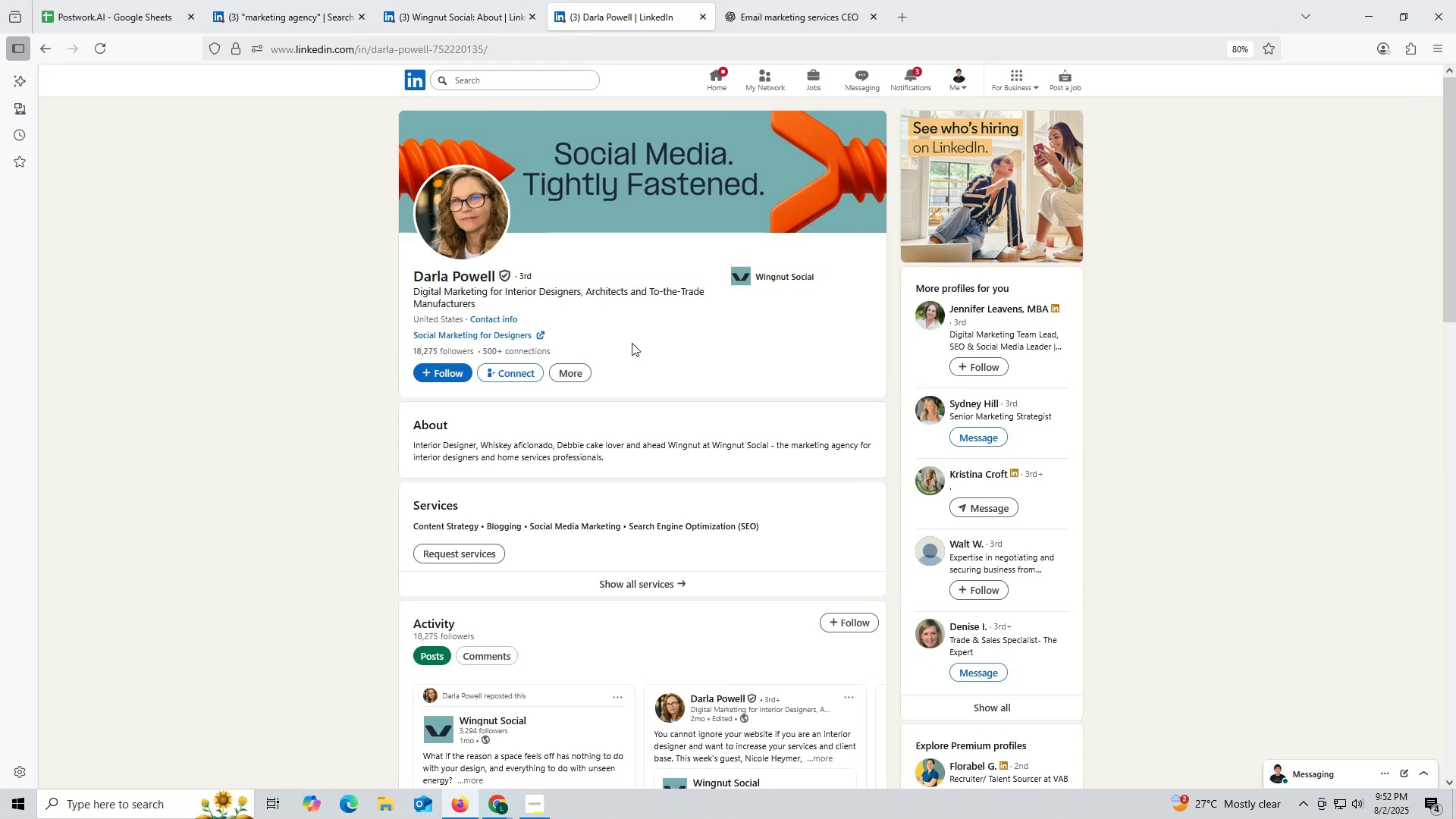 
scroll: coordinate [625, 341], scroll_direction: down, amount: 10.0
 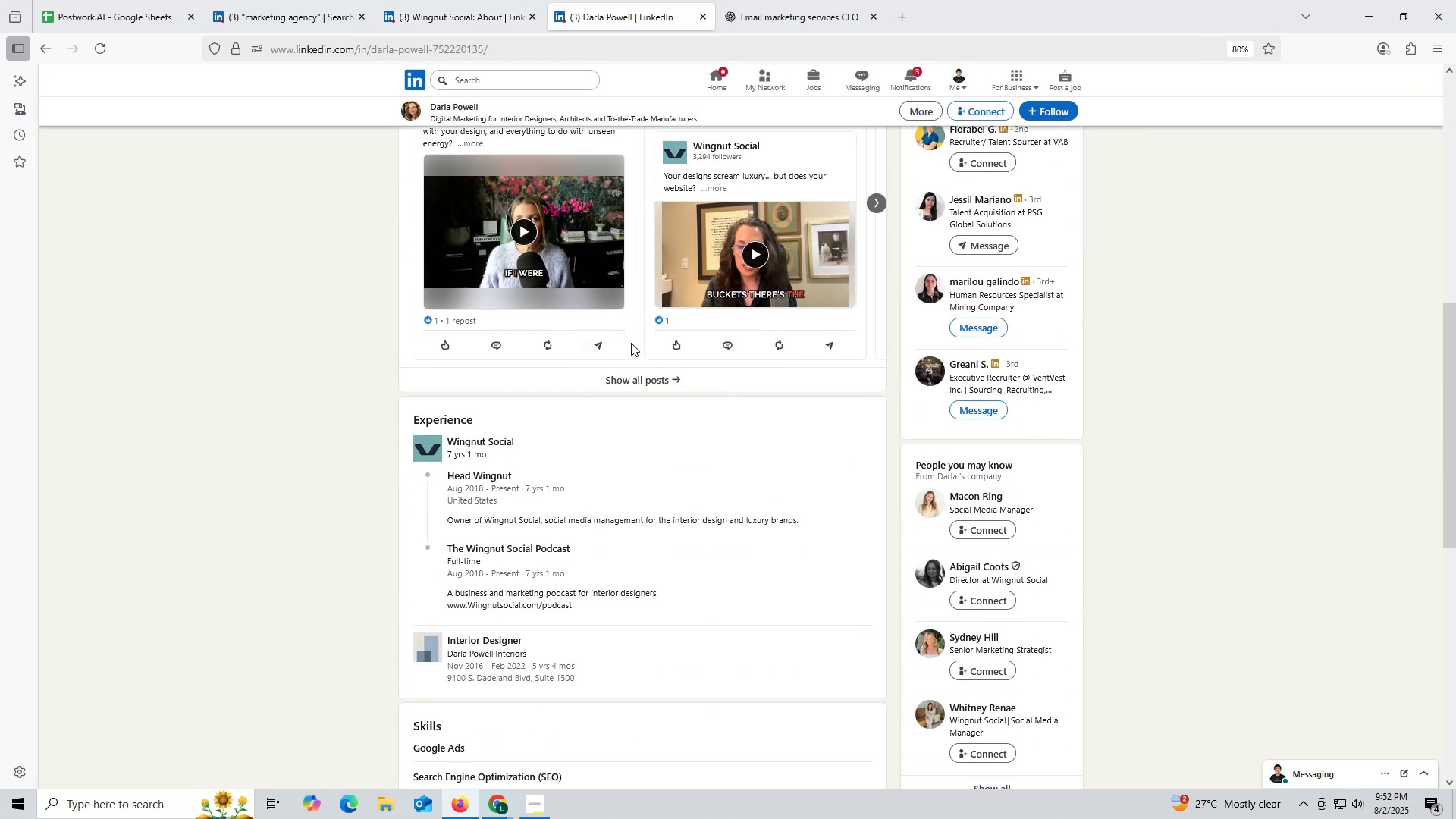 
scroll: coordinate [631, 341], scroll_direction: up, amount: 12.0
 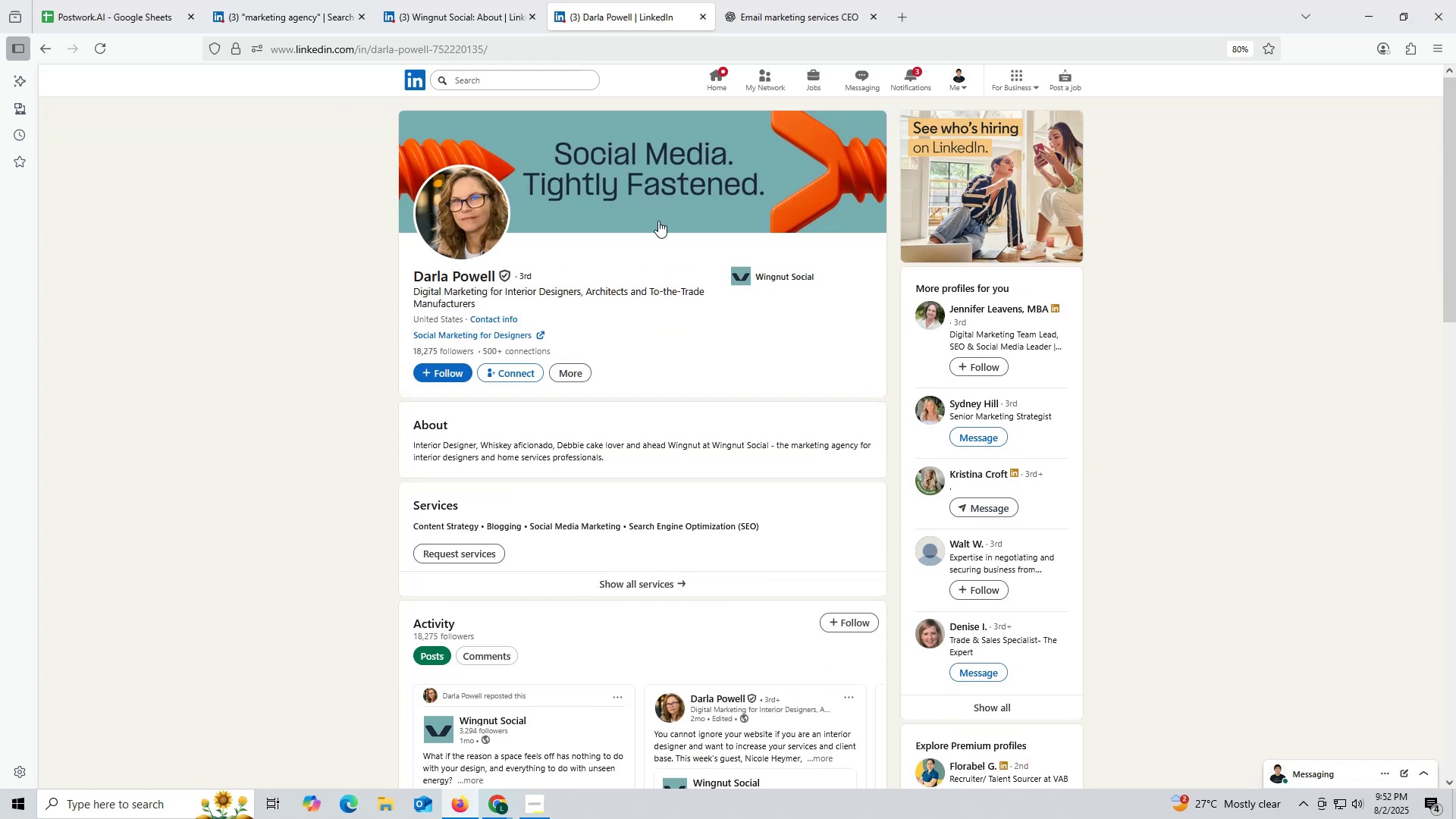 
left_click([805, 24])
 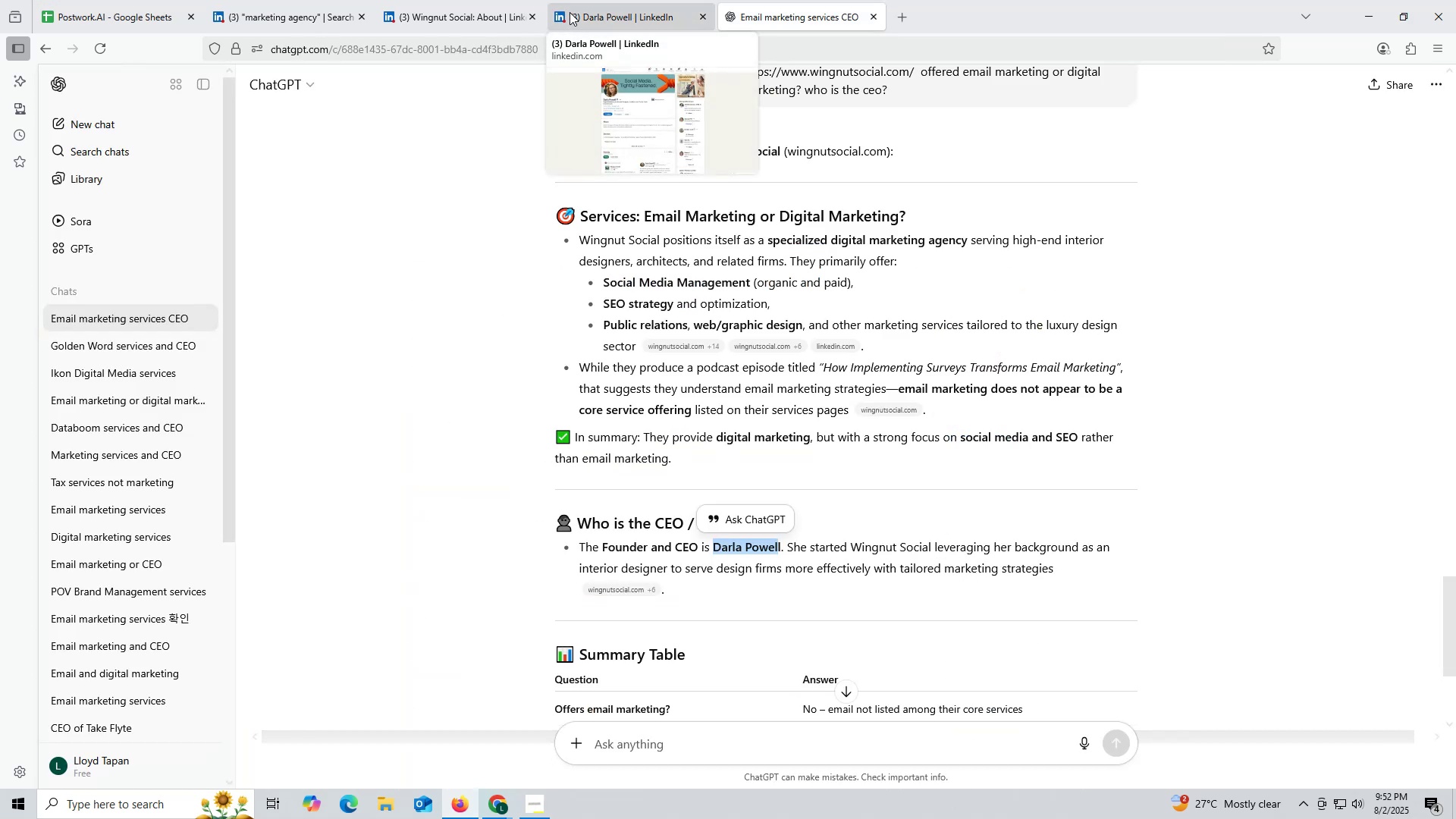 
left_click([588, 14])
 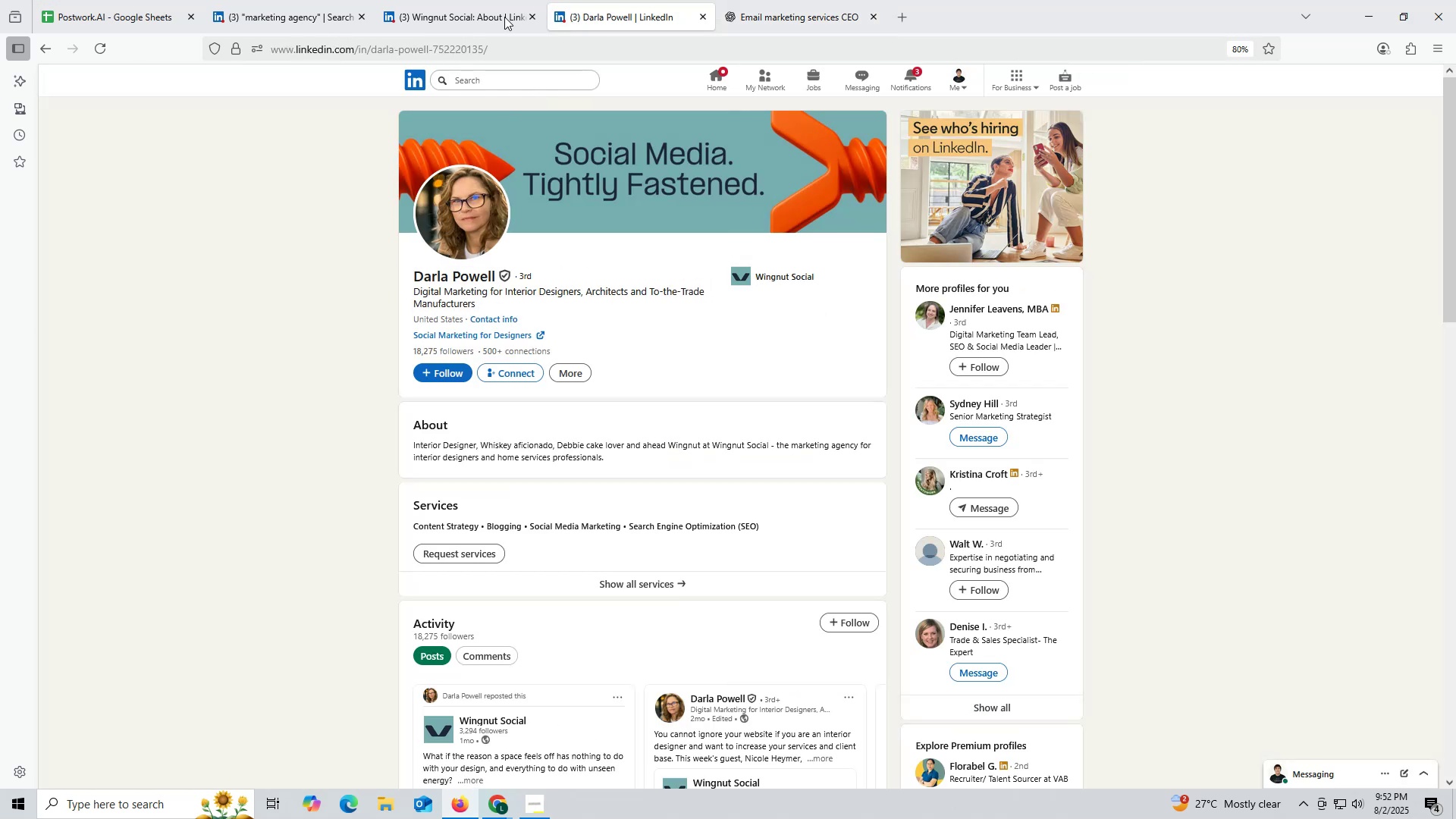 
left_click([480, 9])
 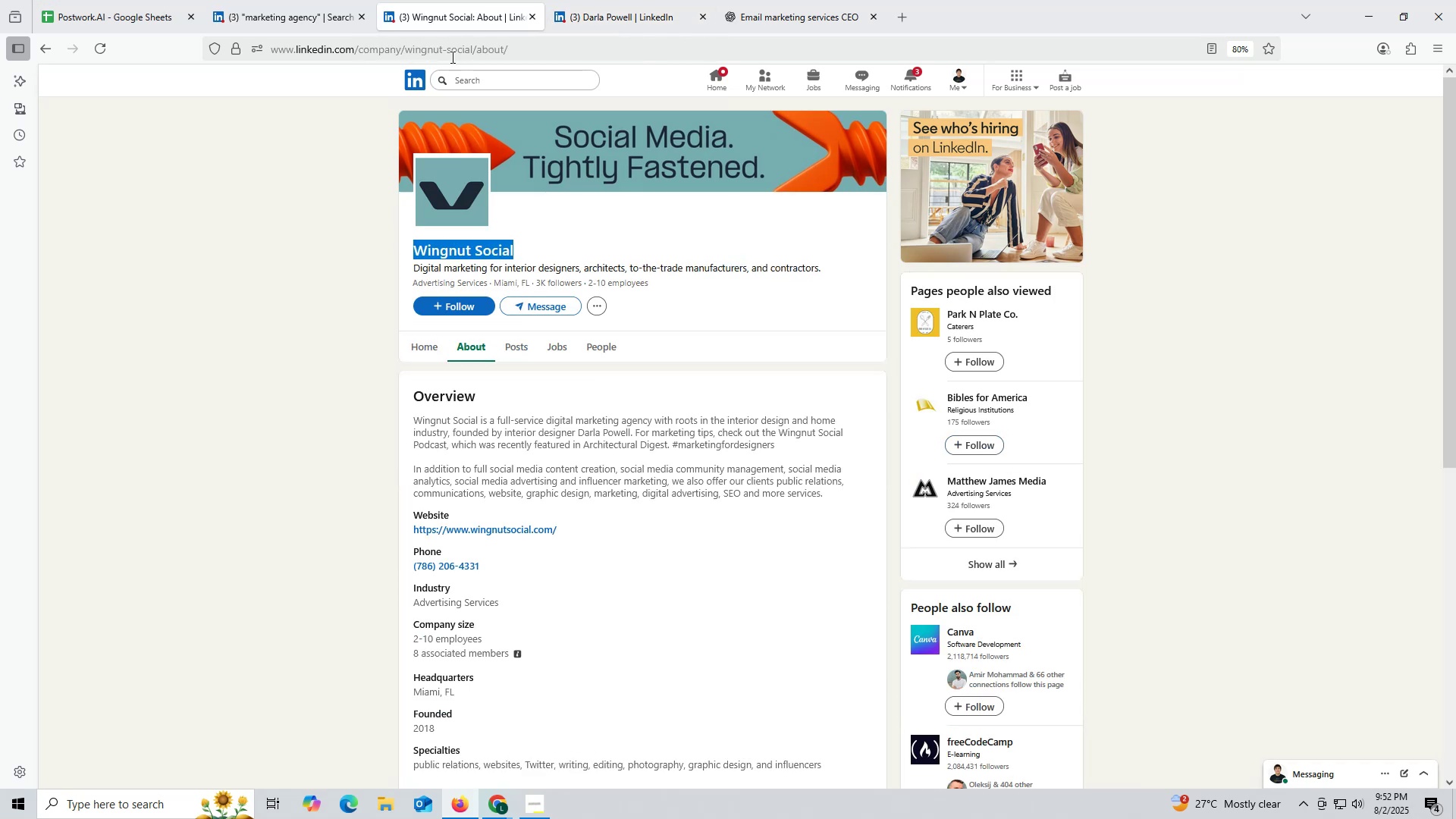 
key(Control+ControlLeft)
 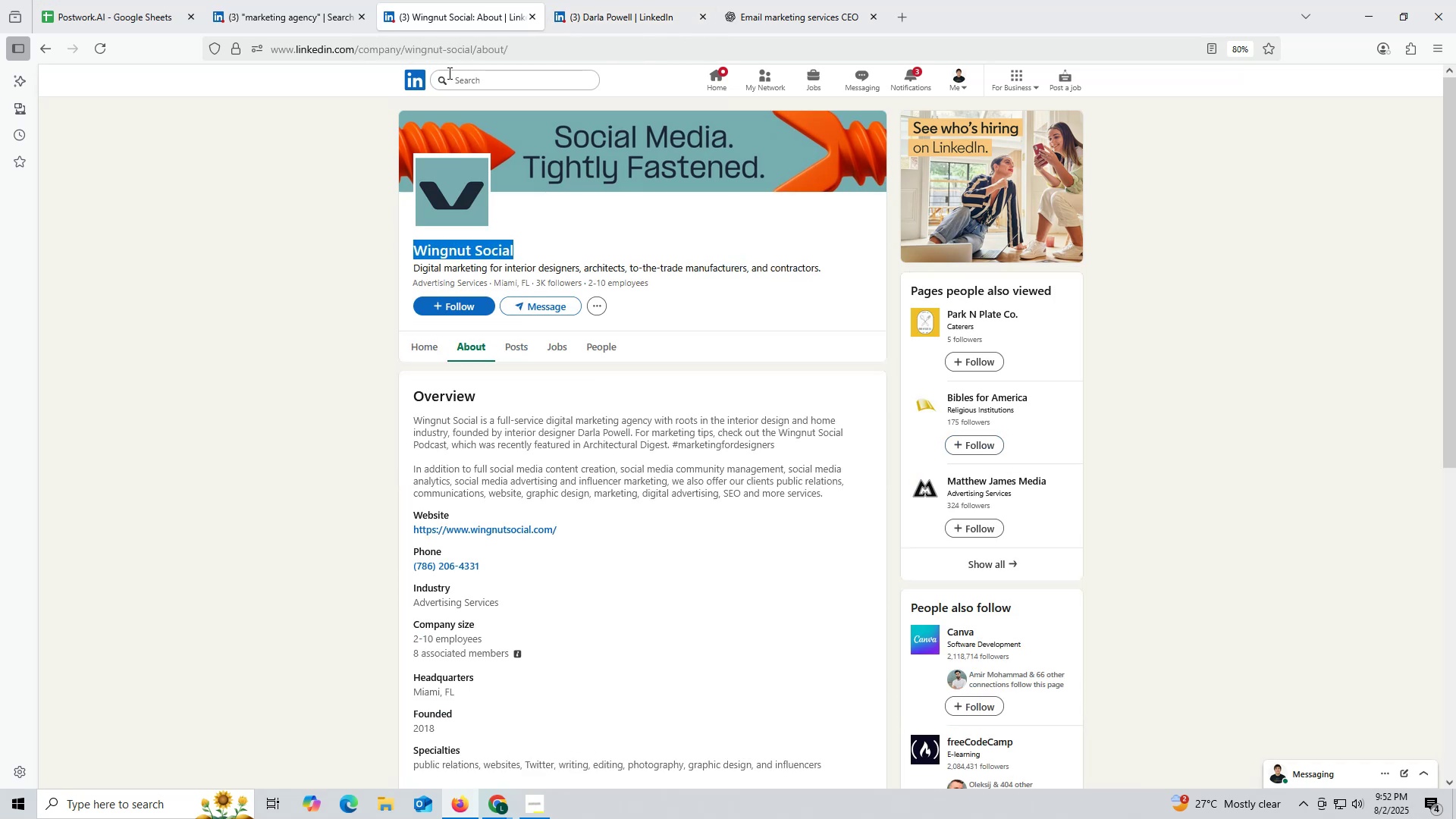 
key(Control+C)
 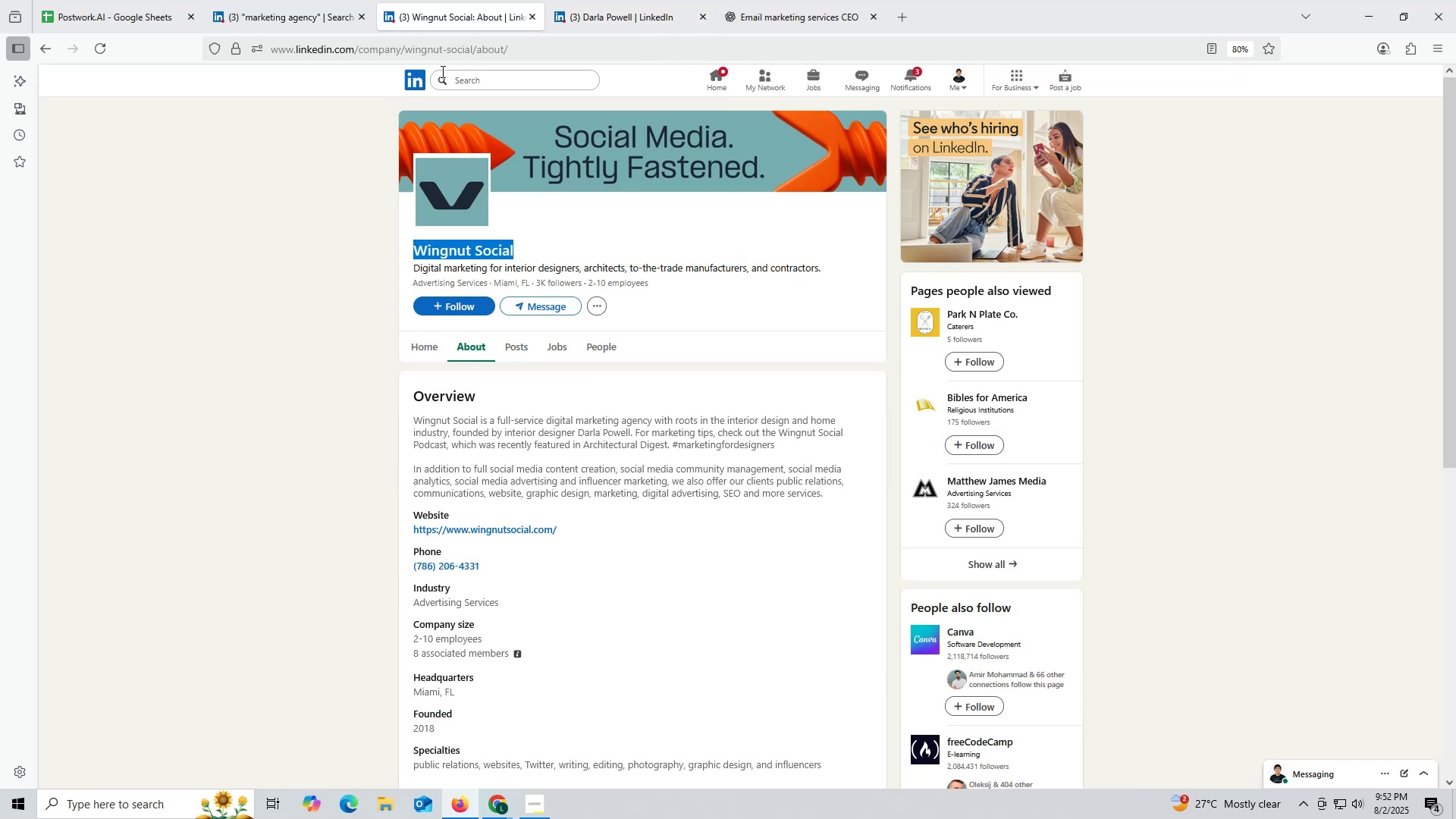 
key(Control+ControlLeft)
 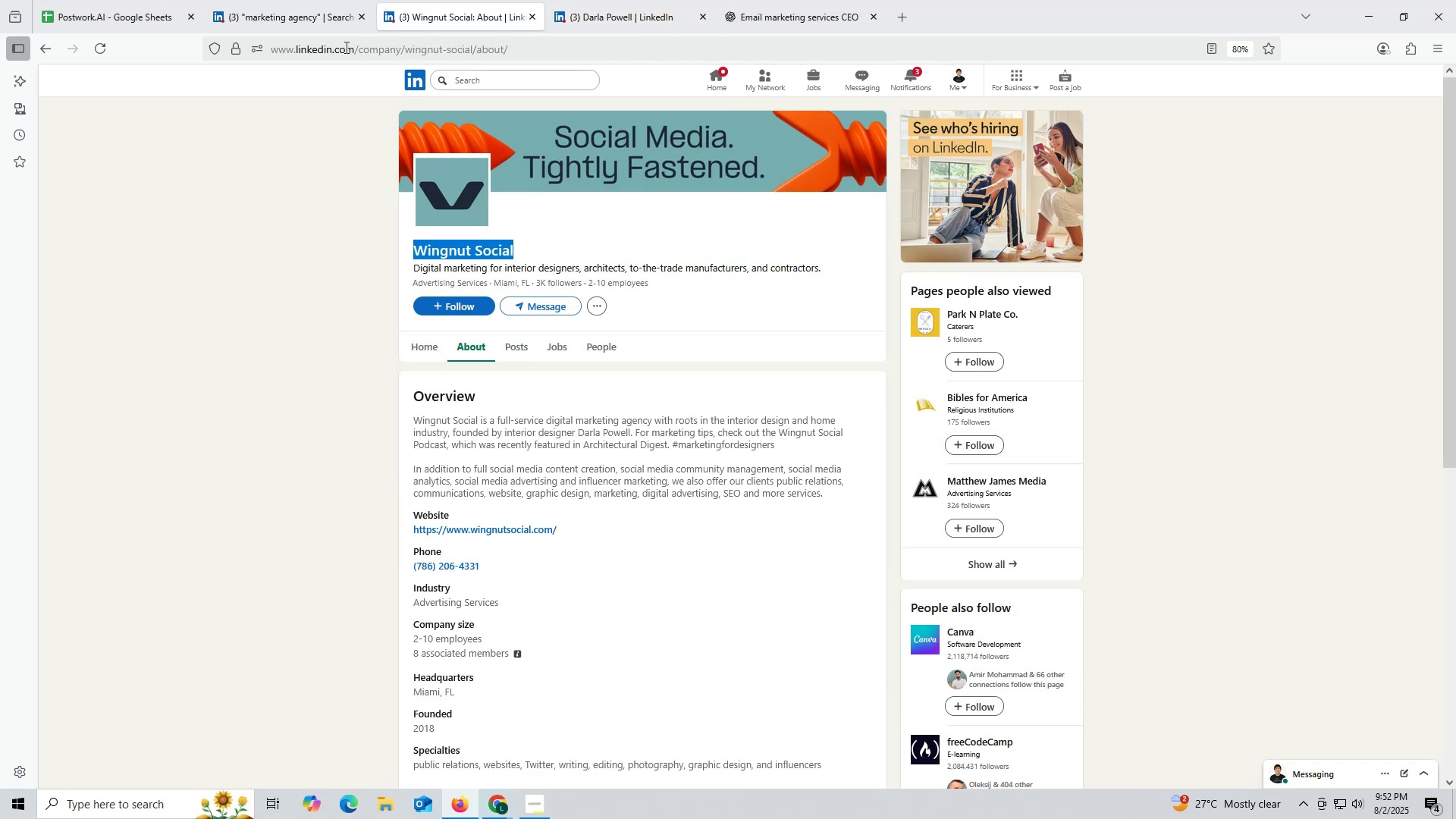 
key(Control+C)
 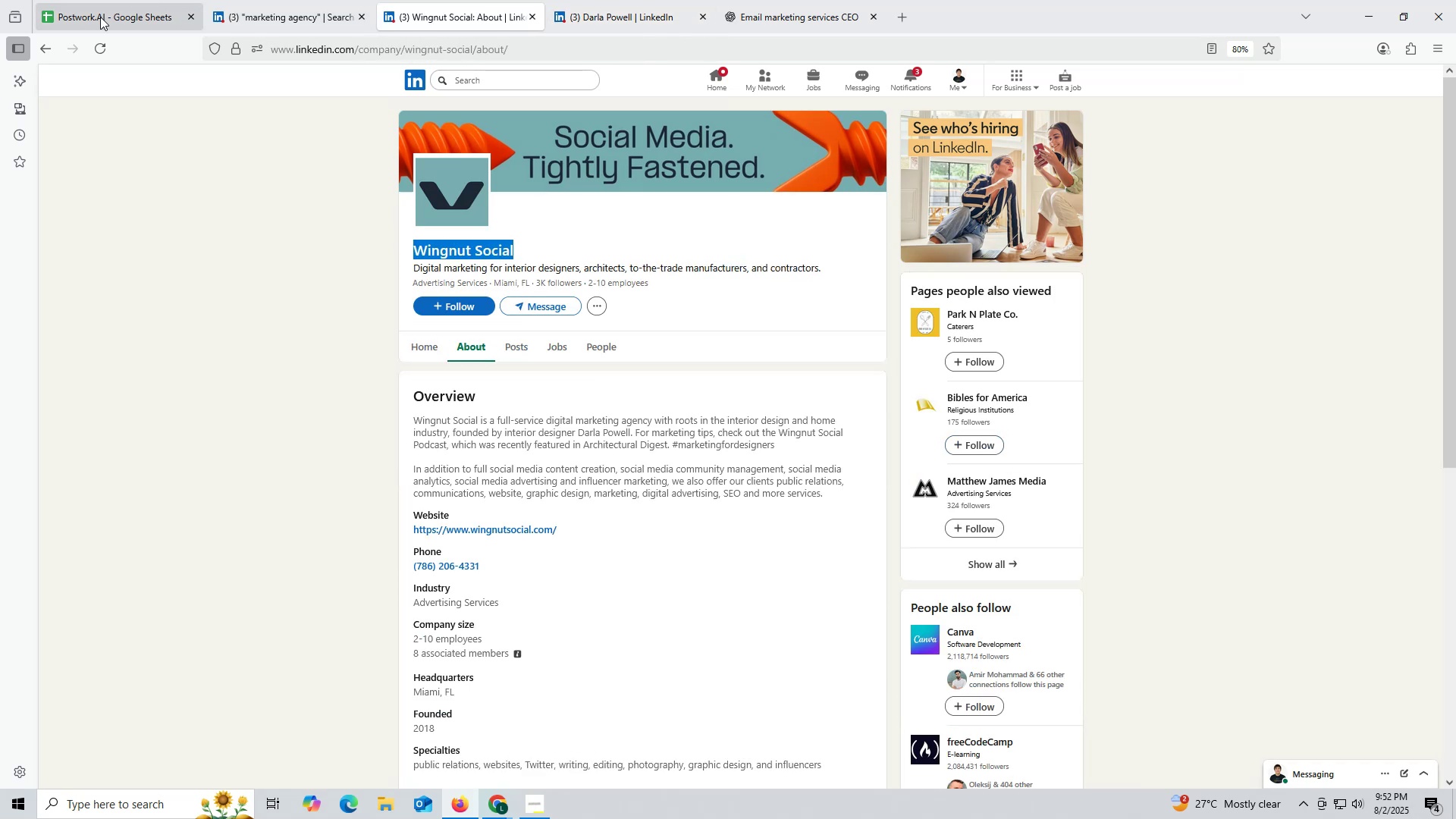 
left_click([100, 17])
 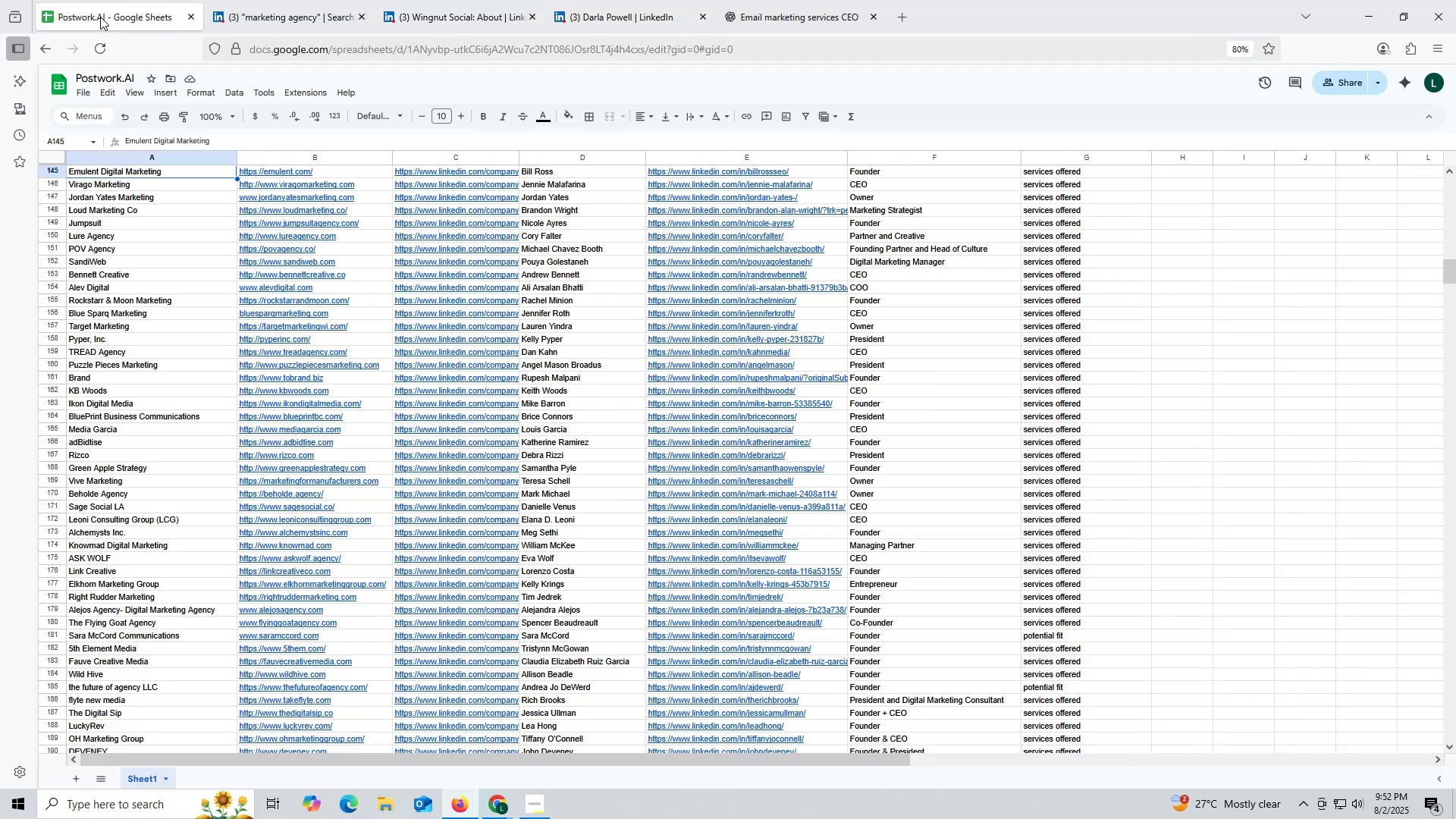 
key(Control+ControlLeft)
 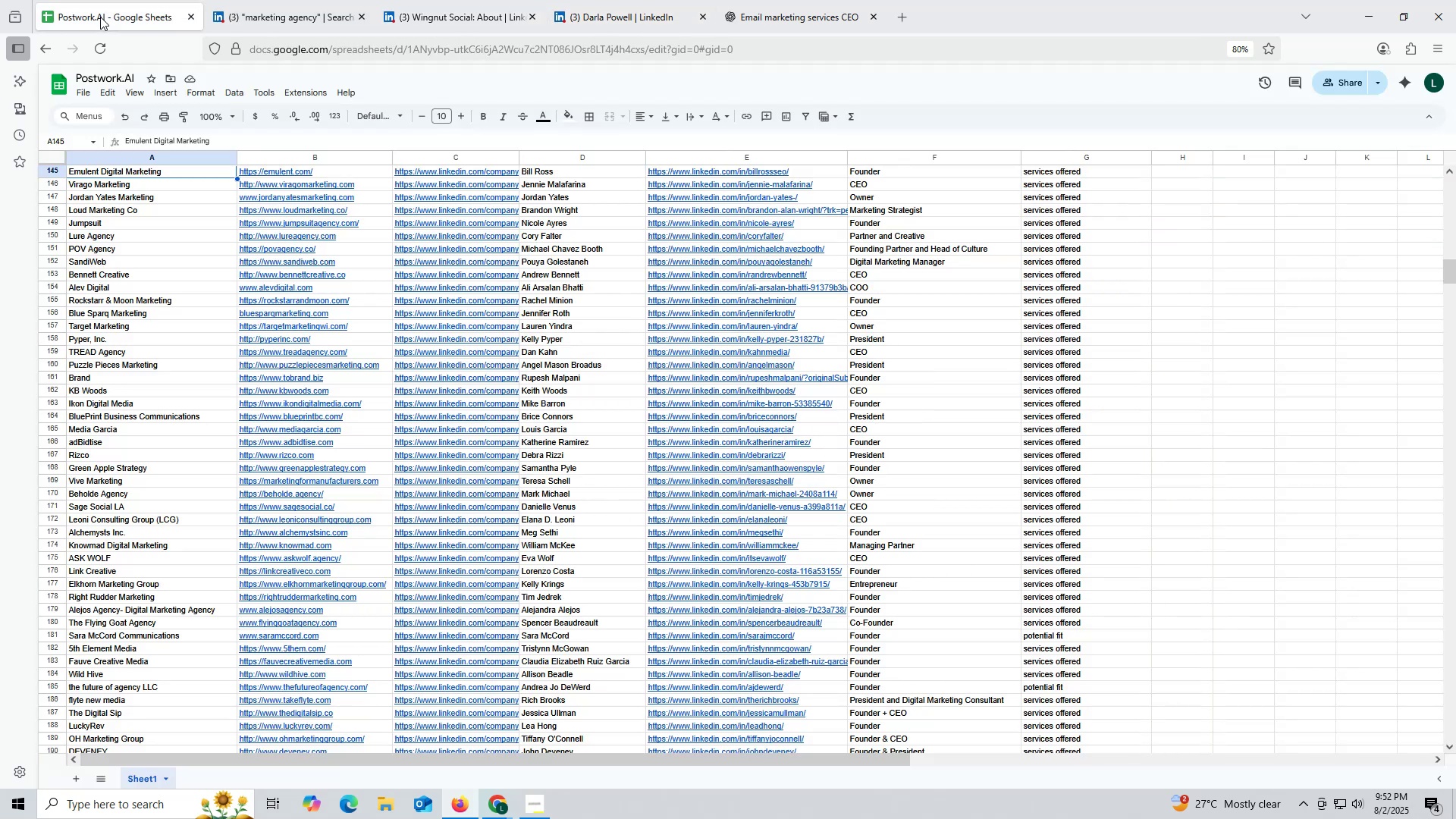 
key(Control+F)
 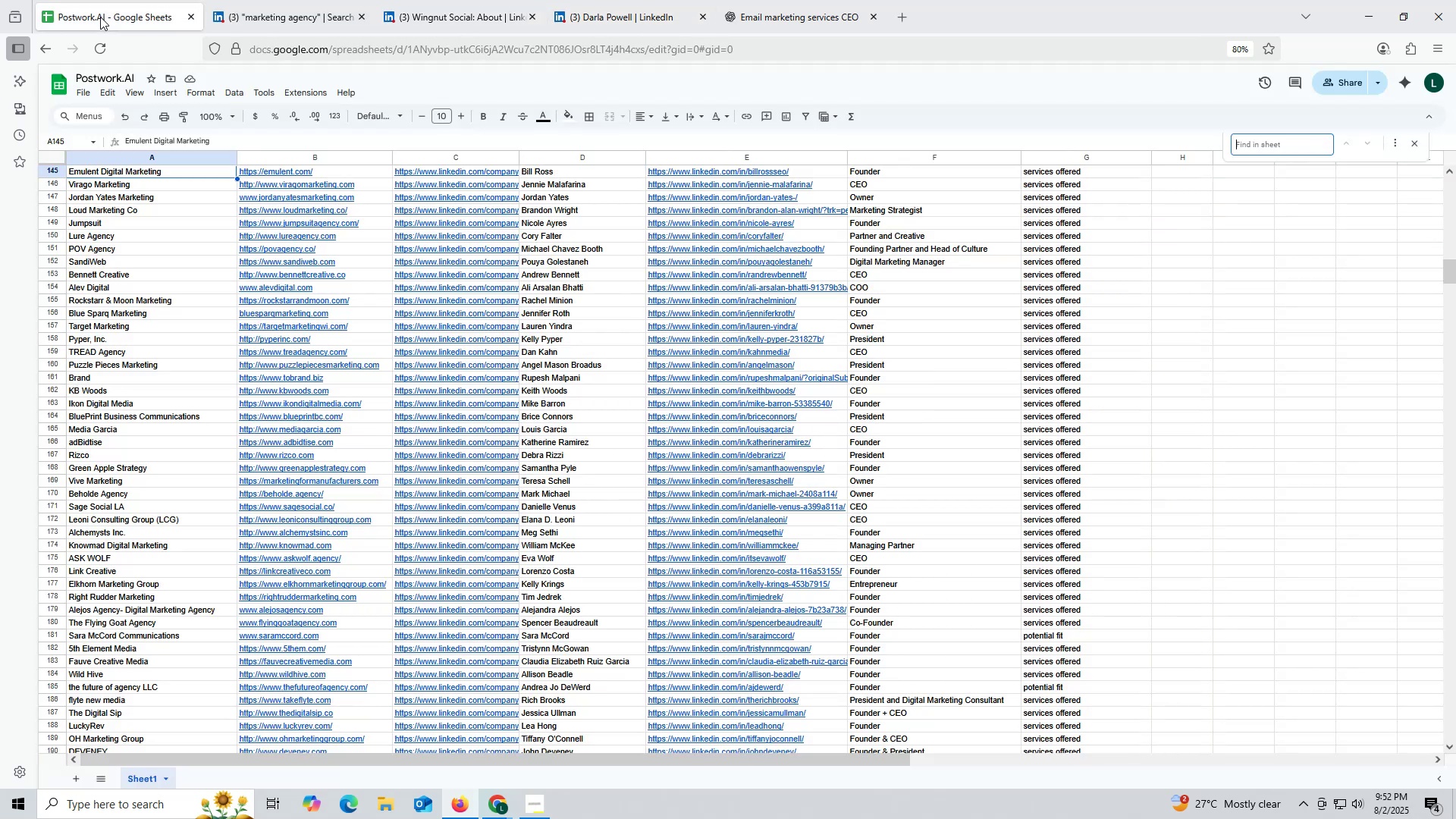 
key(Control+ControlLeft)
 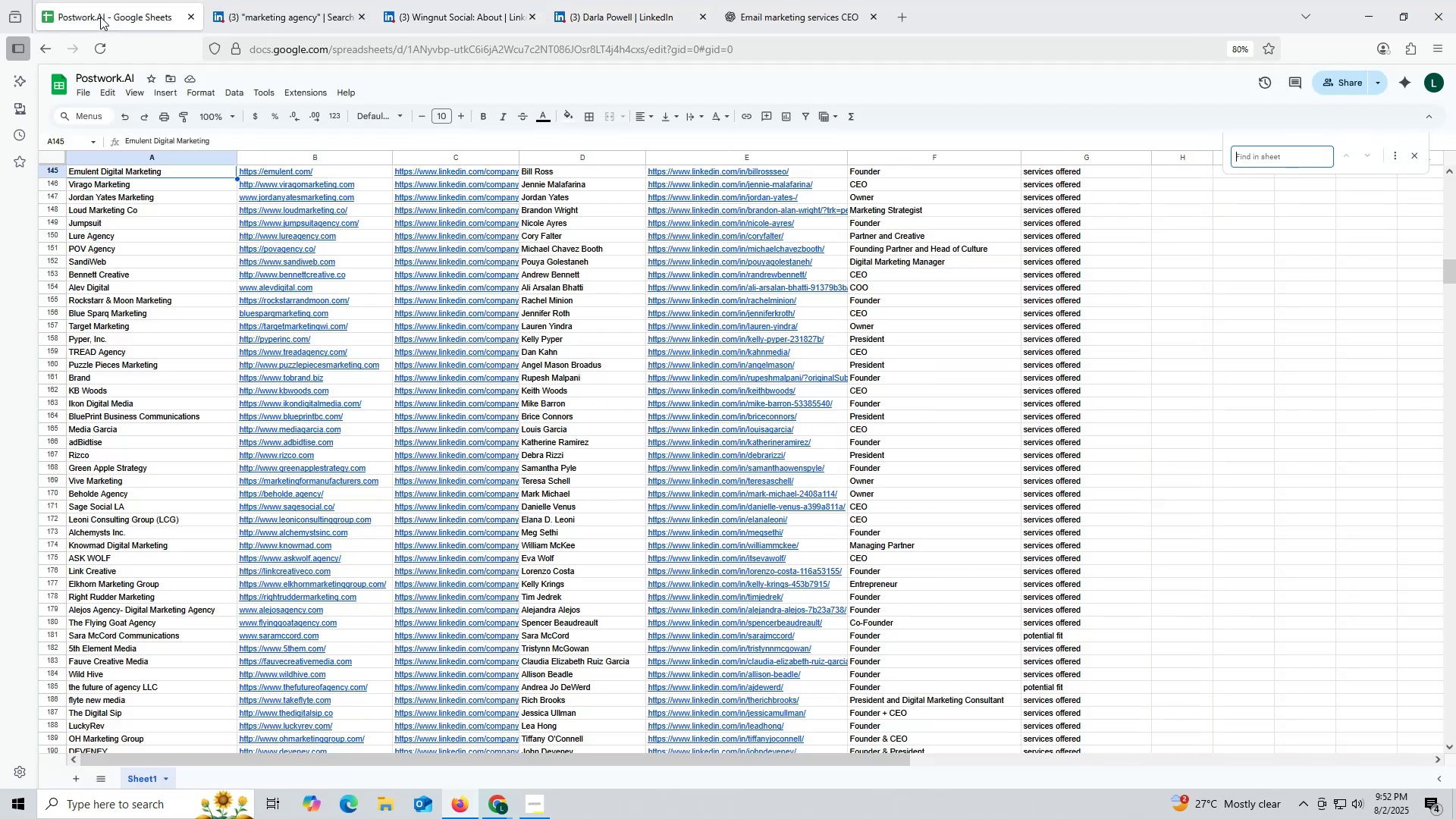 
key(Control+V)
 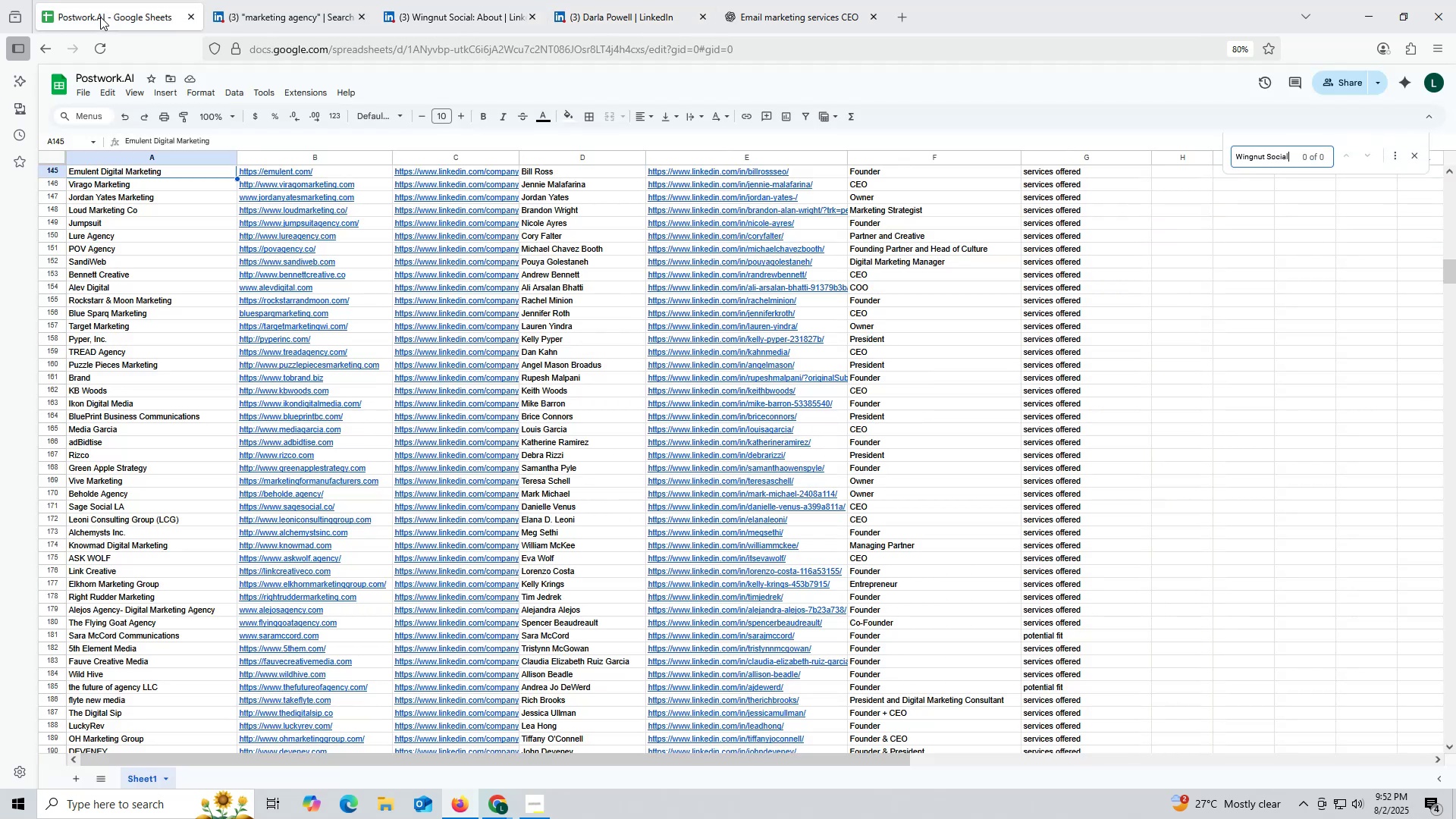 
key(Enter)
 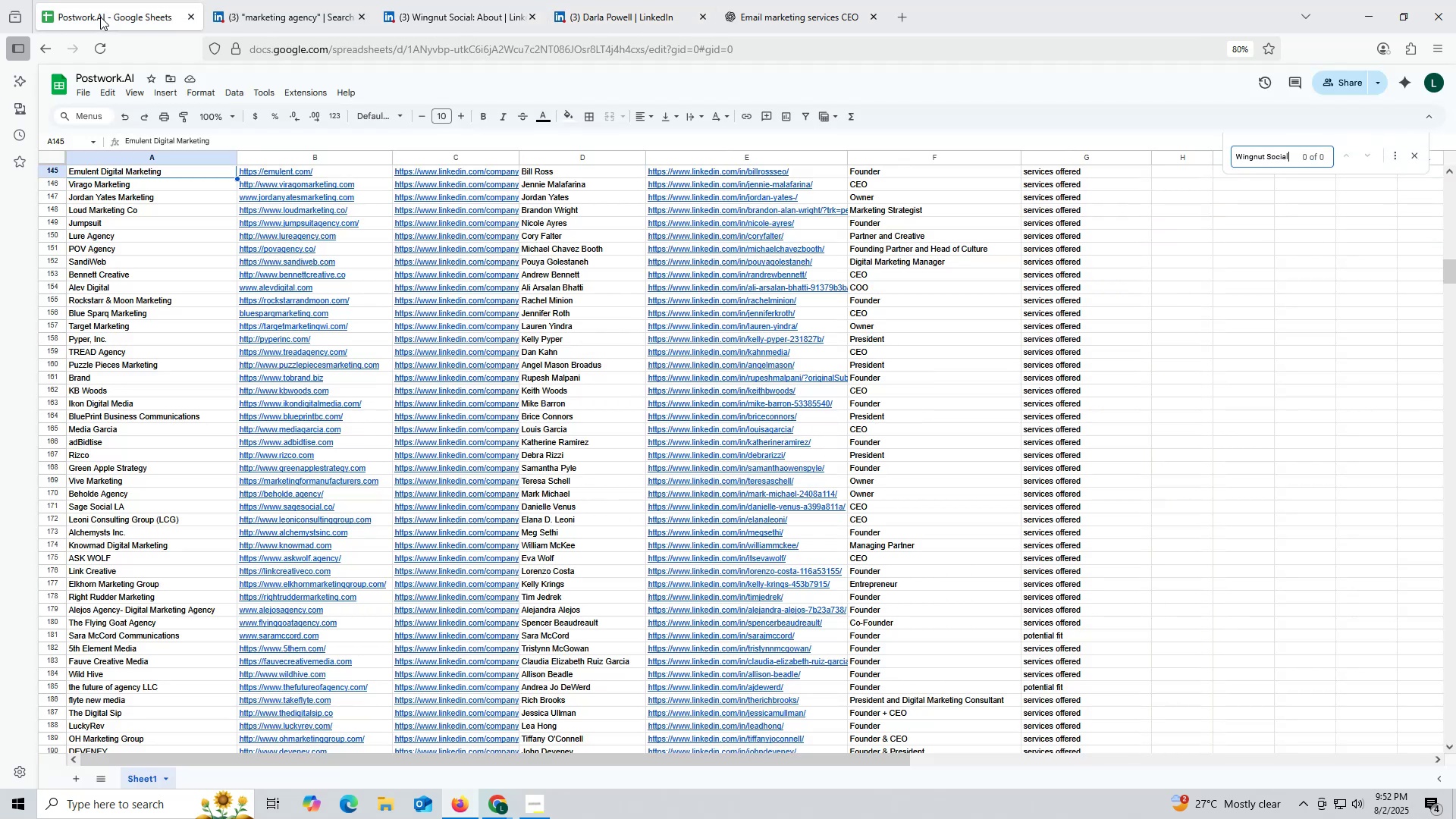 
key(Enter)
 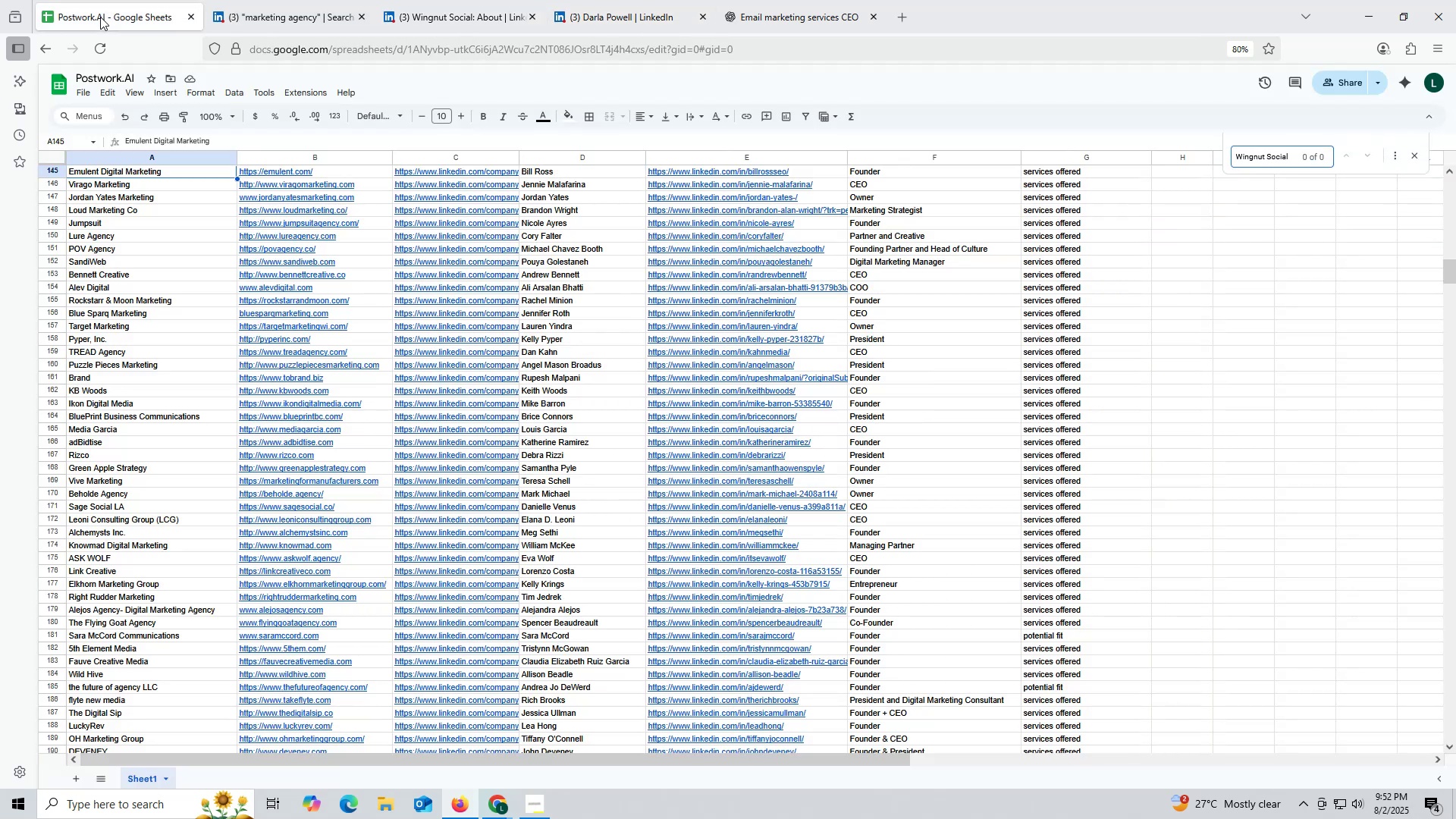 
key(Enter)
 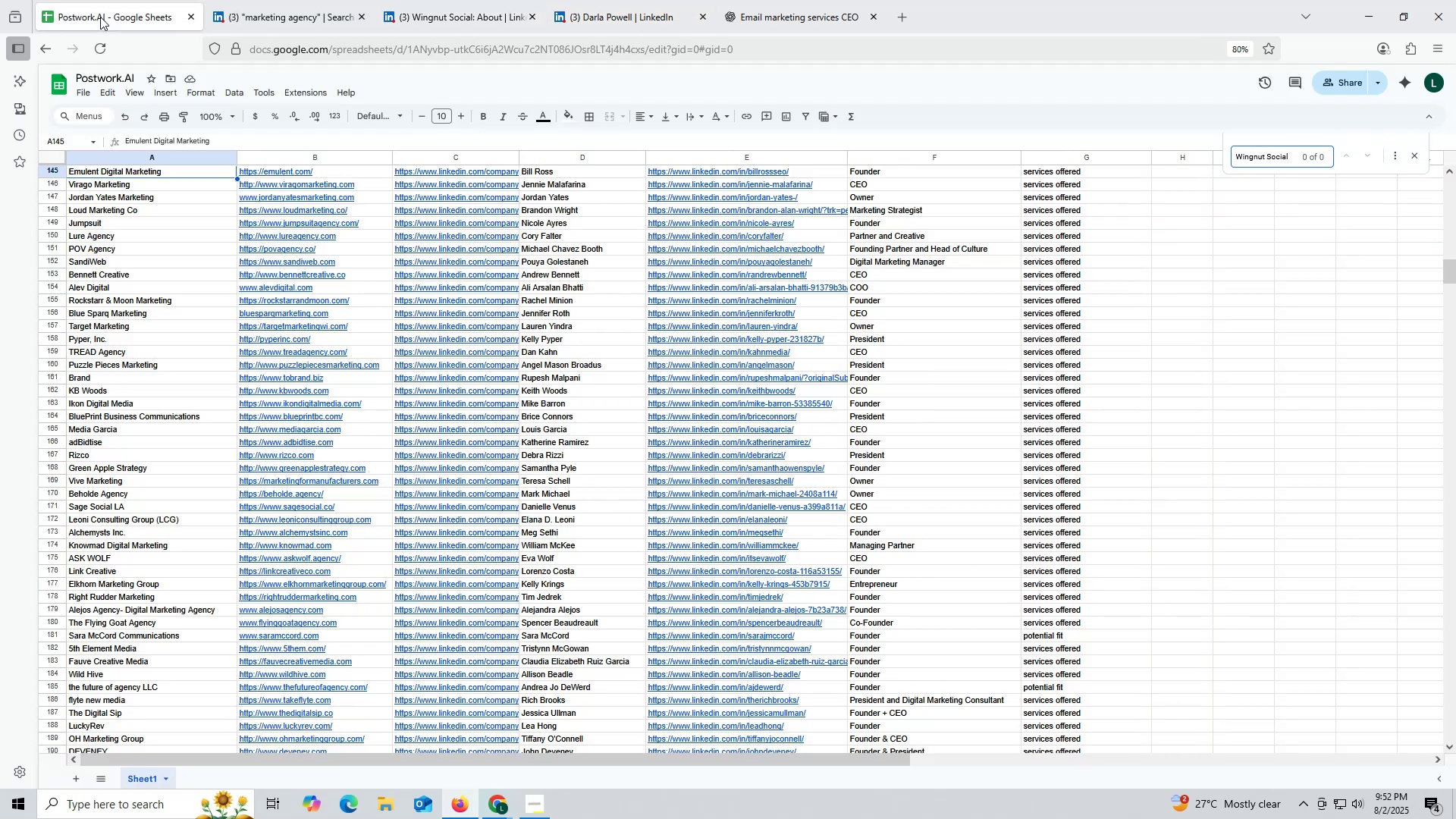 
key(Escape)
 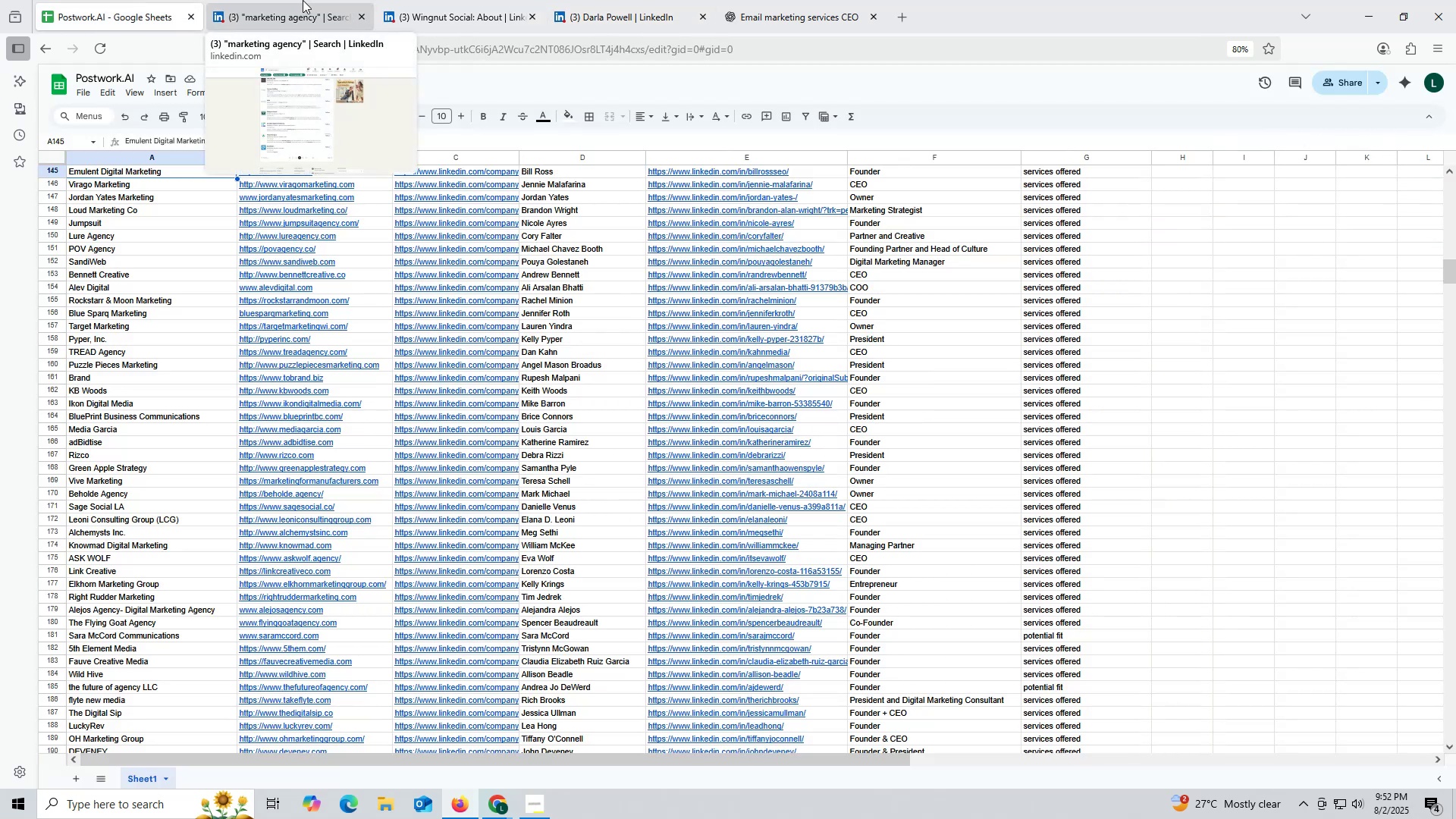 
scroll: coordinate [288, 415], scroll_direction: down, amount: 13.0
 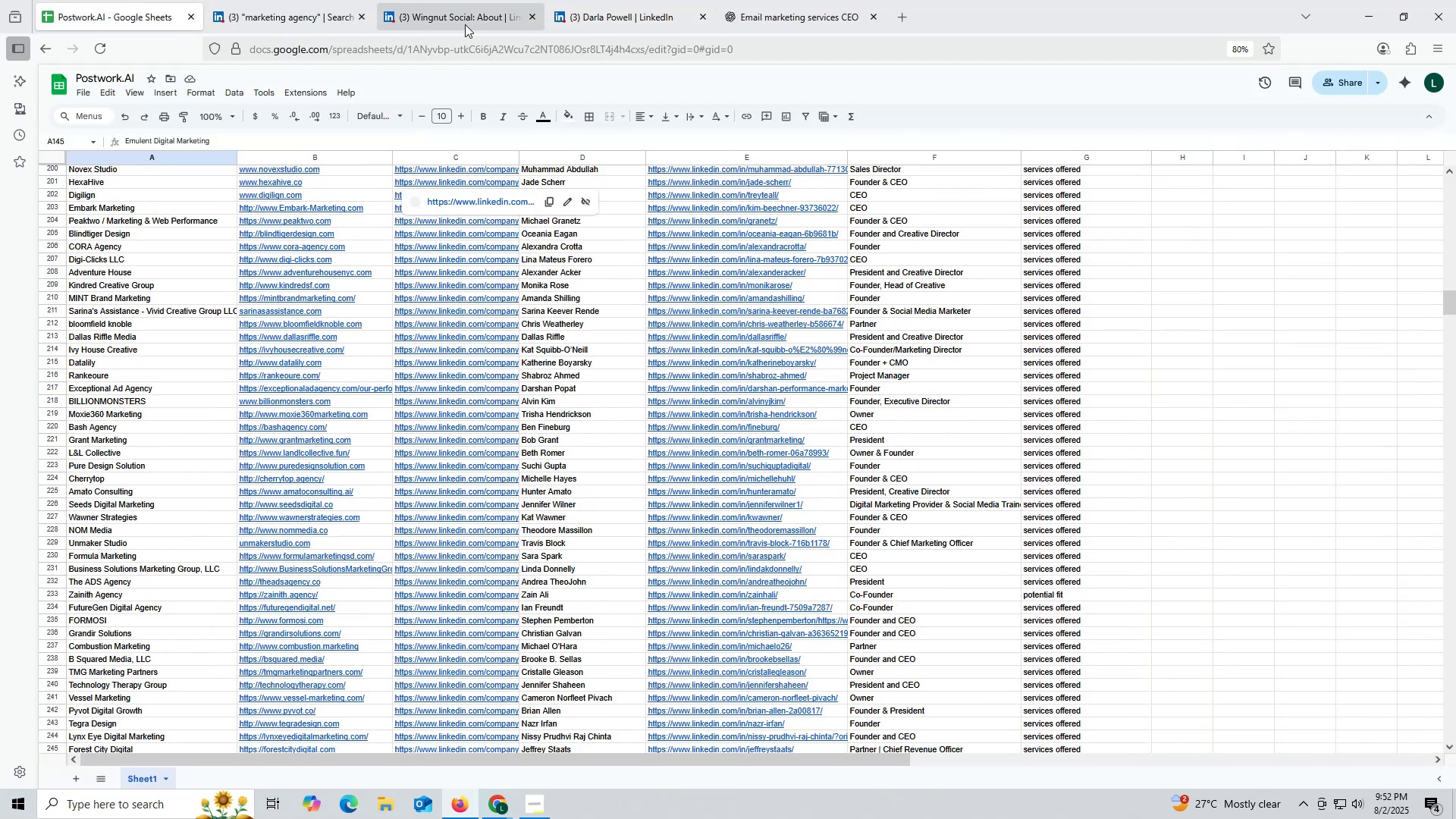 
left_click([449, 7])
 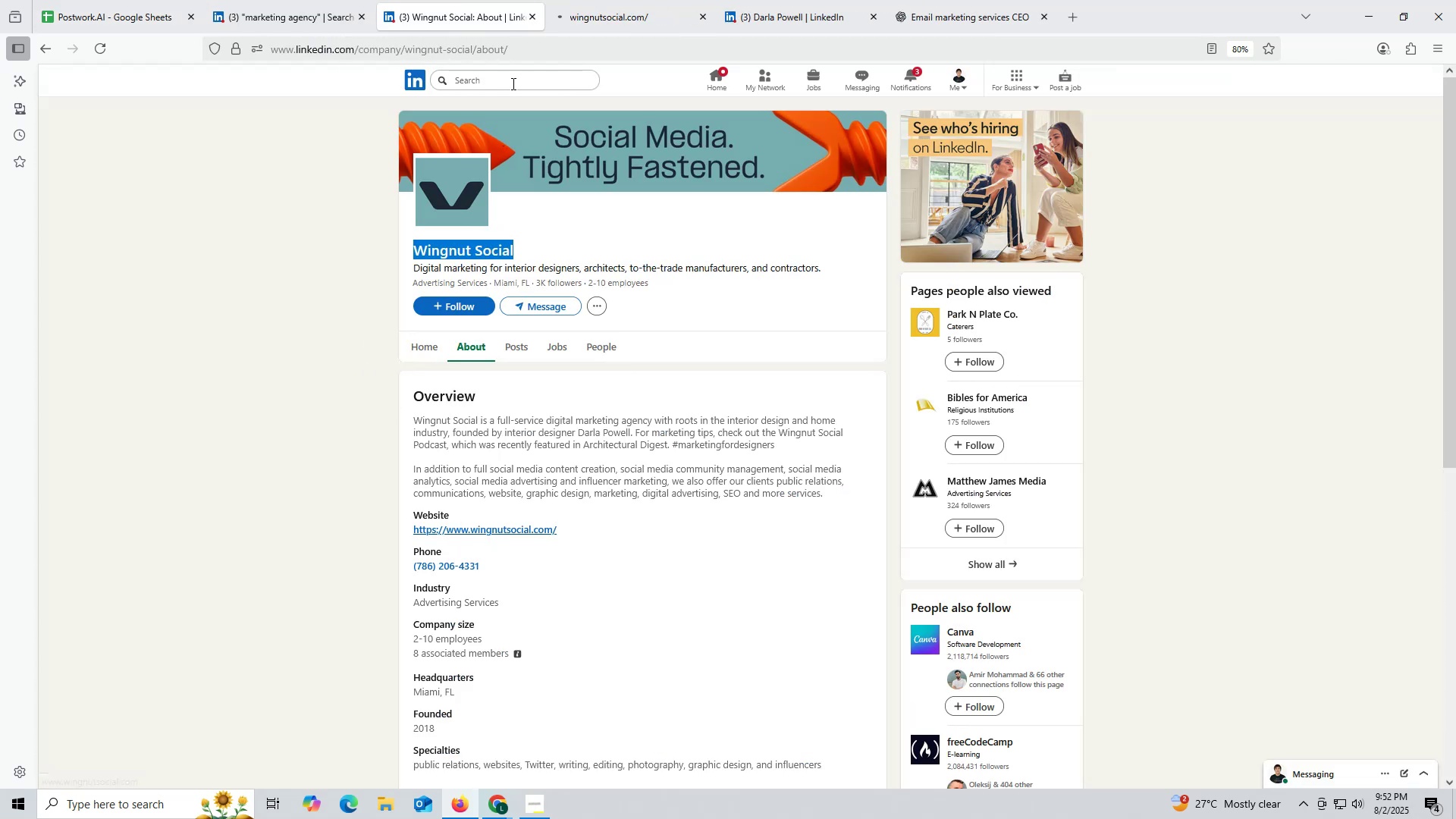 
left_click([601, 16])
 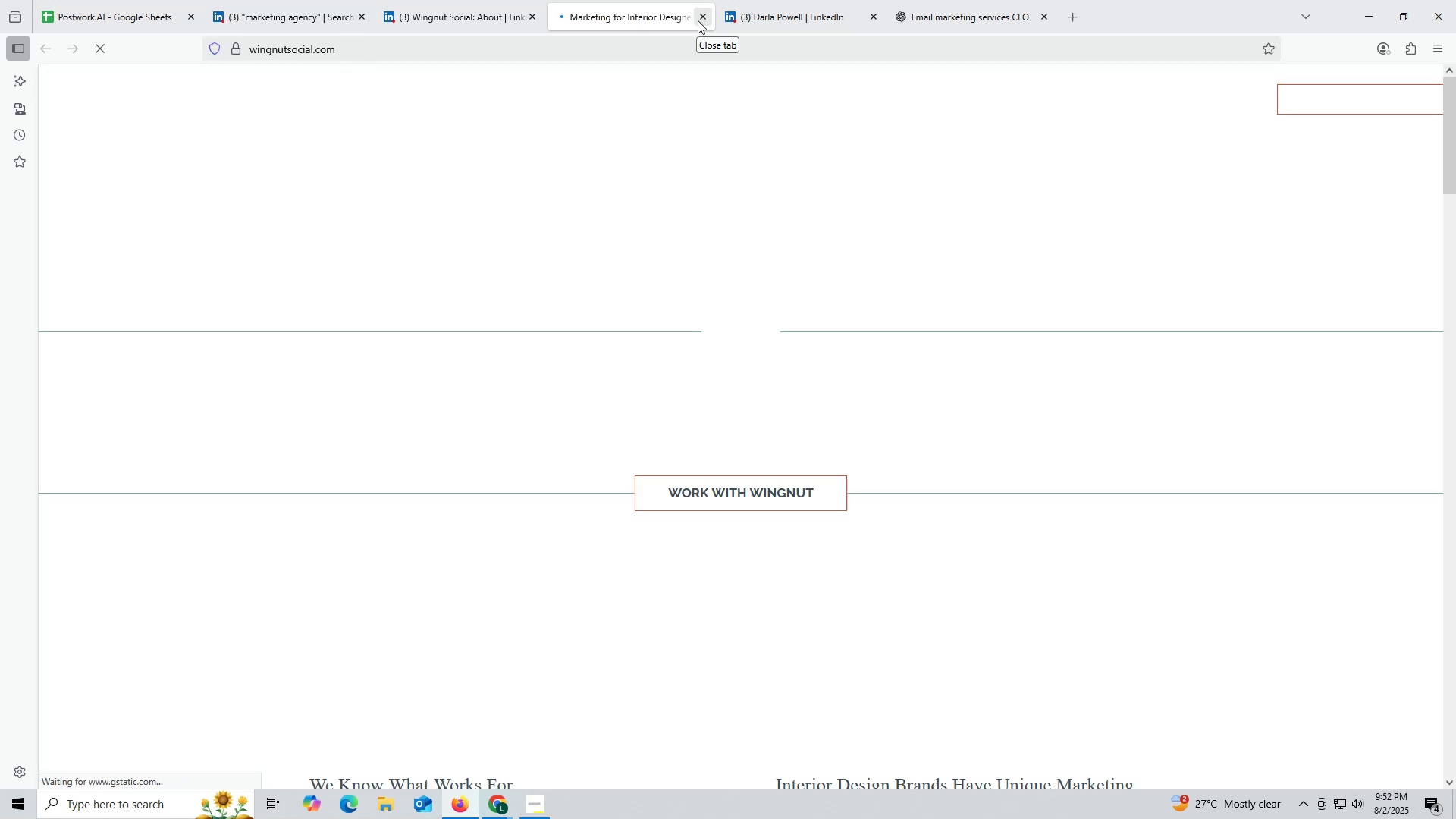 
left_click([702, 15])
 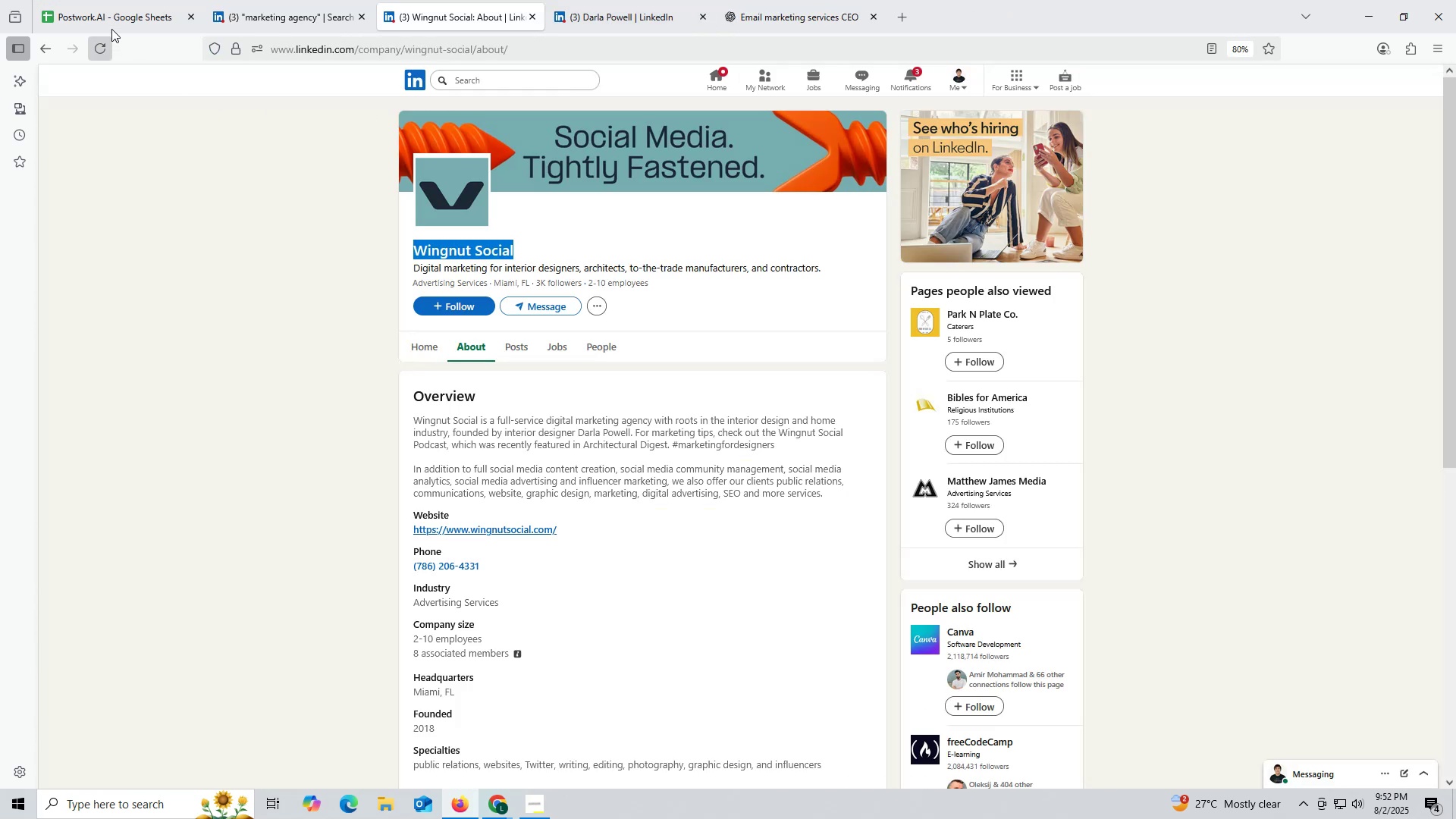 
left_click([108, 17])
 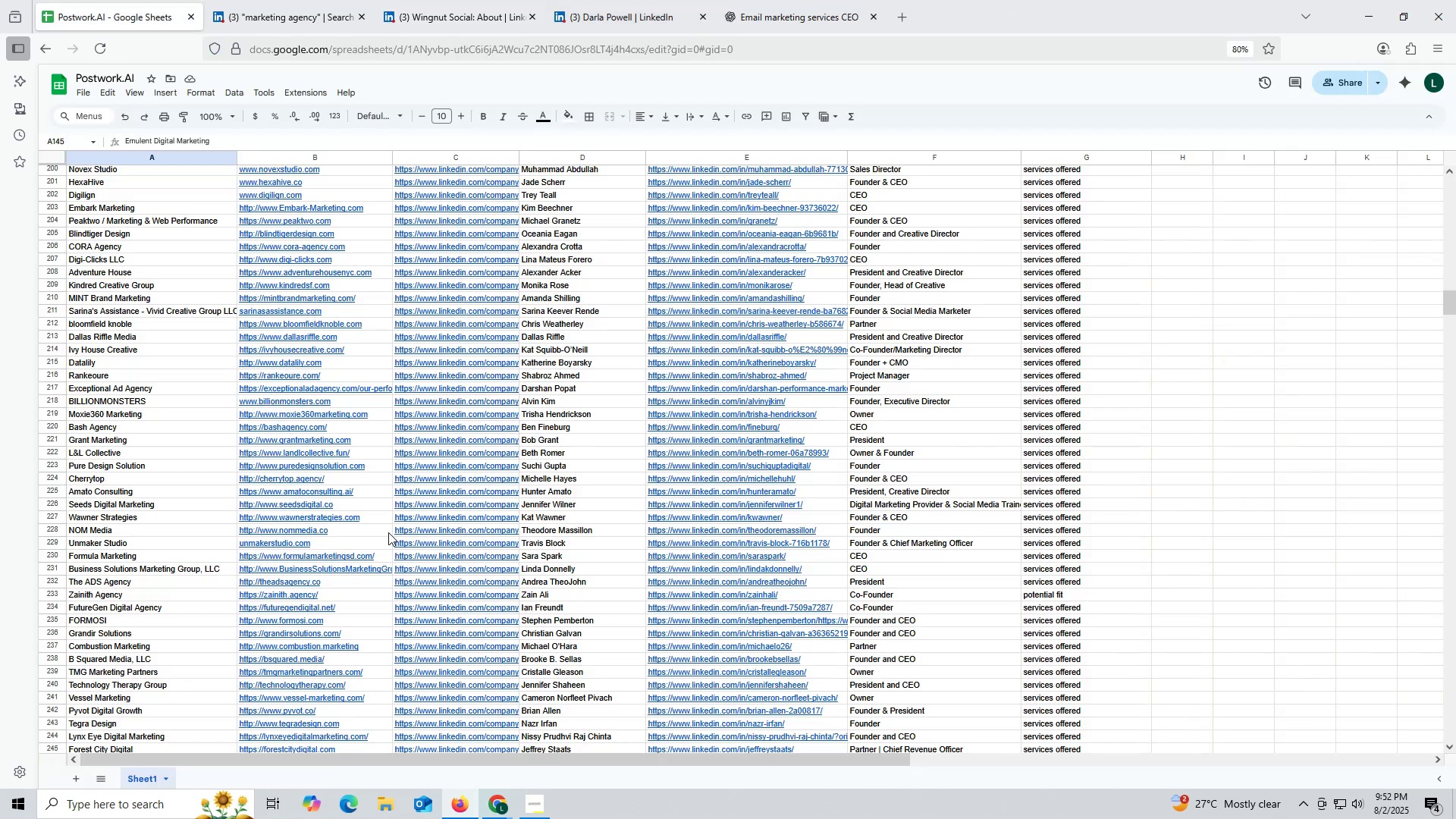 
scroll: coordinate [356, 512], scroll_direction: down, amount: 72.0
 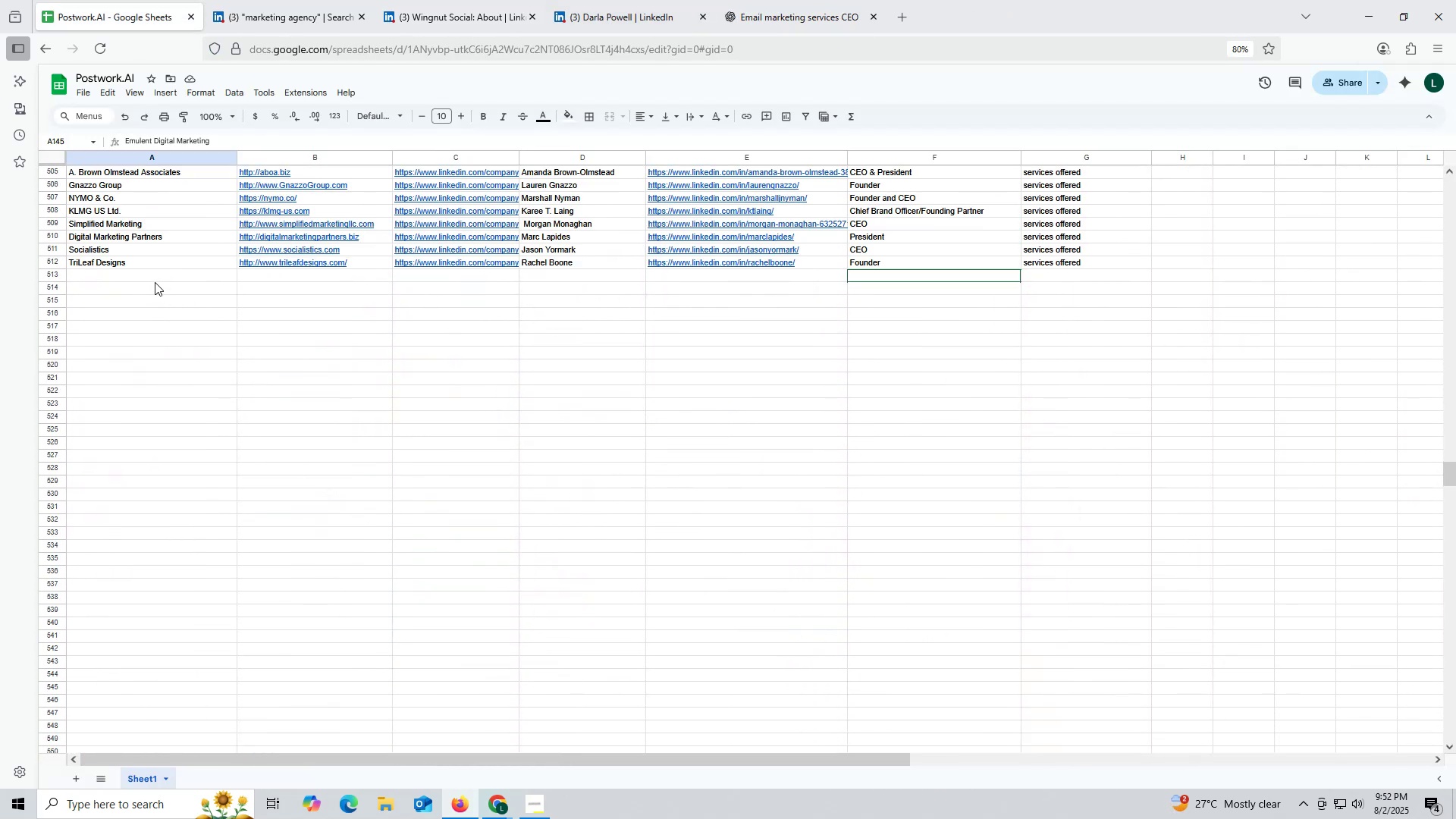 
double_click([155, 282])
 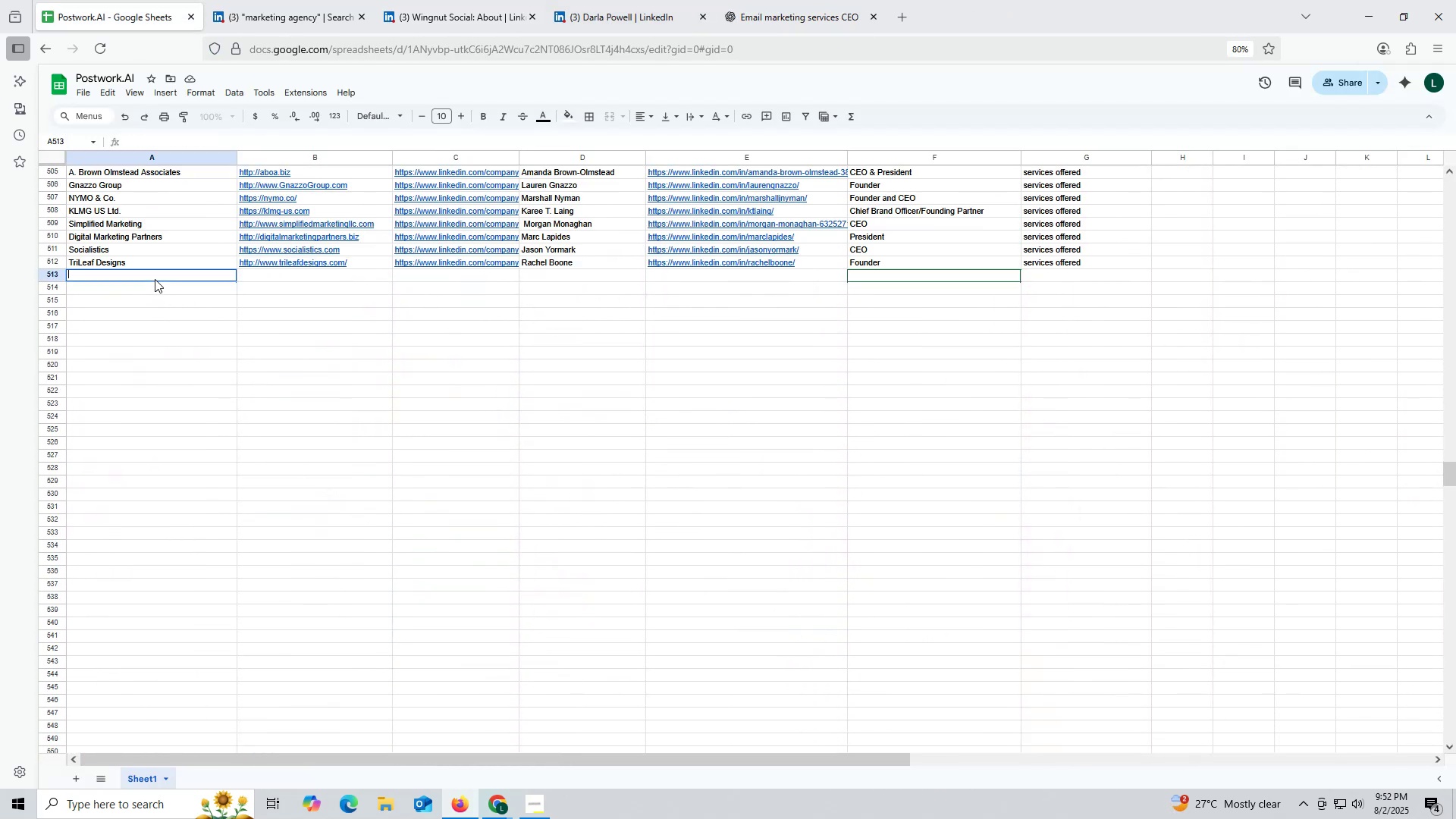 
key(Control+ControlLeft)
 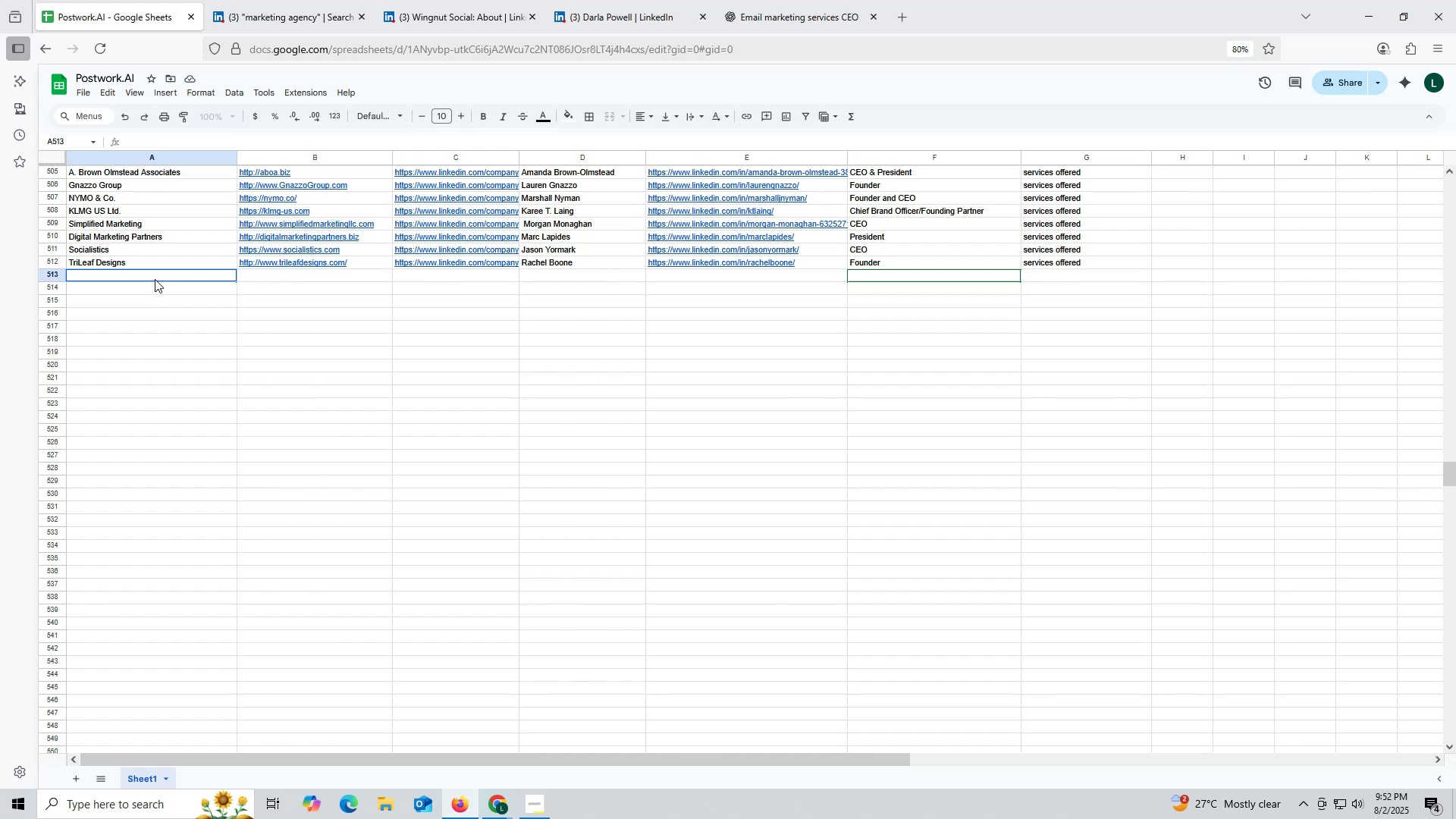 
key(Control+V)
 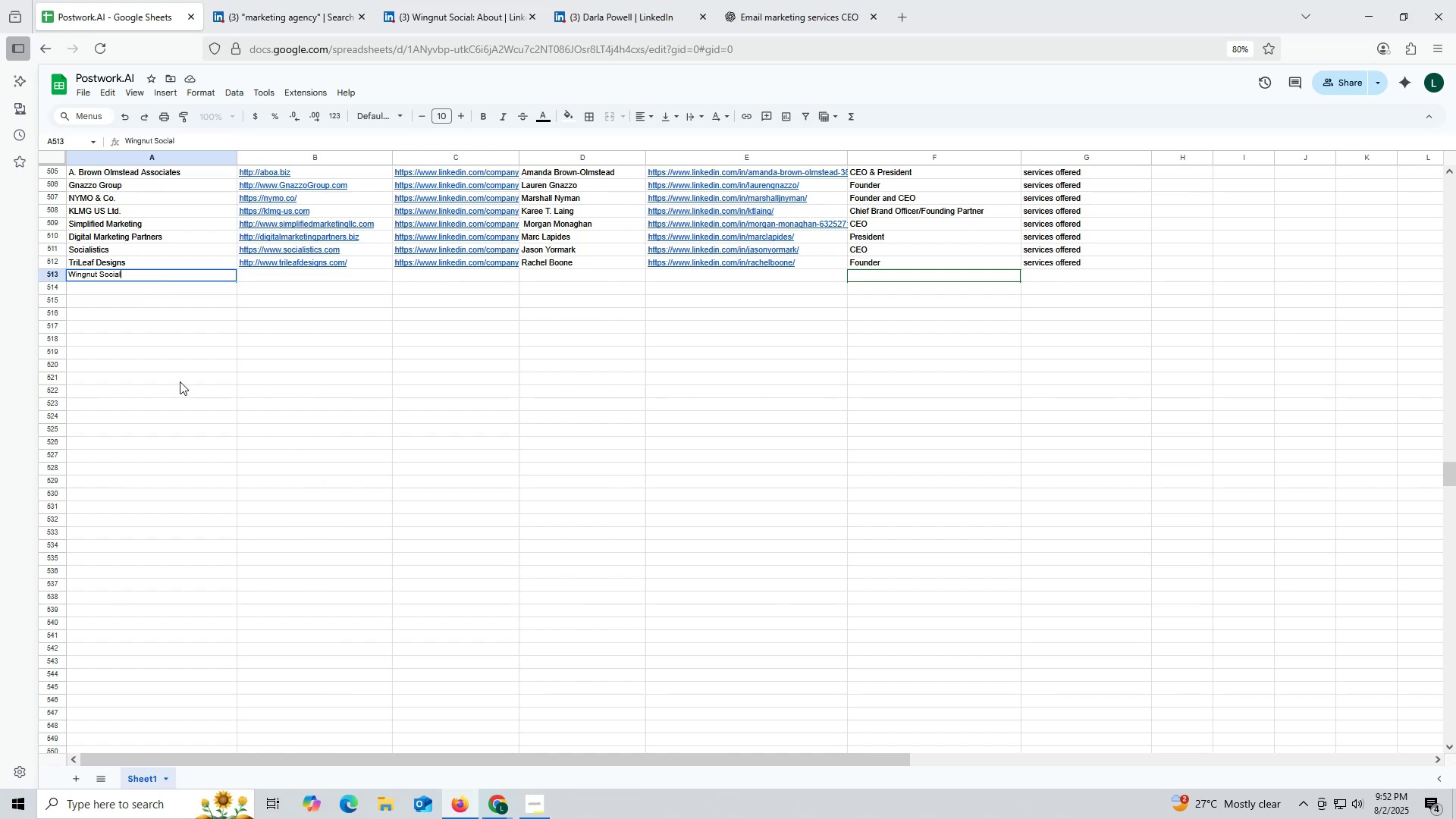 
left_click([180, 381])
 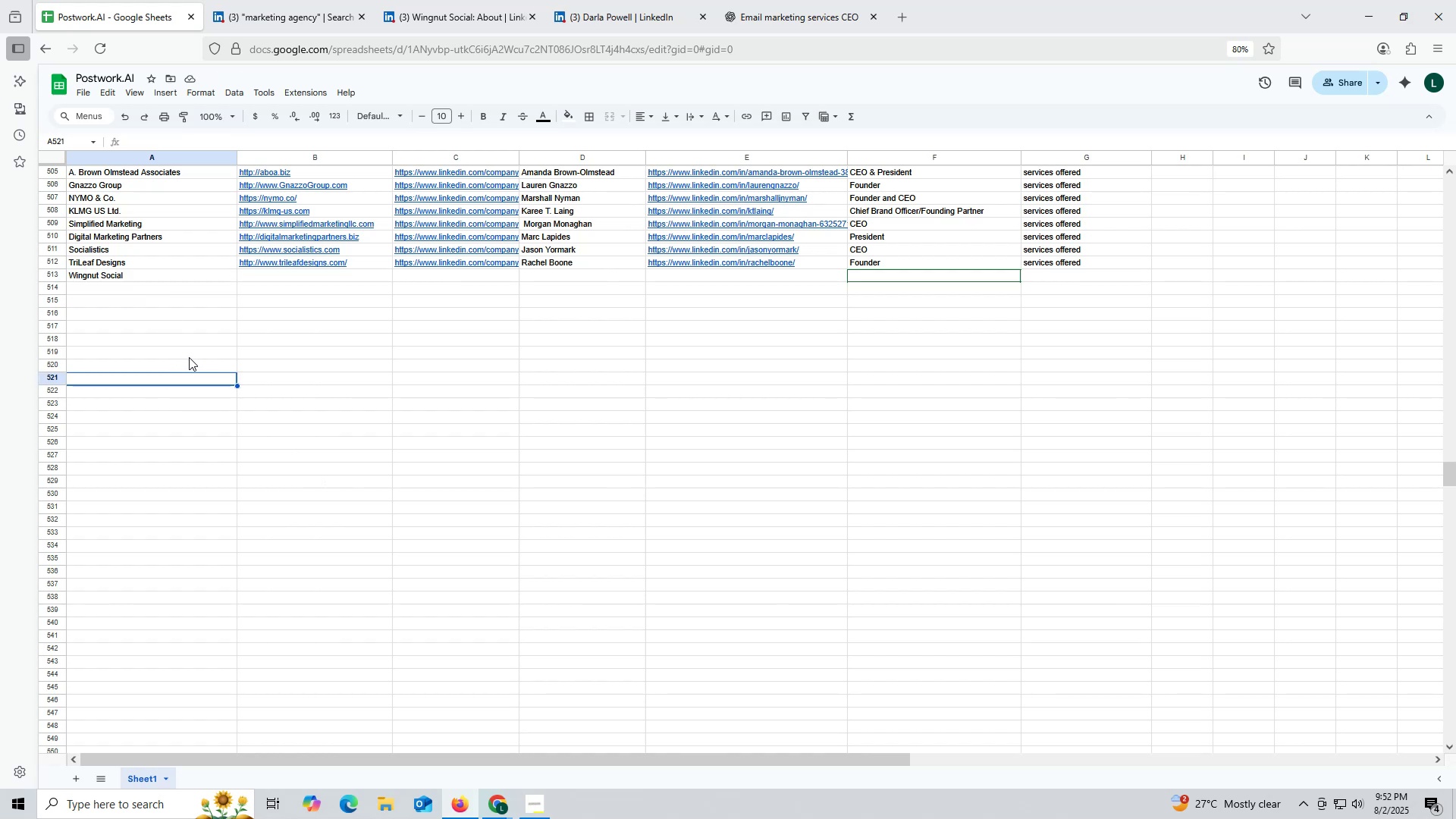 
wait(11.71)
 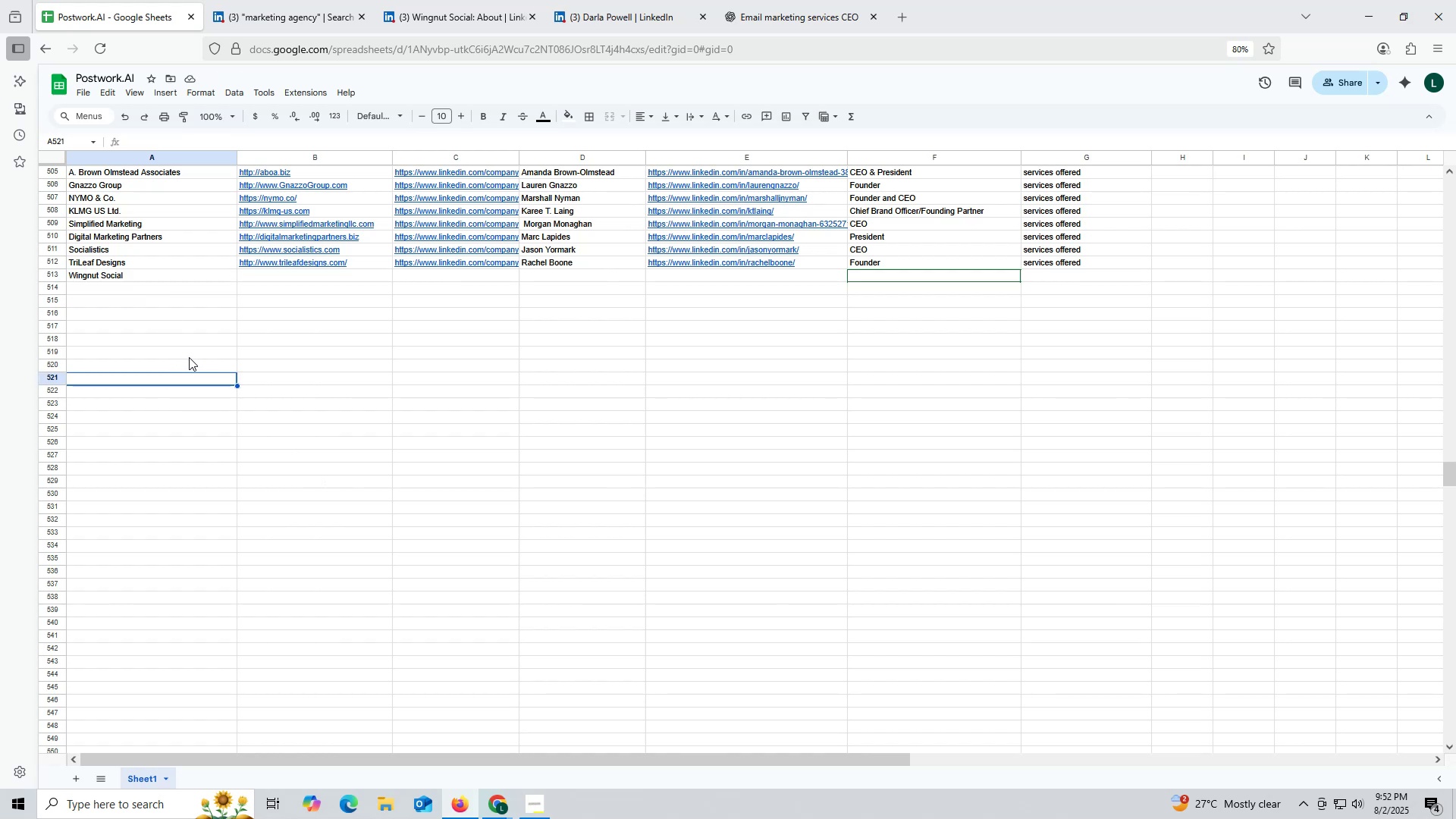 
left_click([434, 24])
 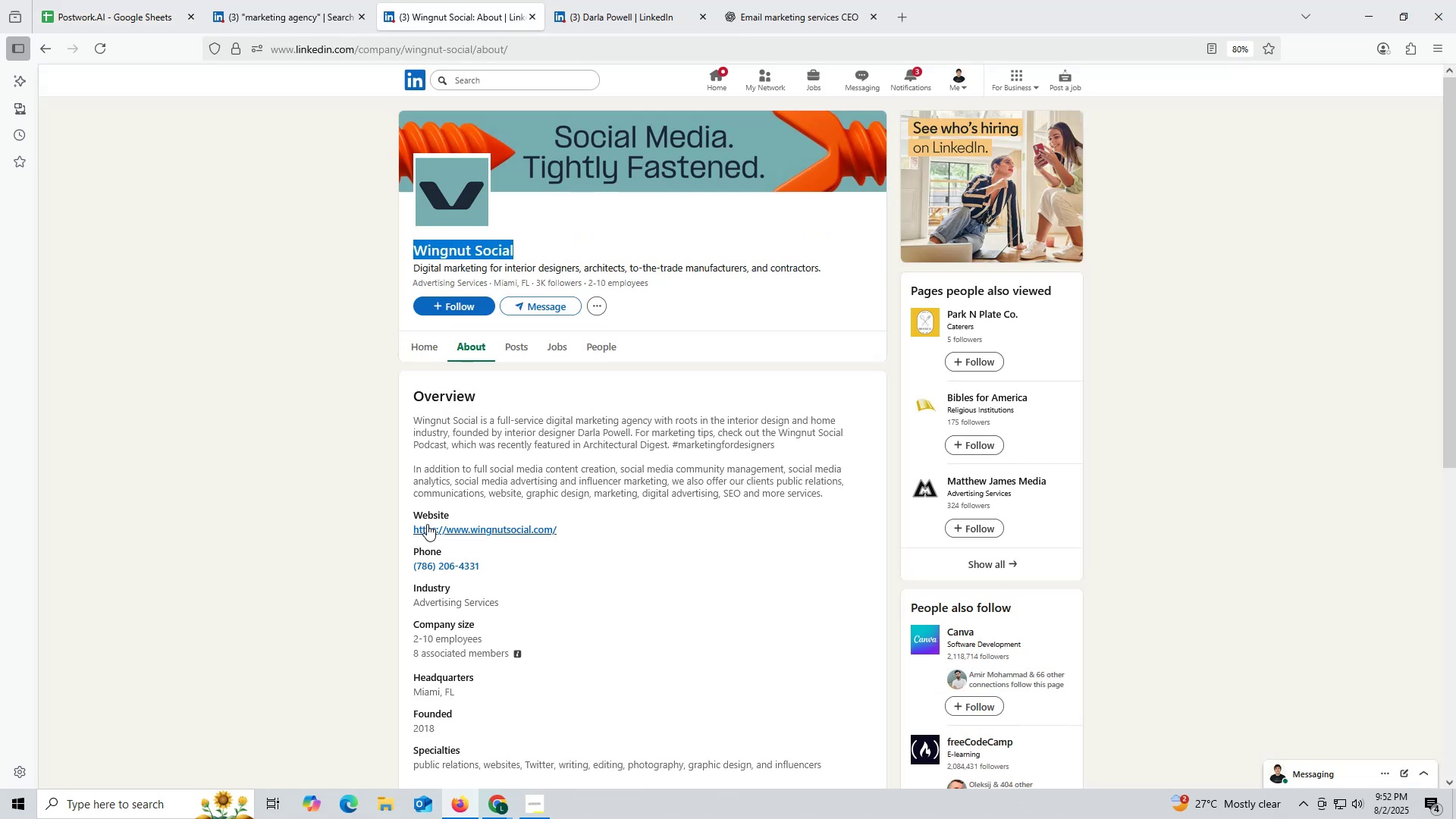 
left_click_drag(start_coordinate=[408, 527], to_coordinate=[560, 529])
 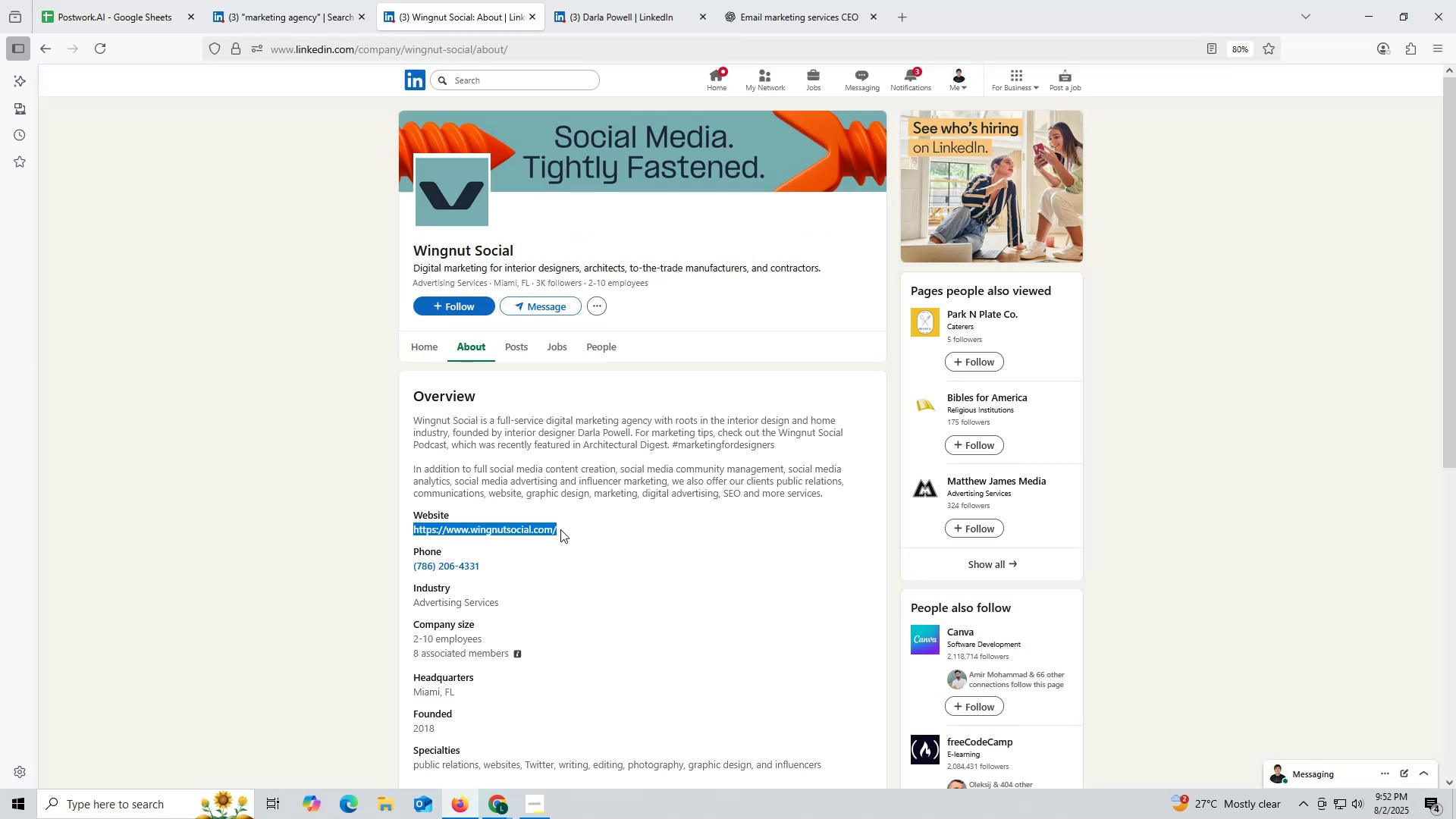 
key(Control+ControlLeft)
 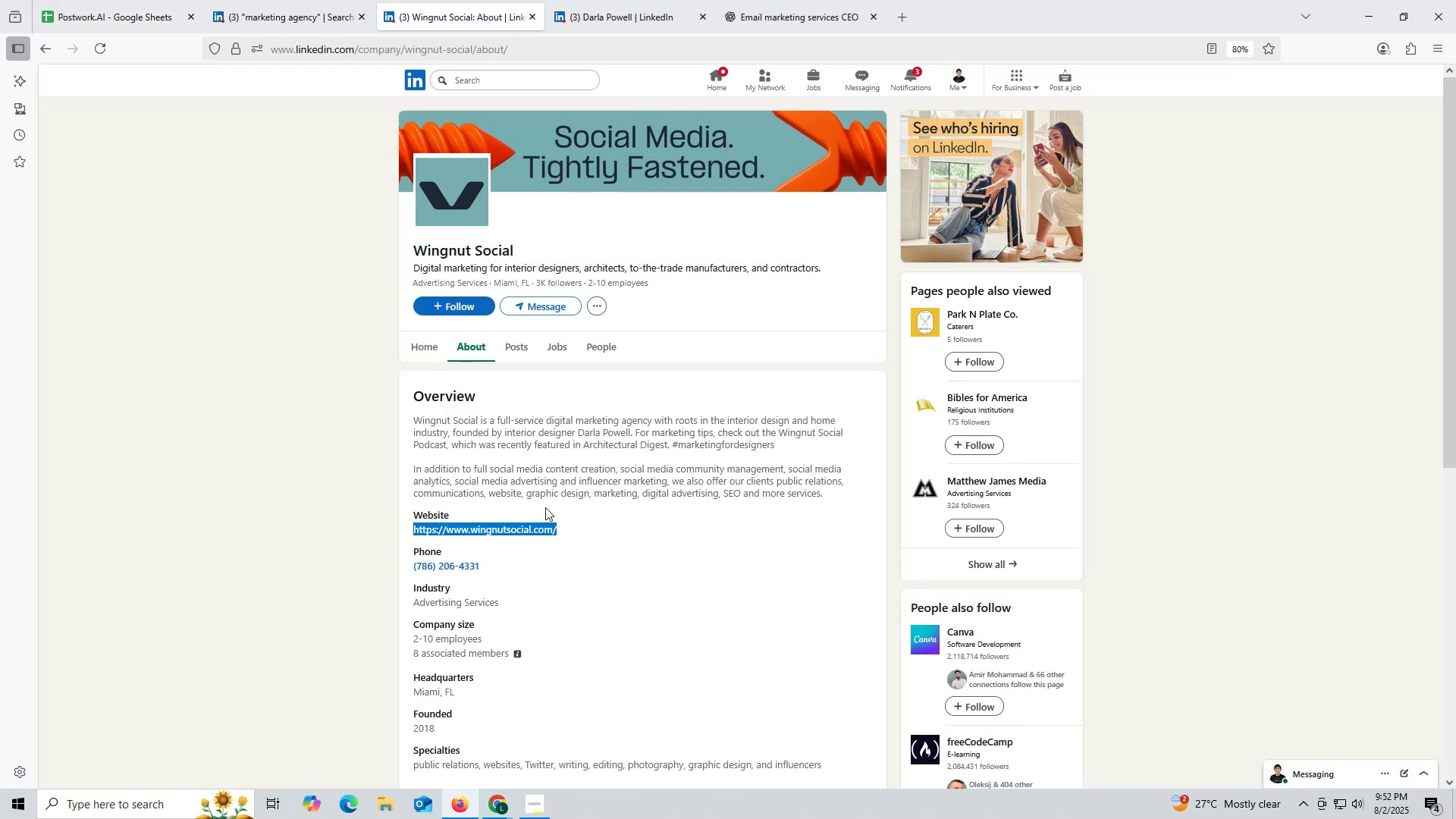 
key(Control+C)
 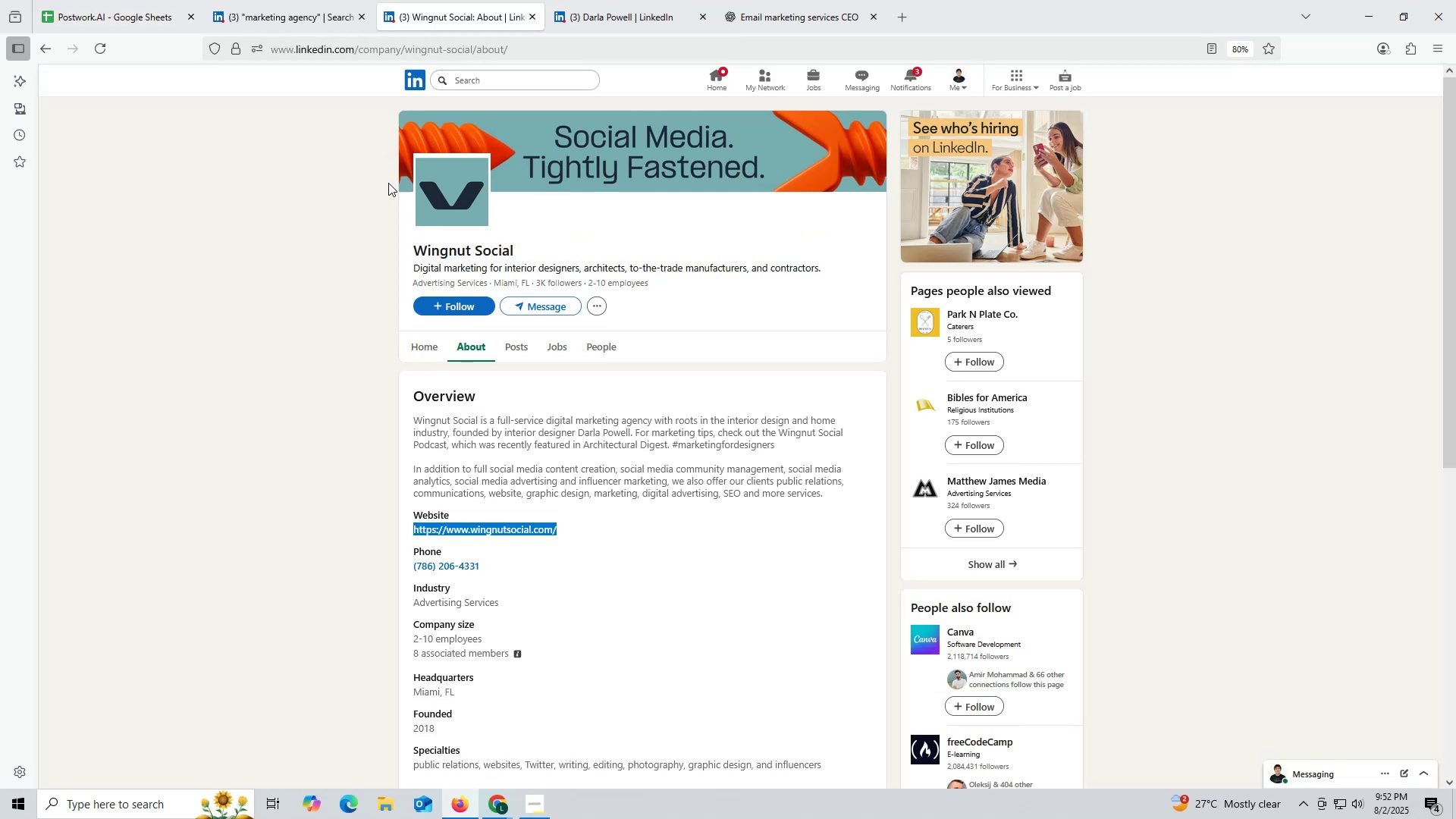 
key(Control+ControlLeft)
 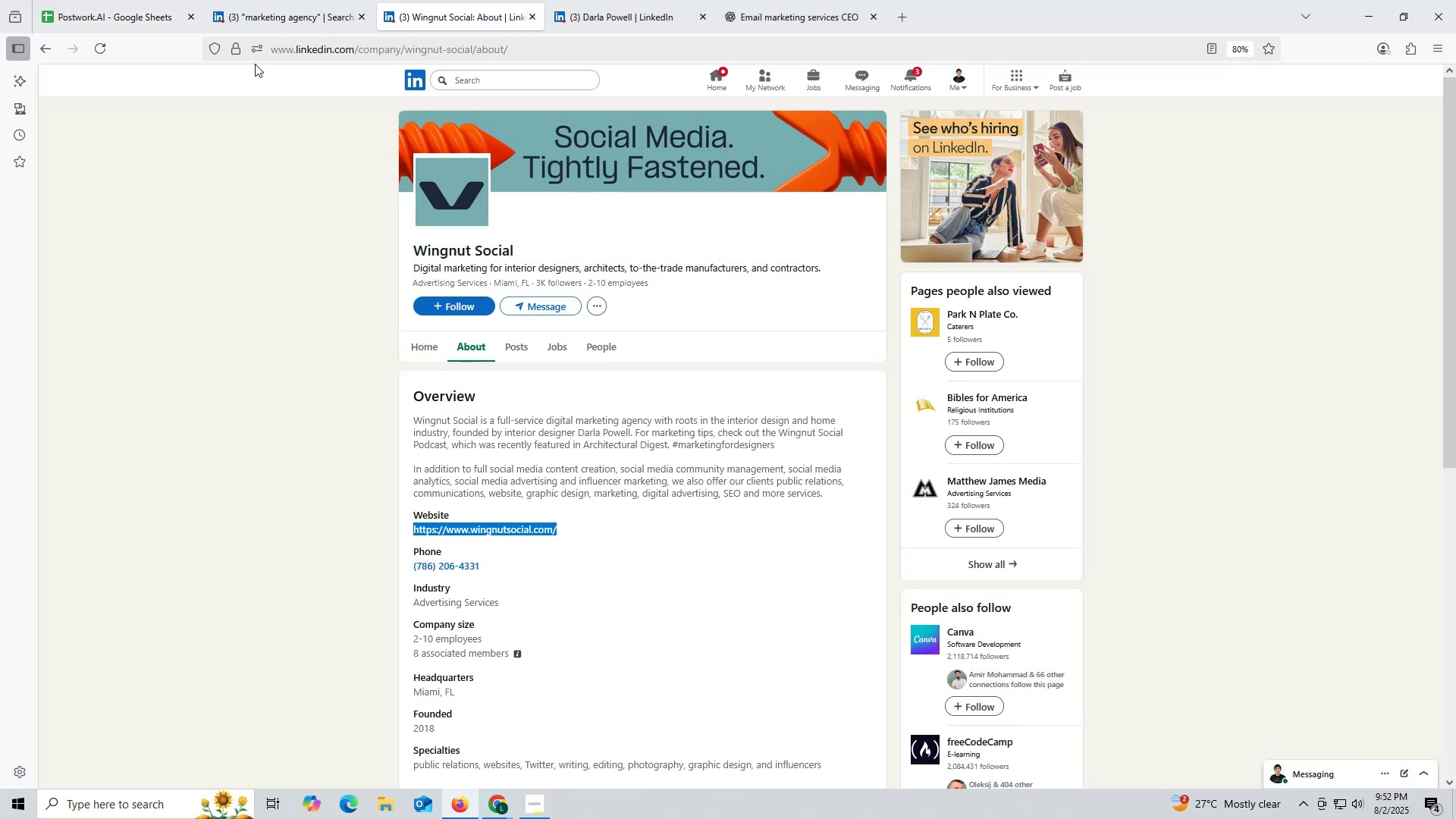 
key(Control+C)
 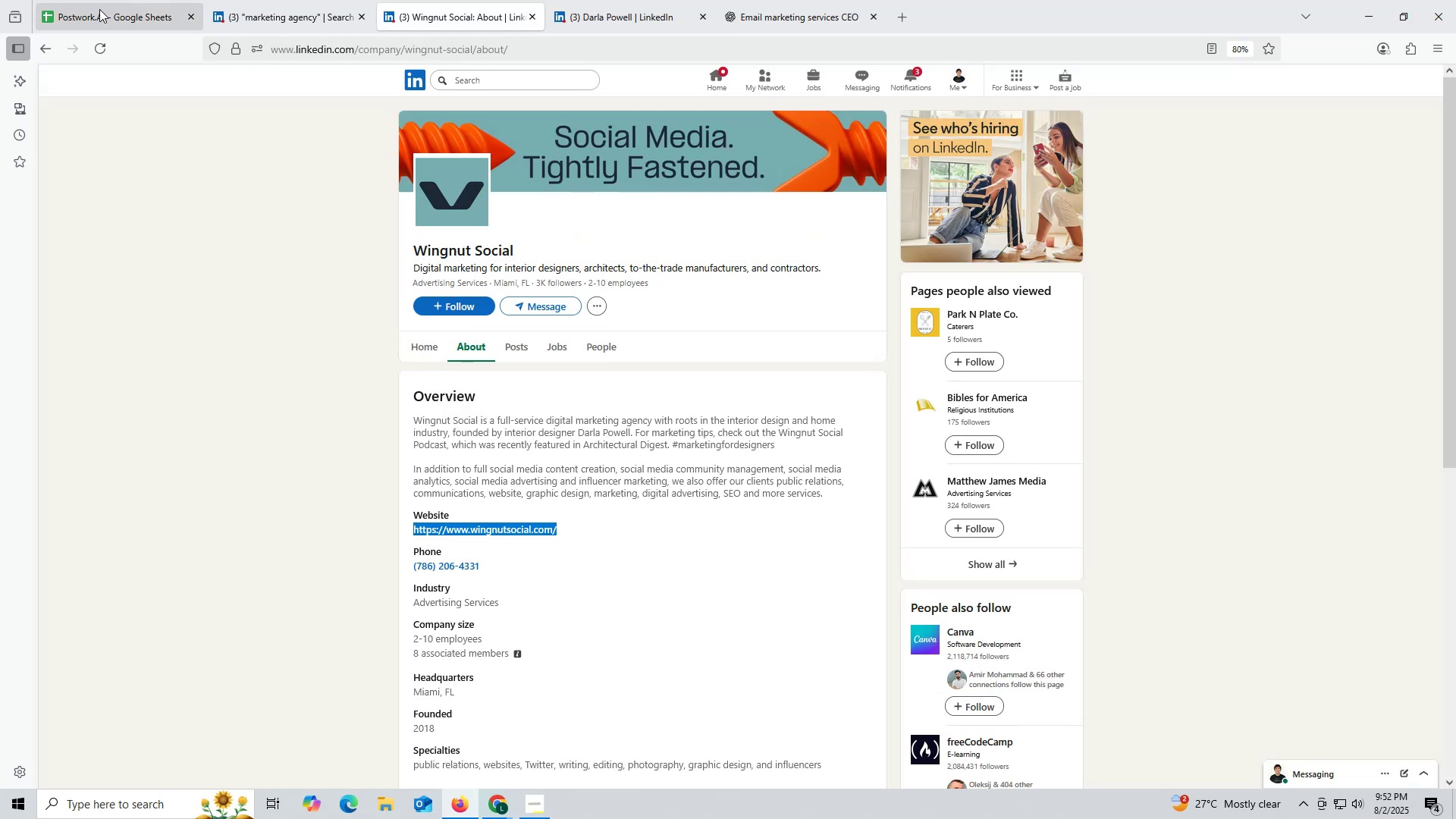 
left_click([99, 9])
 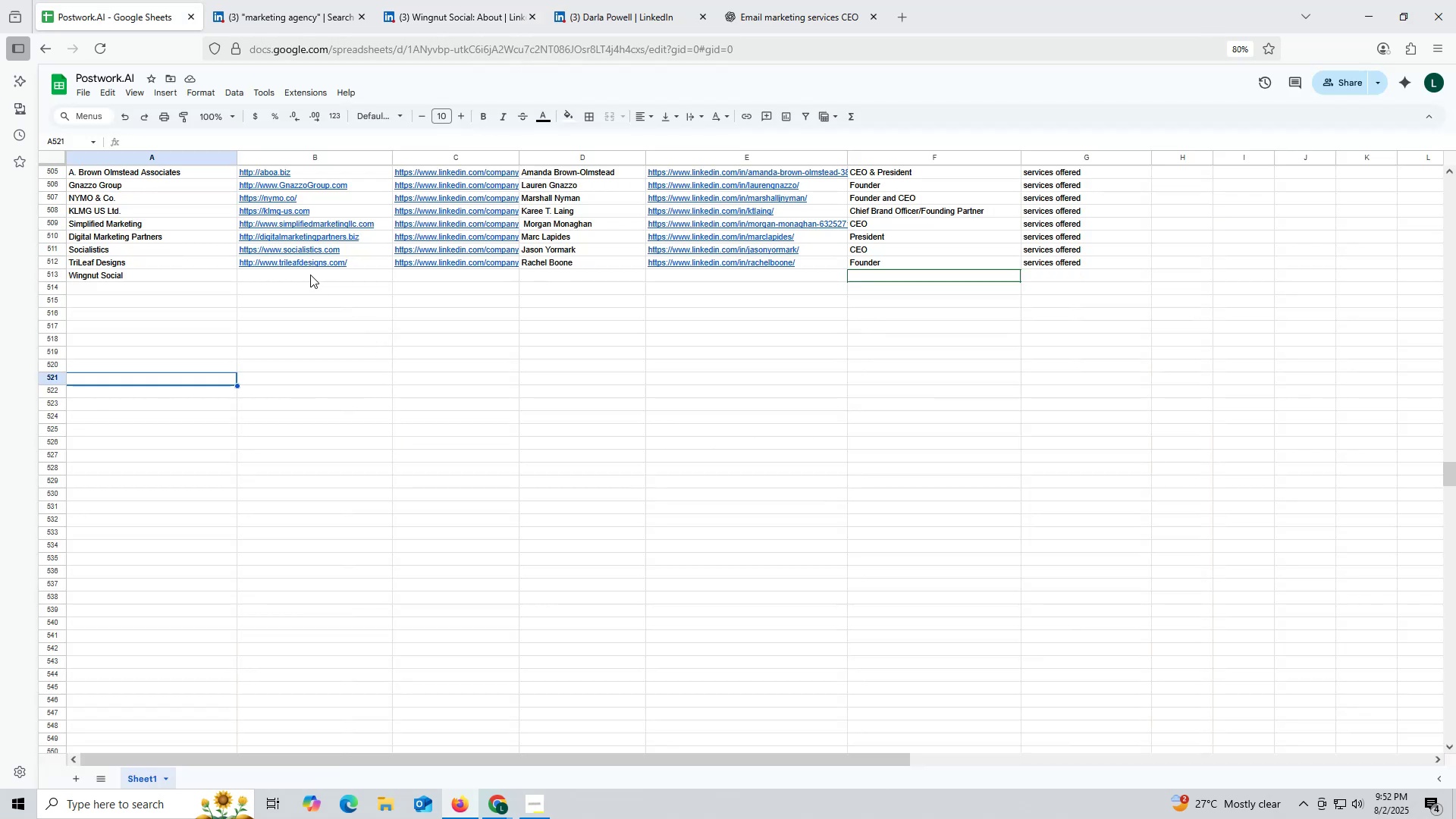 
double_click([310, 275])
 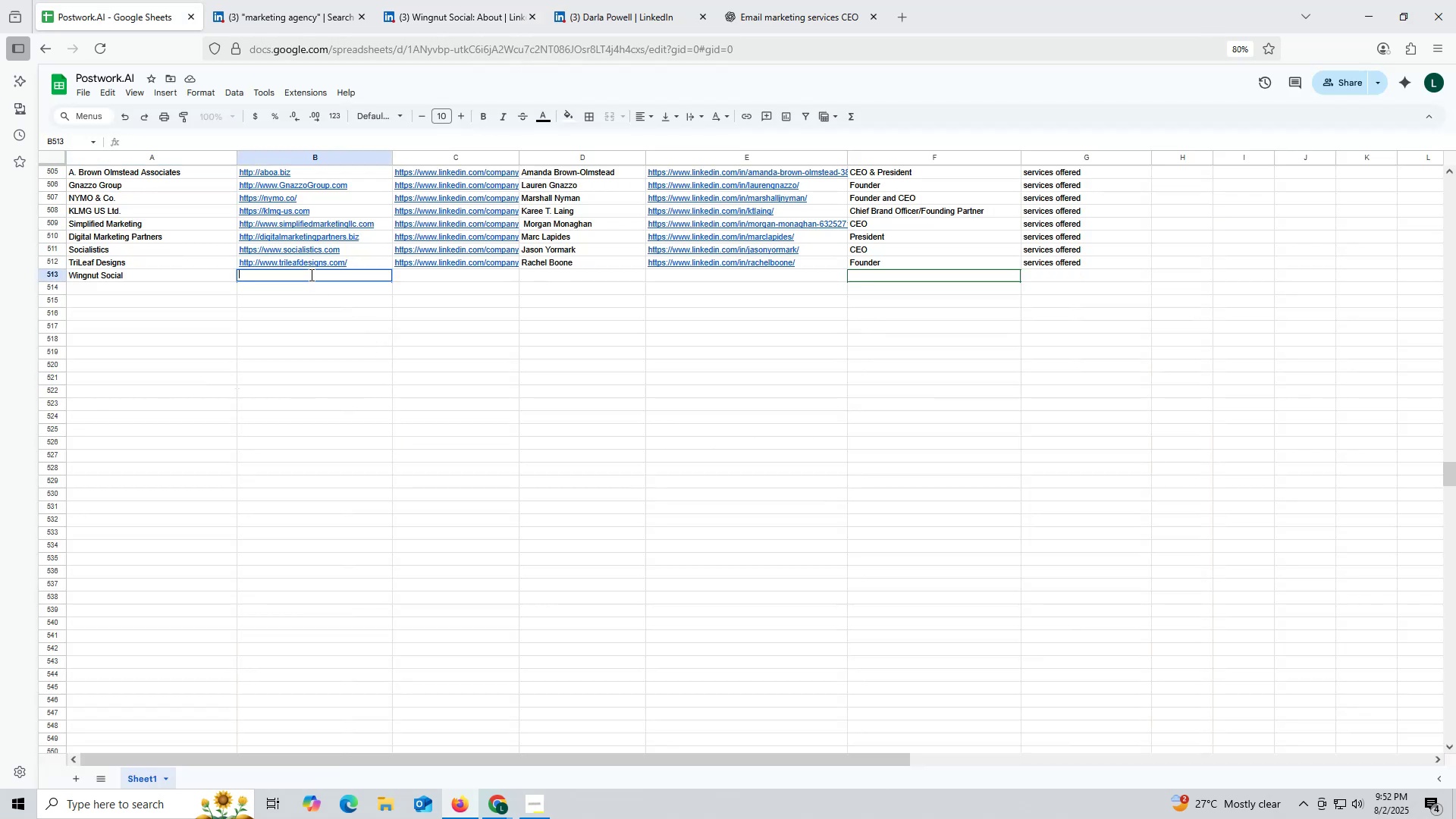 
triple_click([310, 275])
 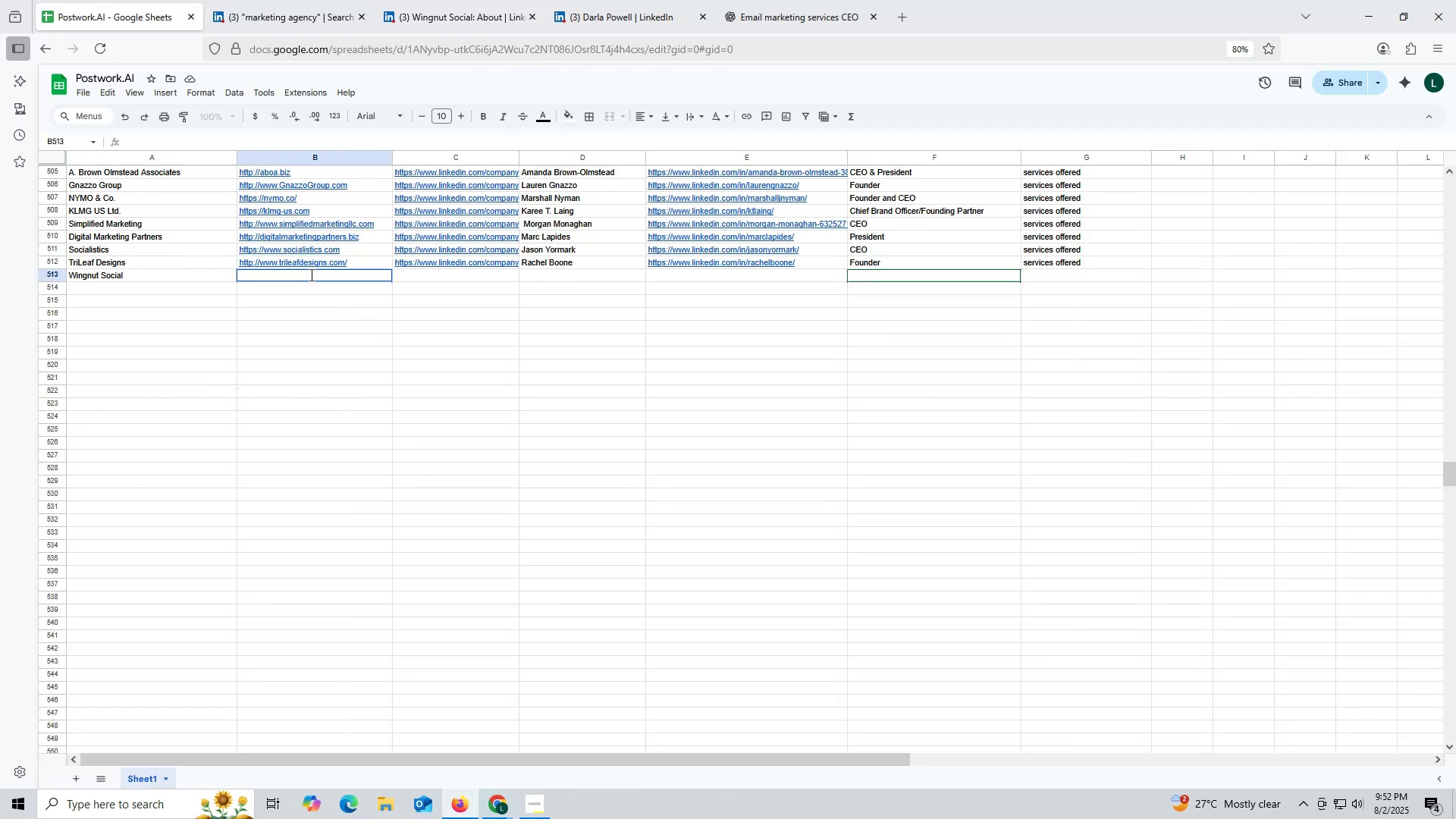 
key(Control+ControlLeft)
 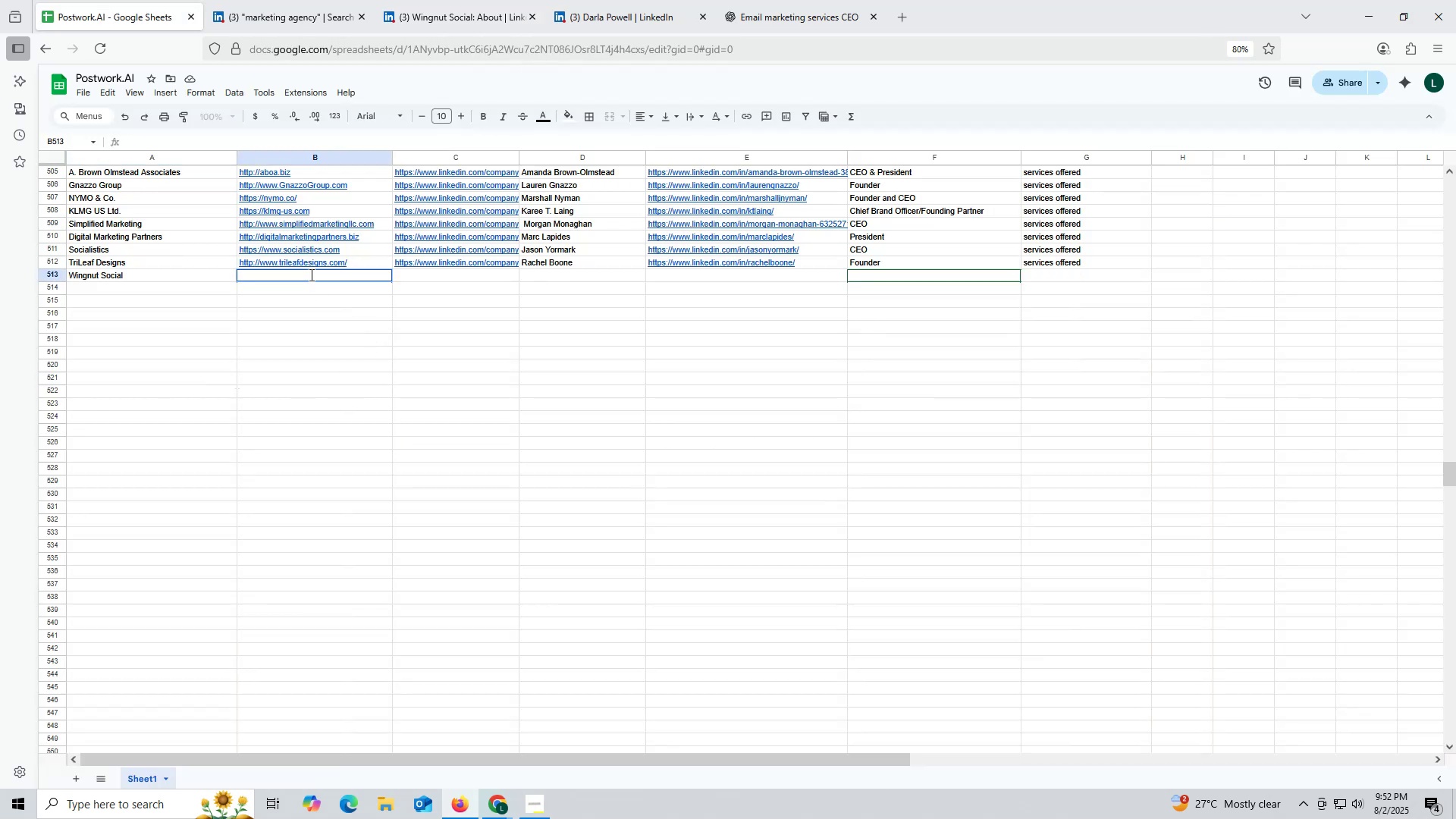 
key(Control+V)
 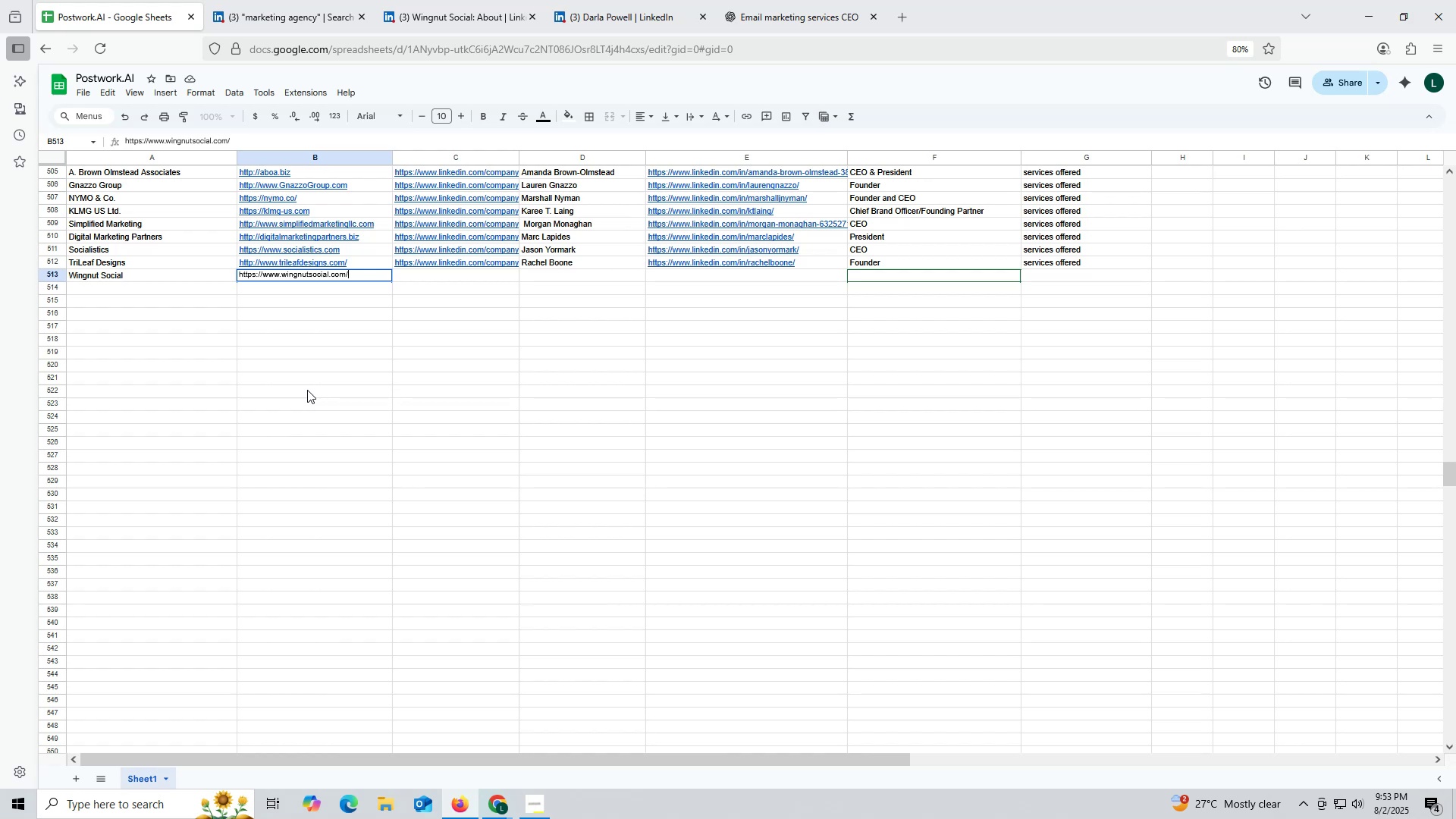 
left_click([316, 350])
 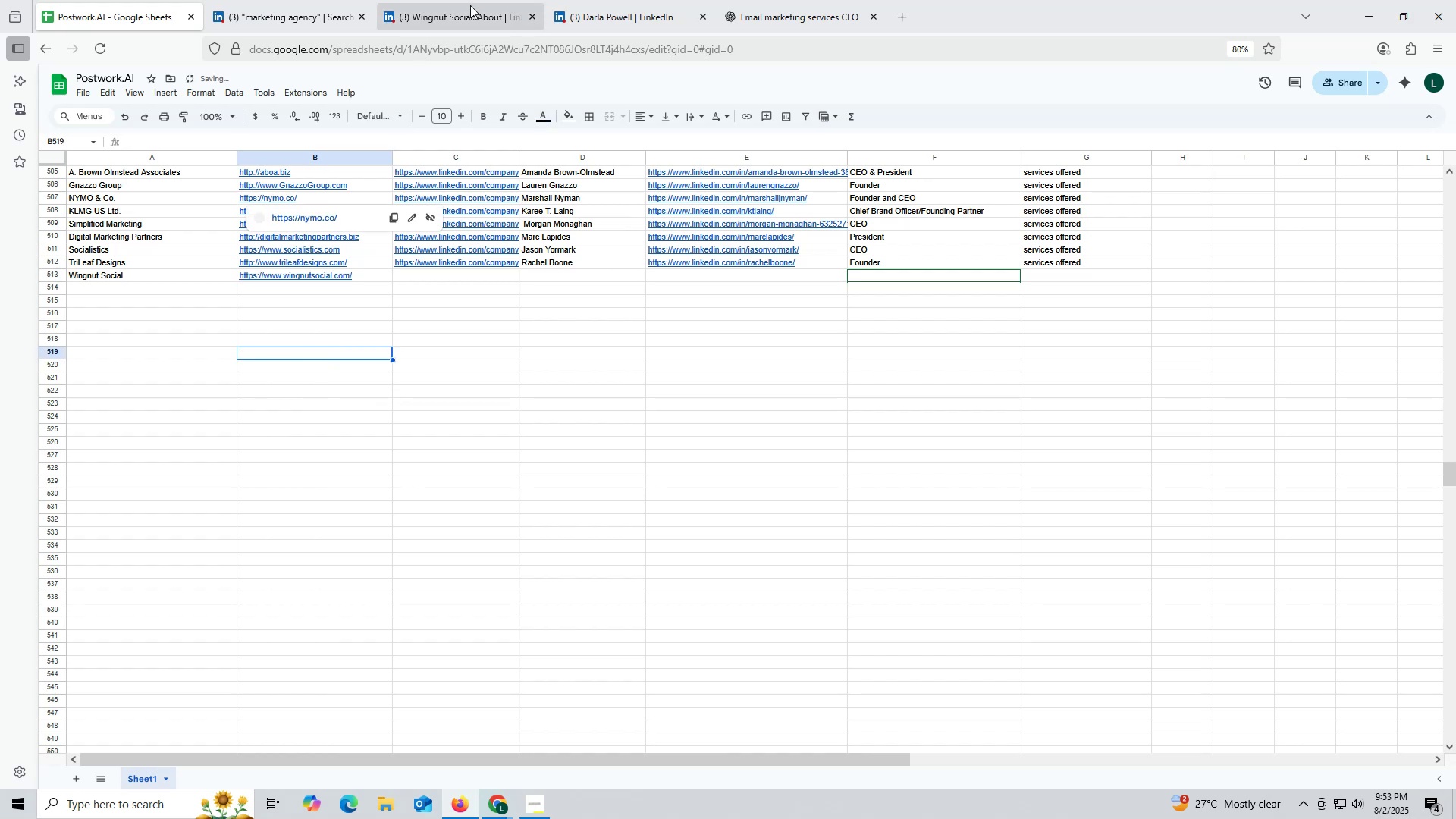 
left_click([470, 5])
 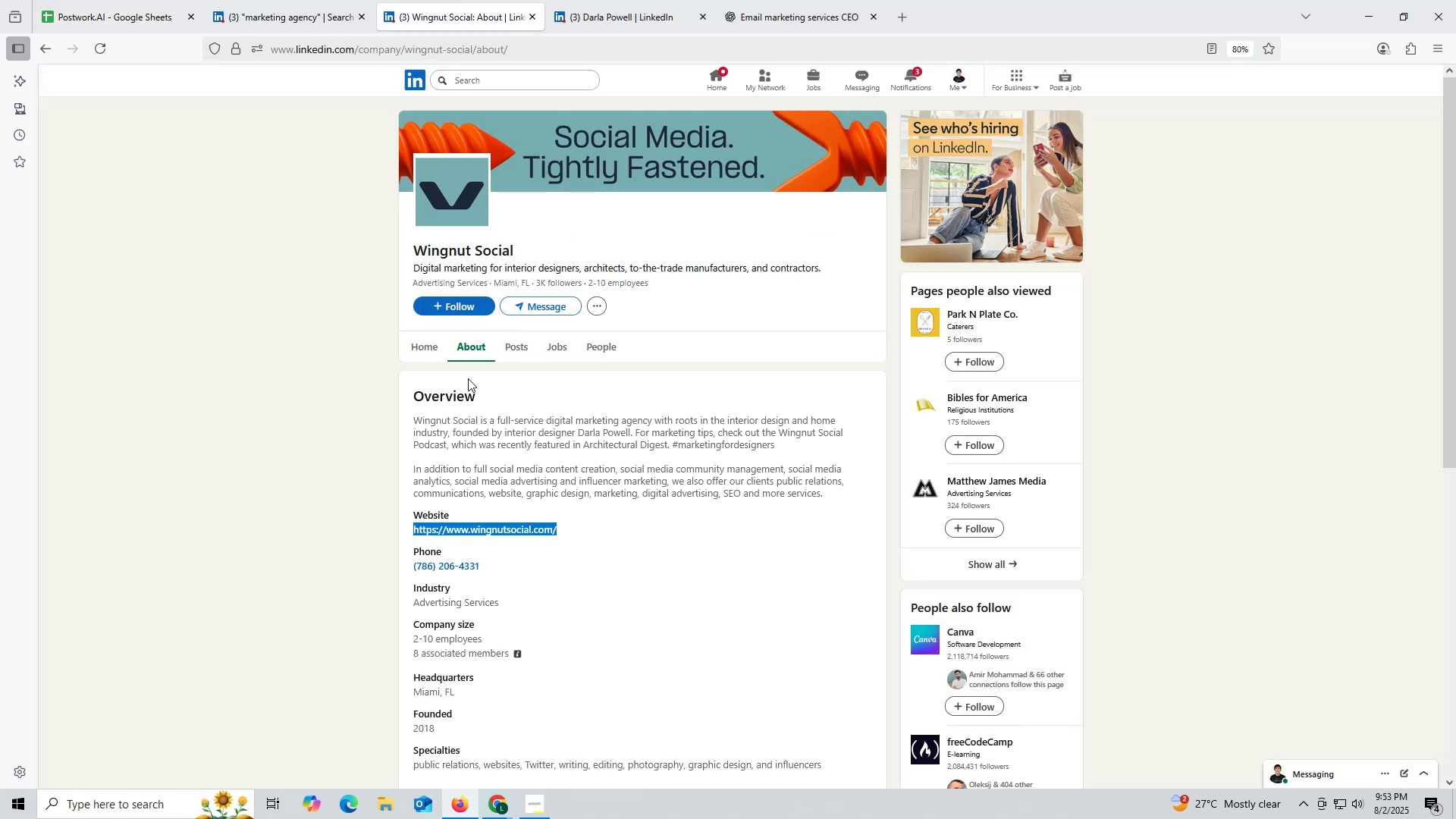 
left_click([424, 349])
 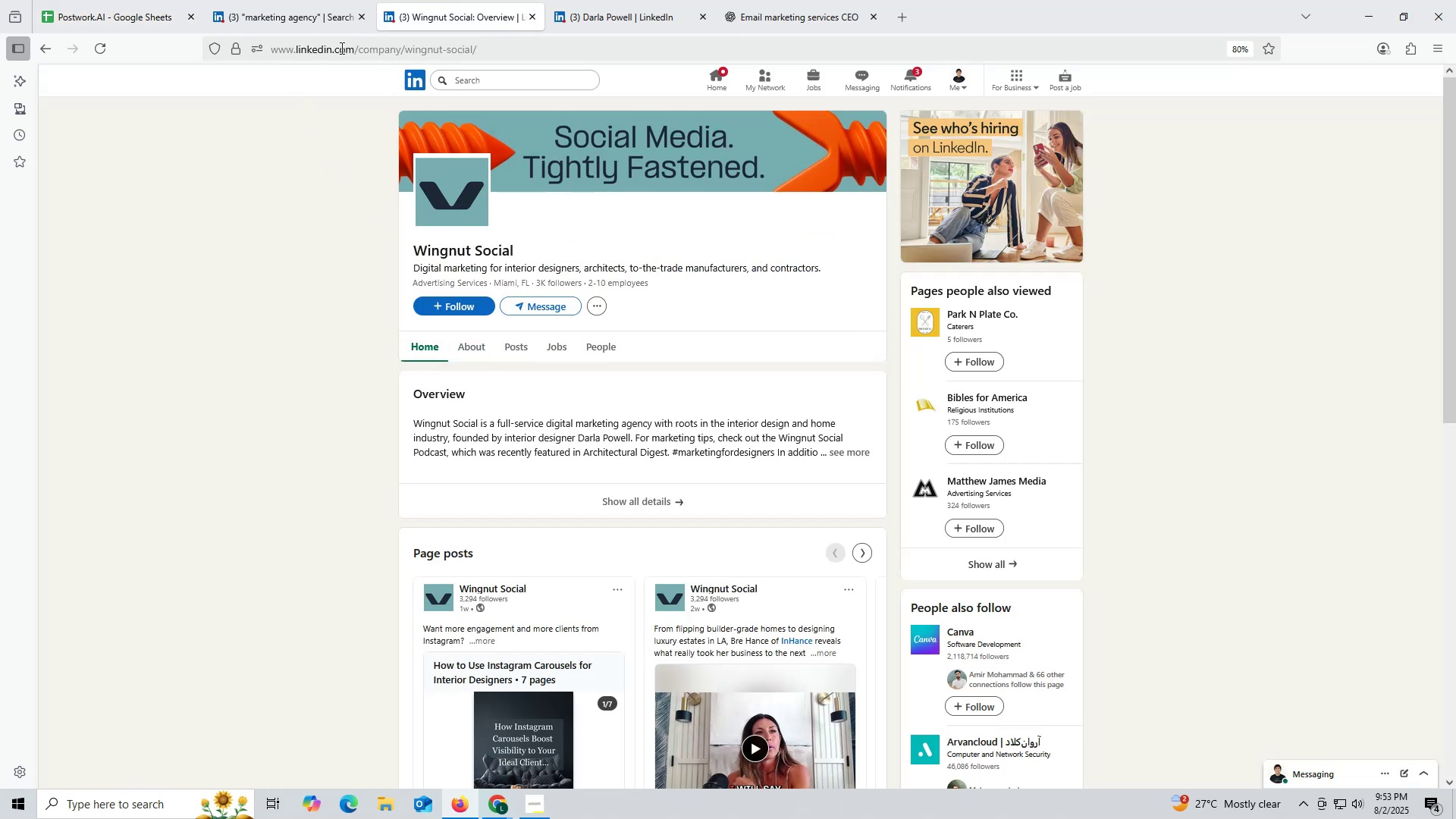 
double_click([340, 48])
 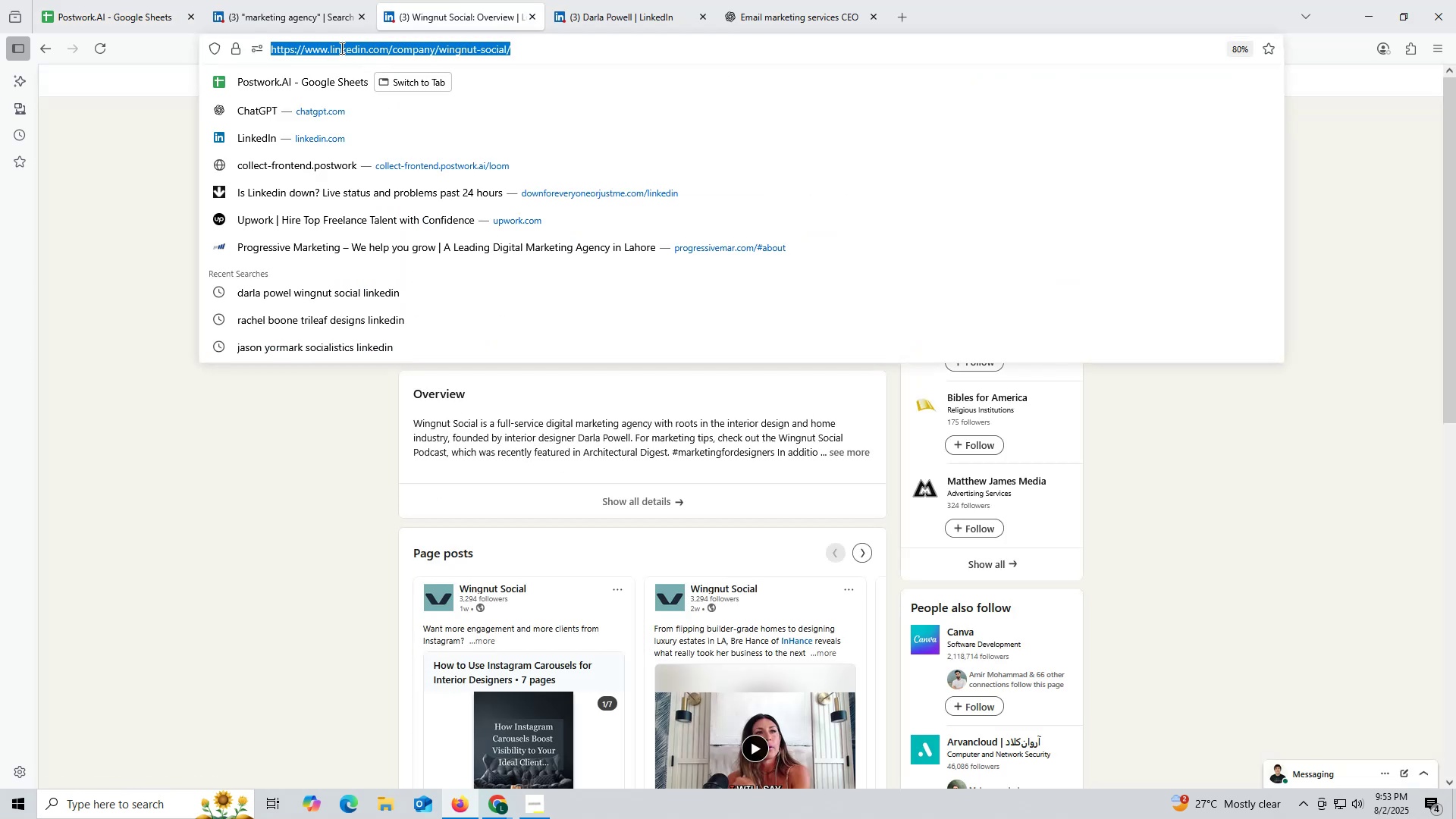 
triple_click([340, 48])
 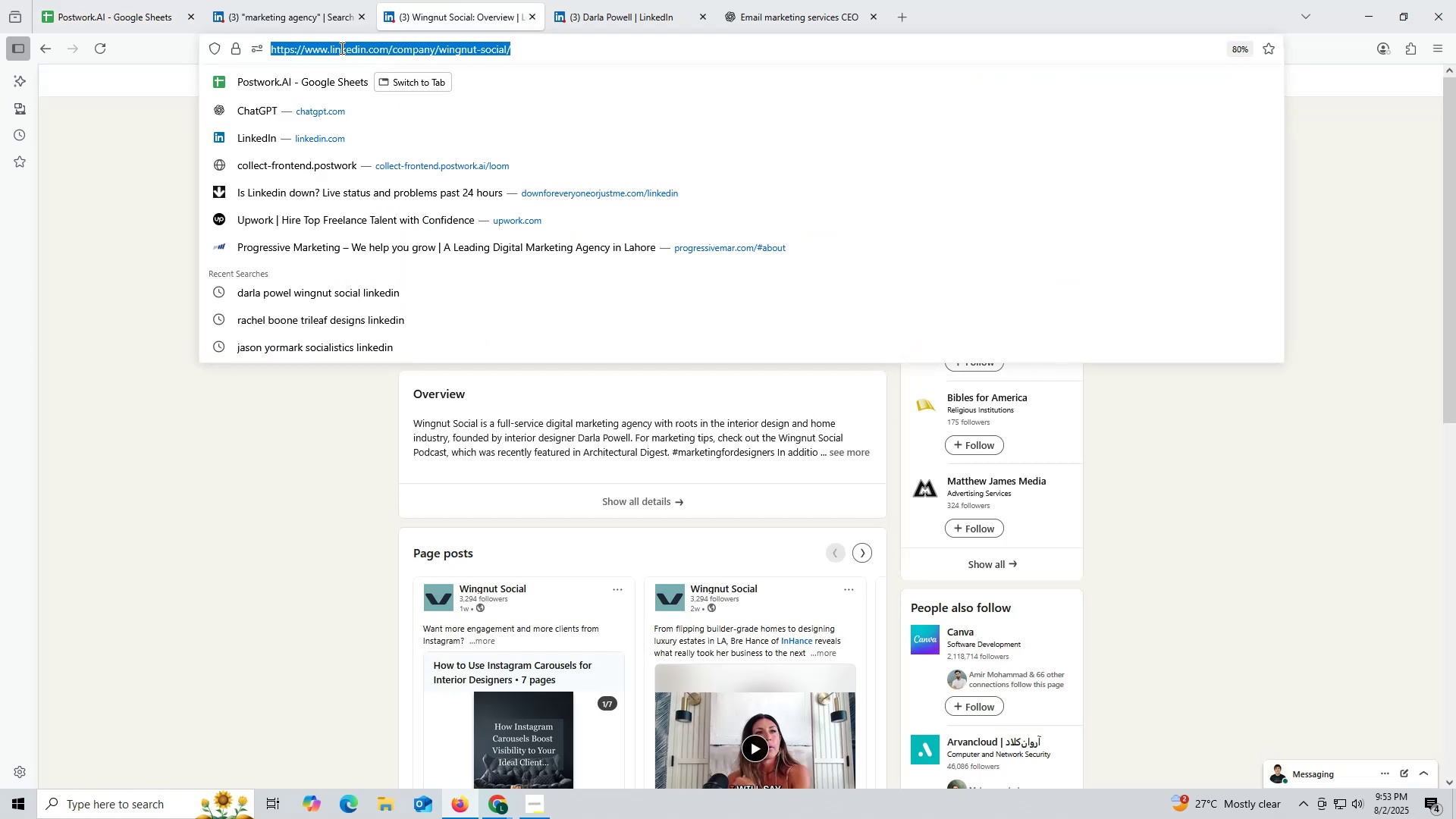 
key(Control+ControlLeft)
 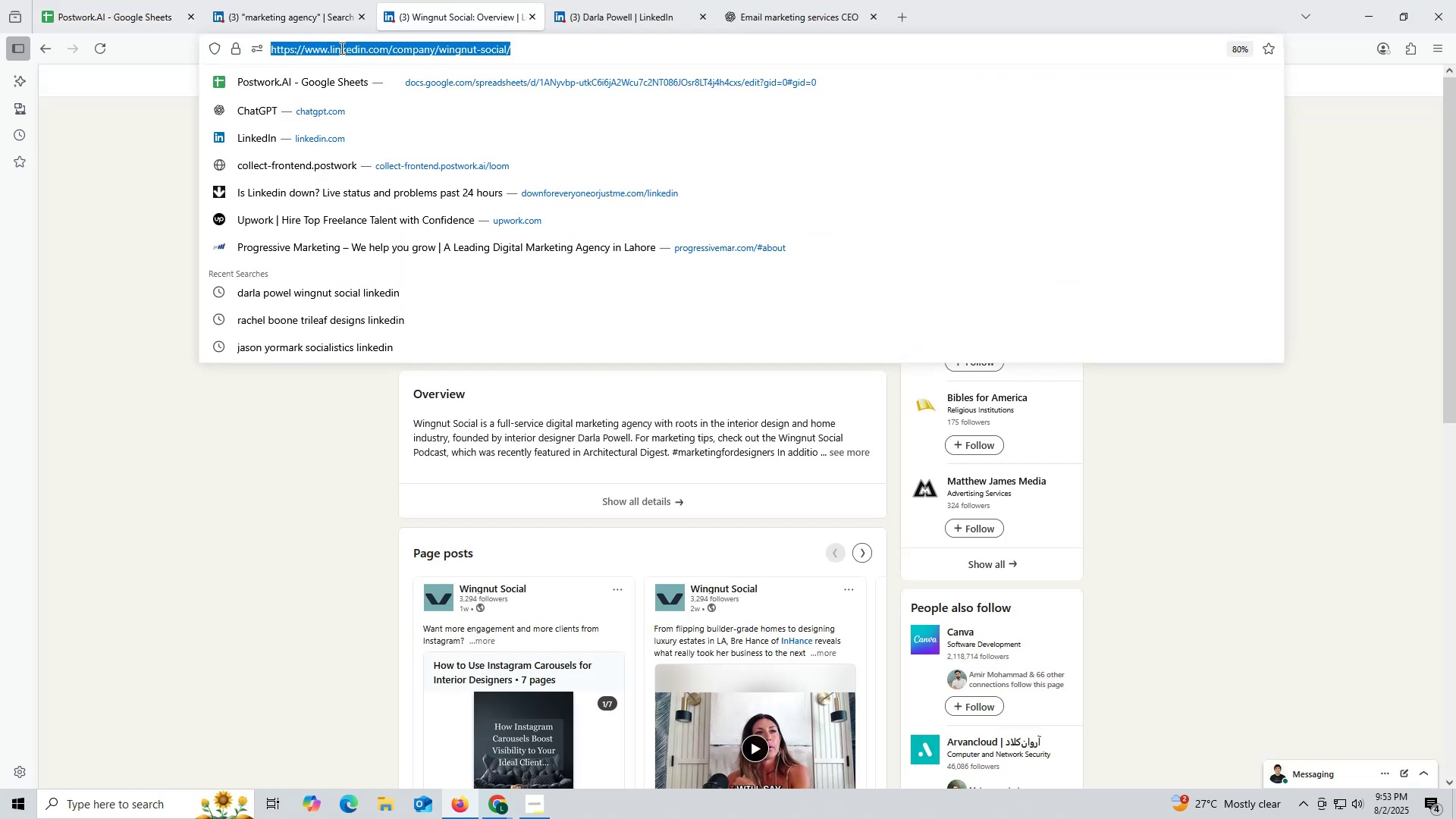 
key(Control+C)
 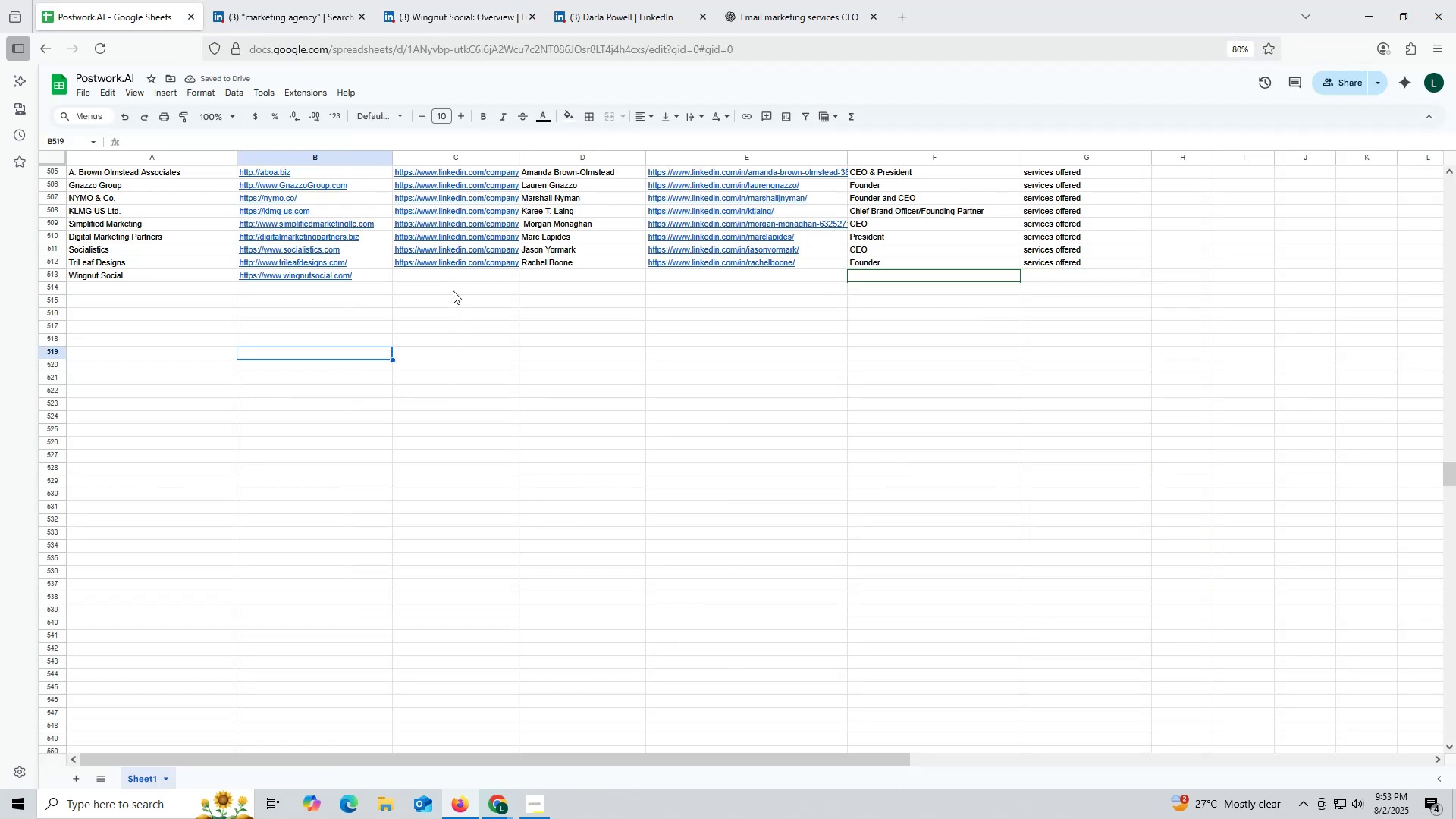 
double_click([452, 275])
 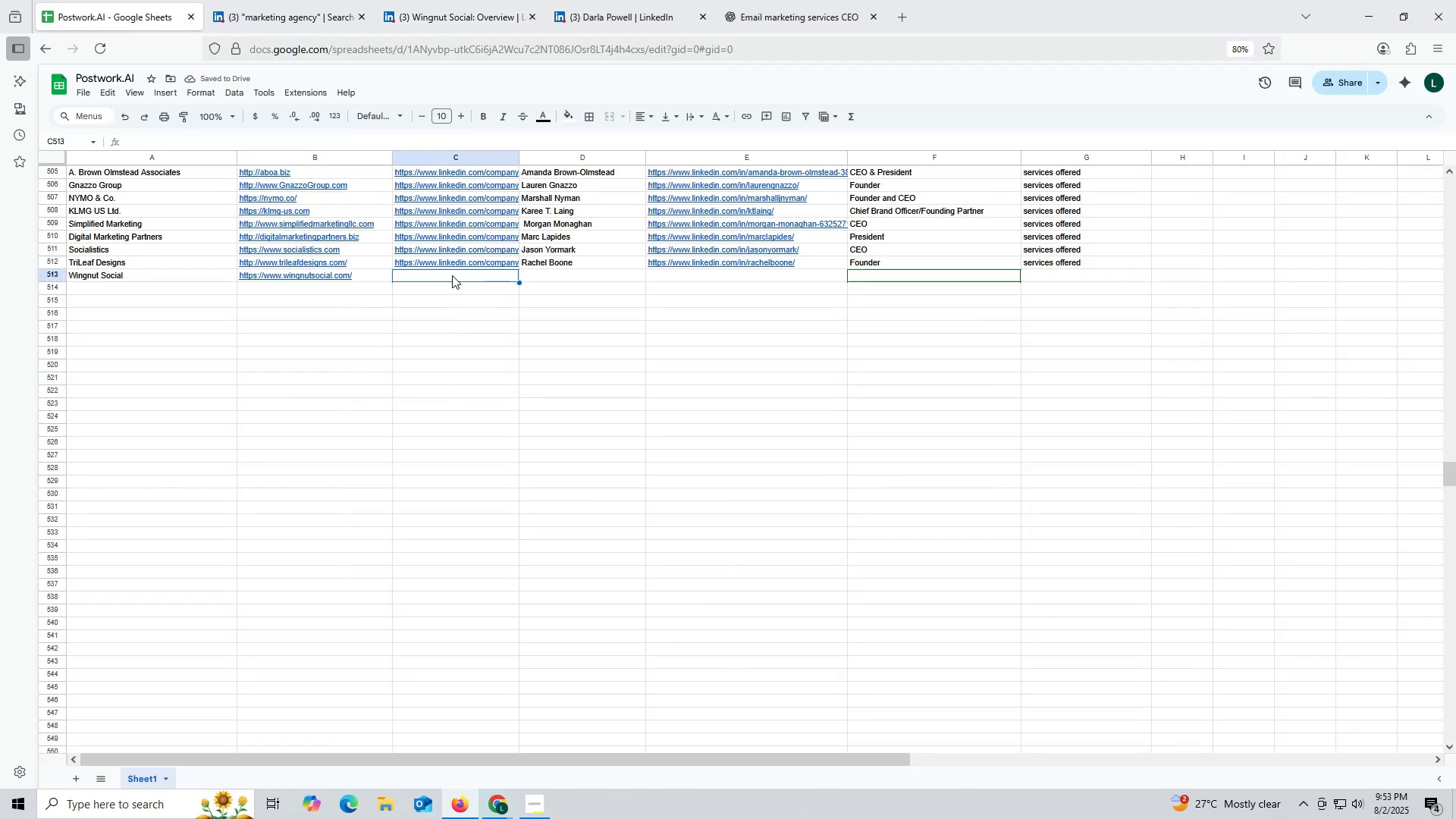 
key(Control+ControlLeft)
 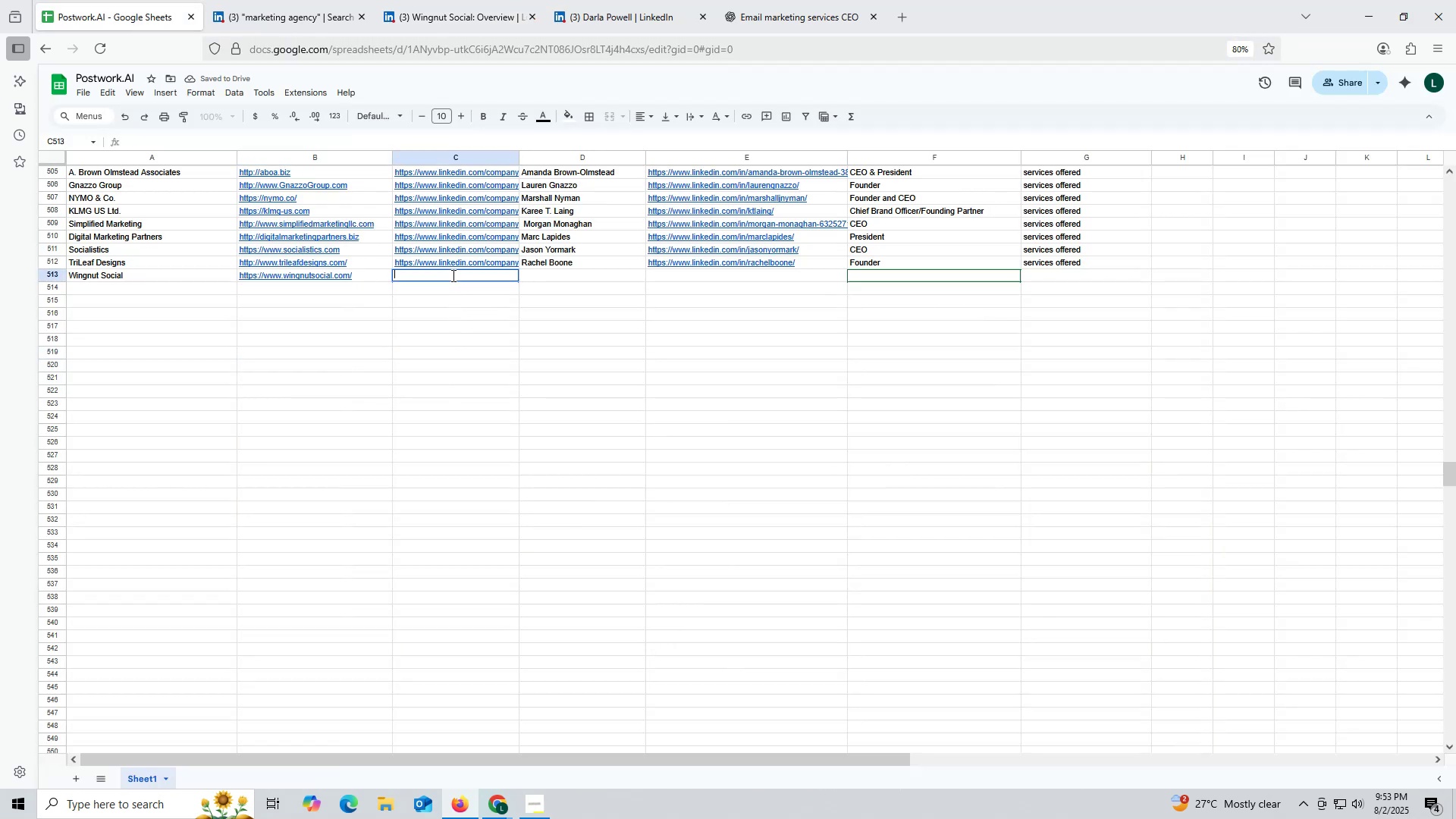 
key(Control+V)
 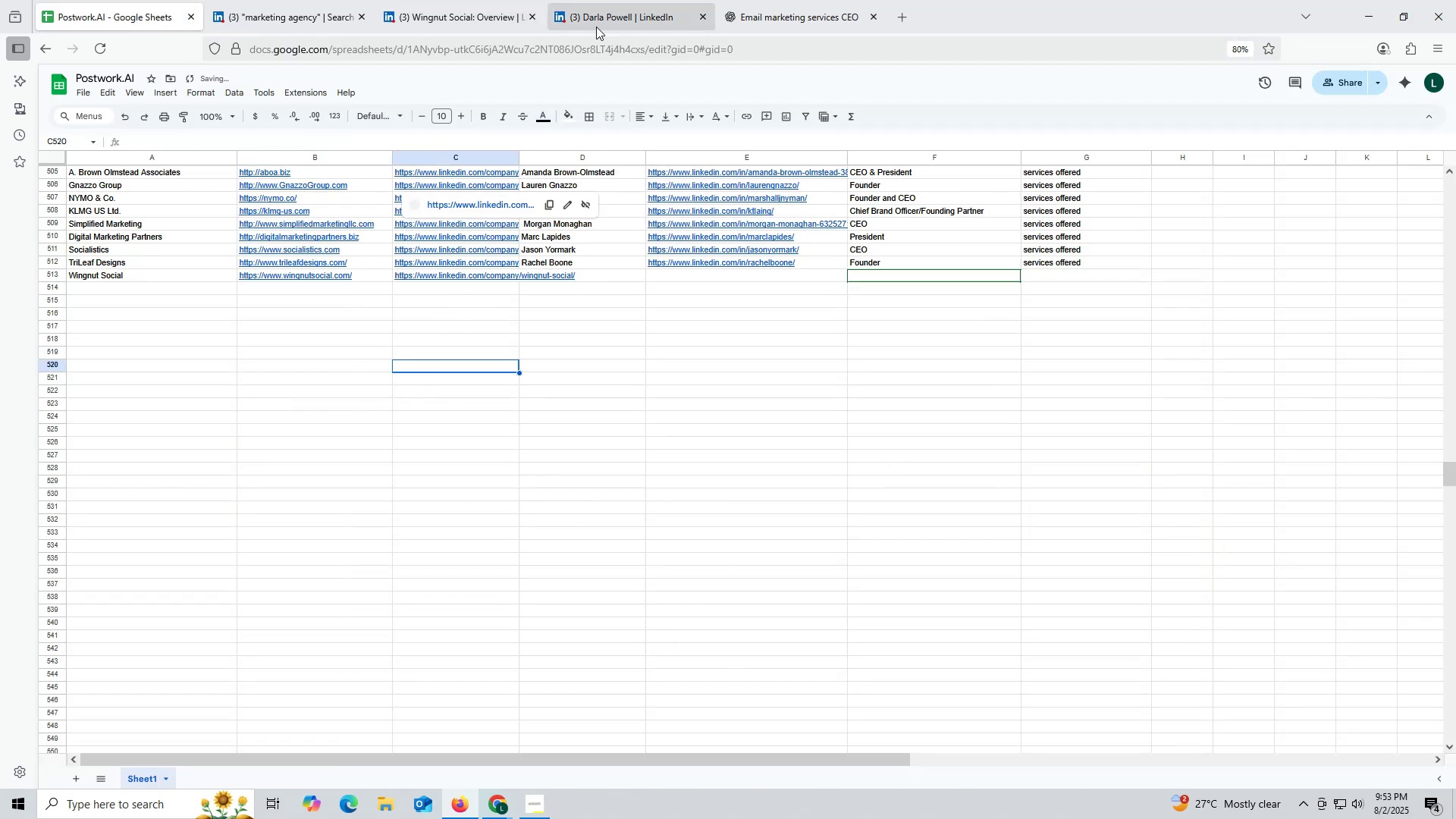 
left_click([606, 17])
 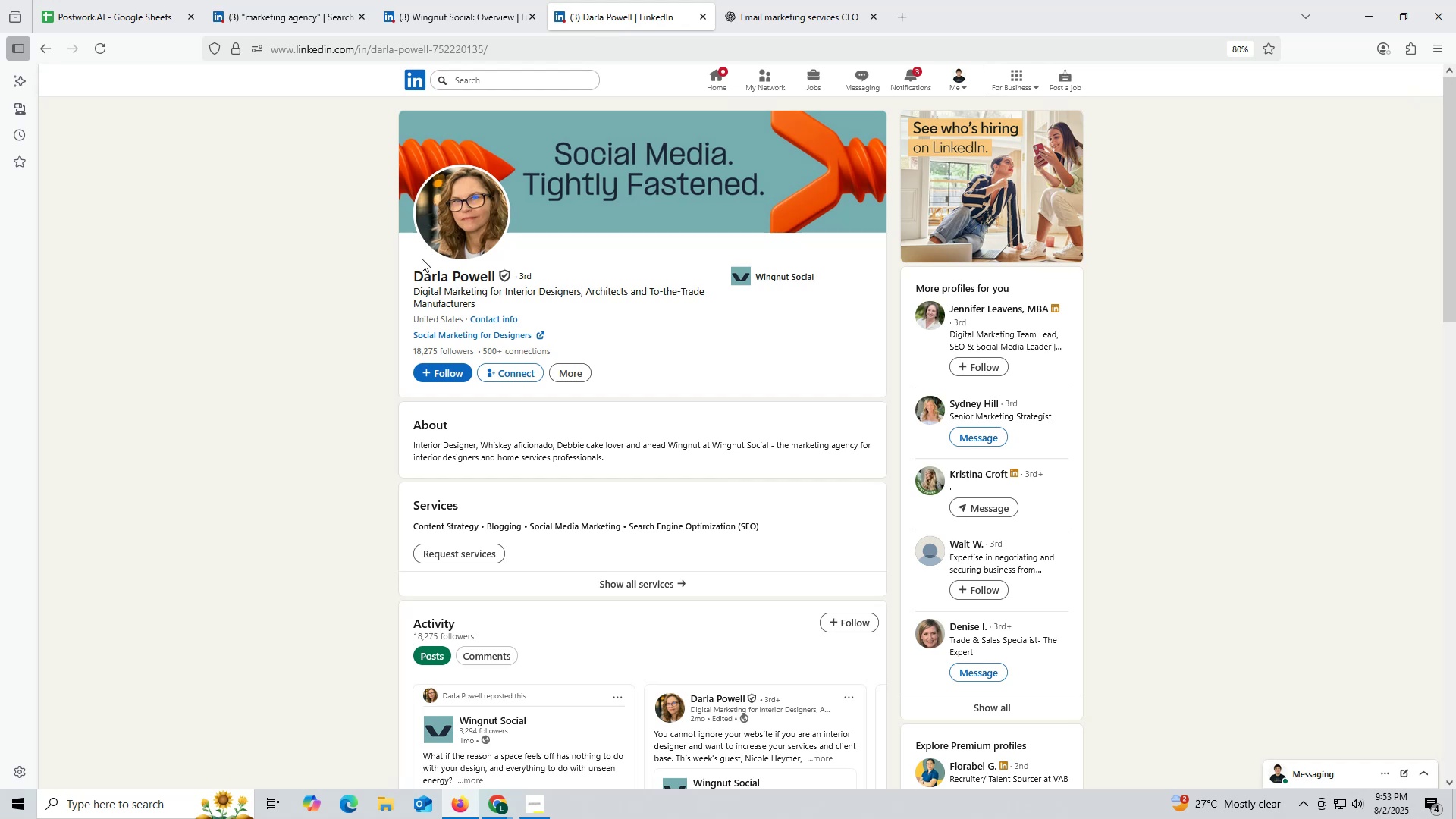 
left_click_drag(start_coordinate=[416, 270], to_coordinate=[485, 275])
 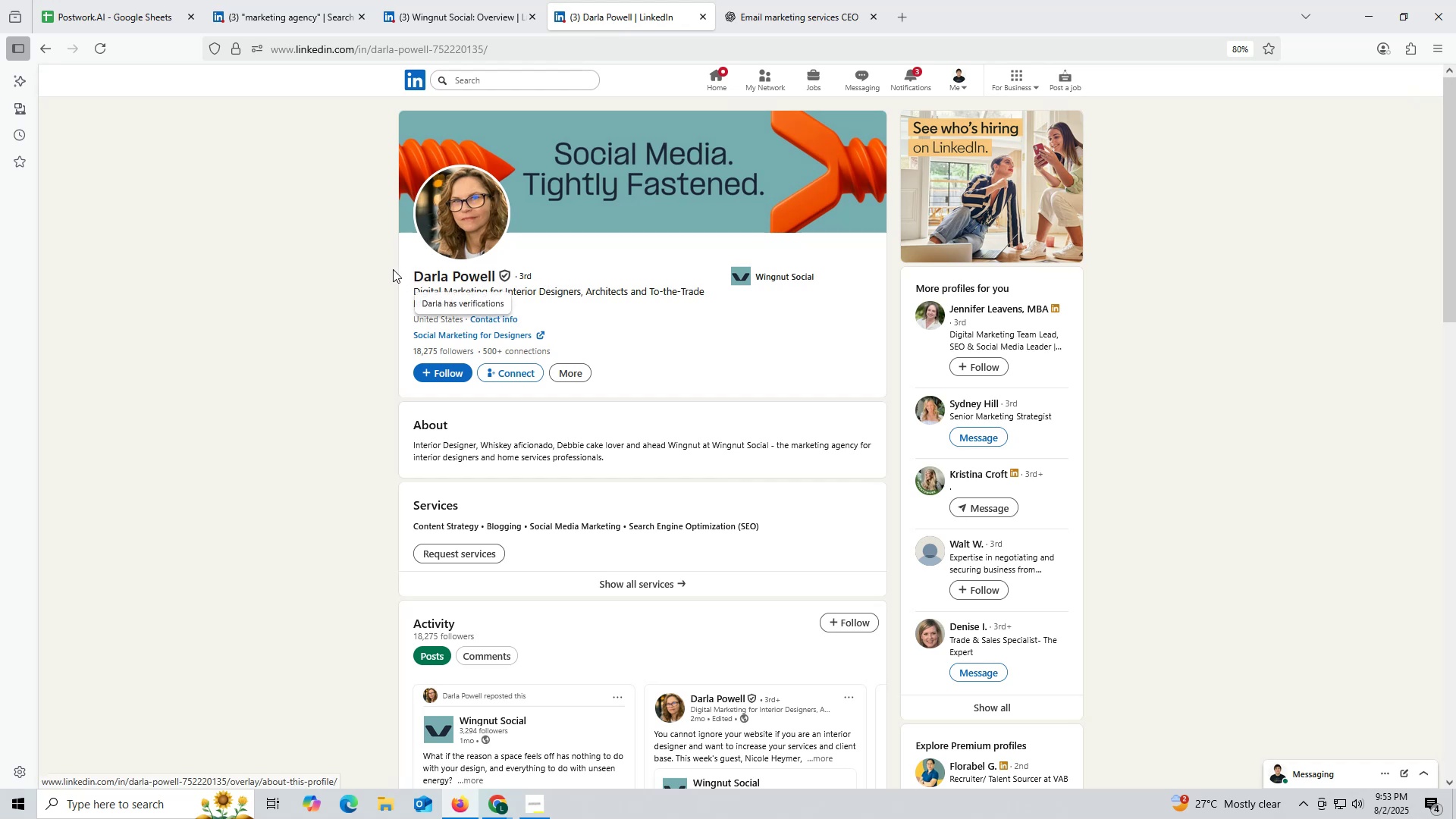 
left_click_drag(start_coordinate=[388, 269], to_coordinate=[495, 281])
 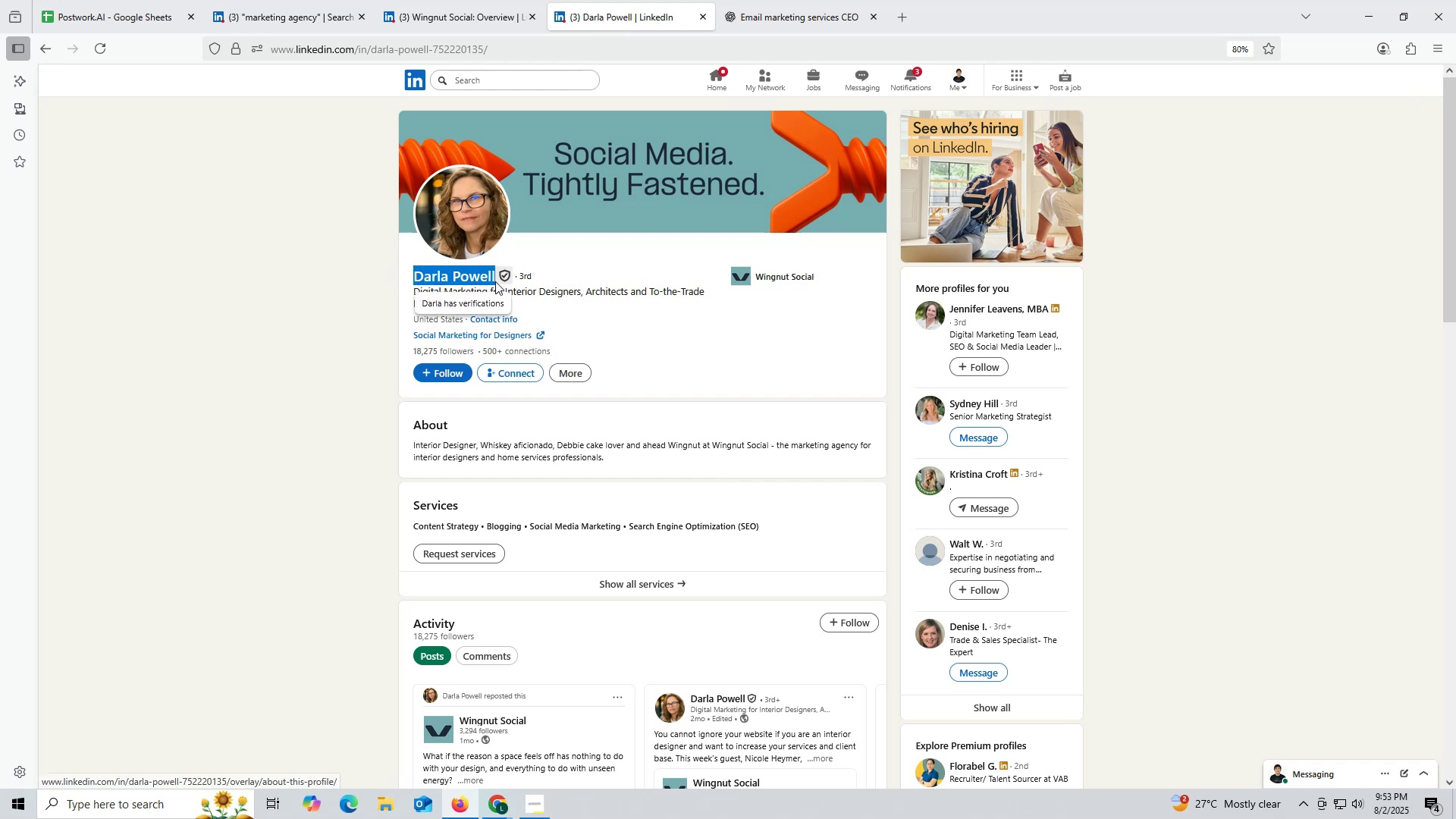 
key(Control+ControlLeft)
 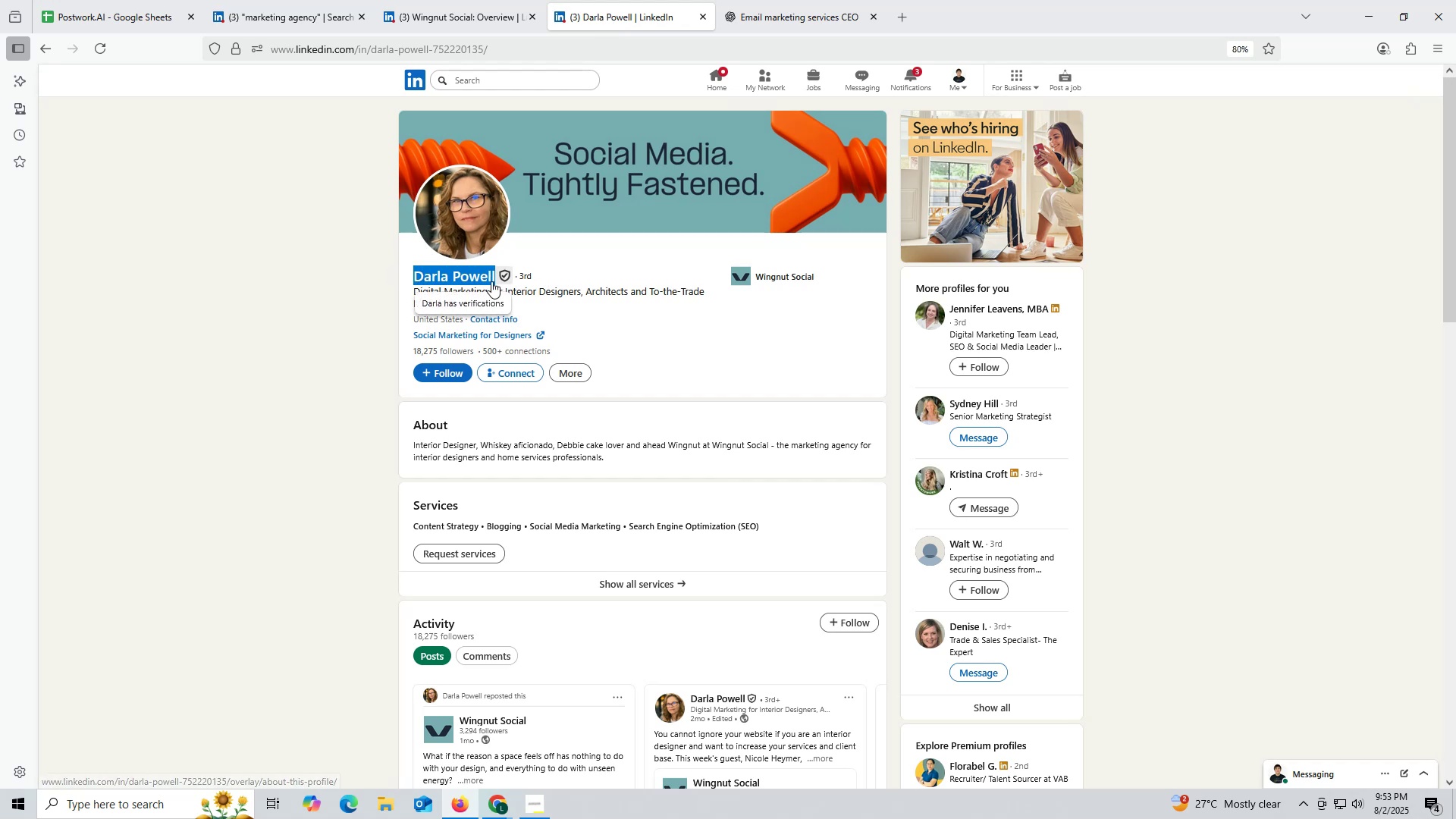 
key(Control+C)
 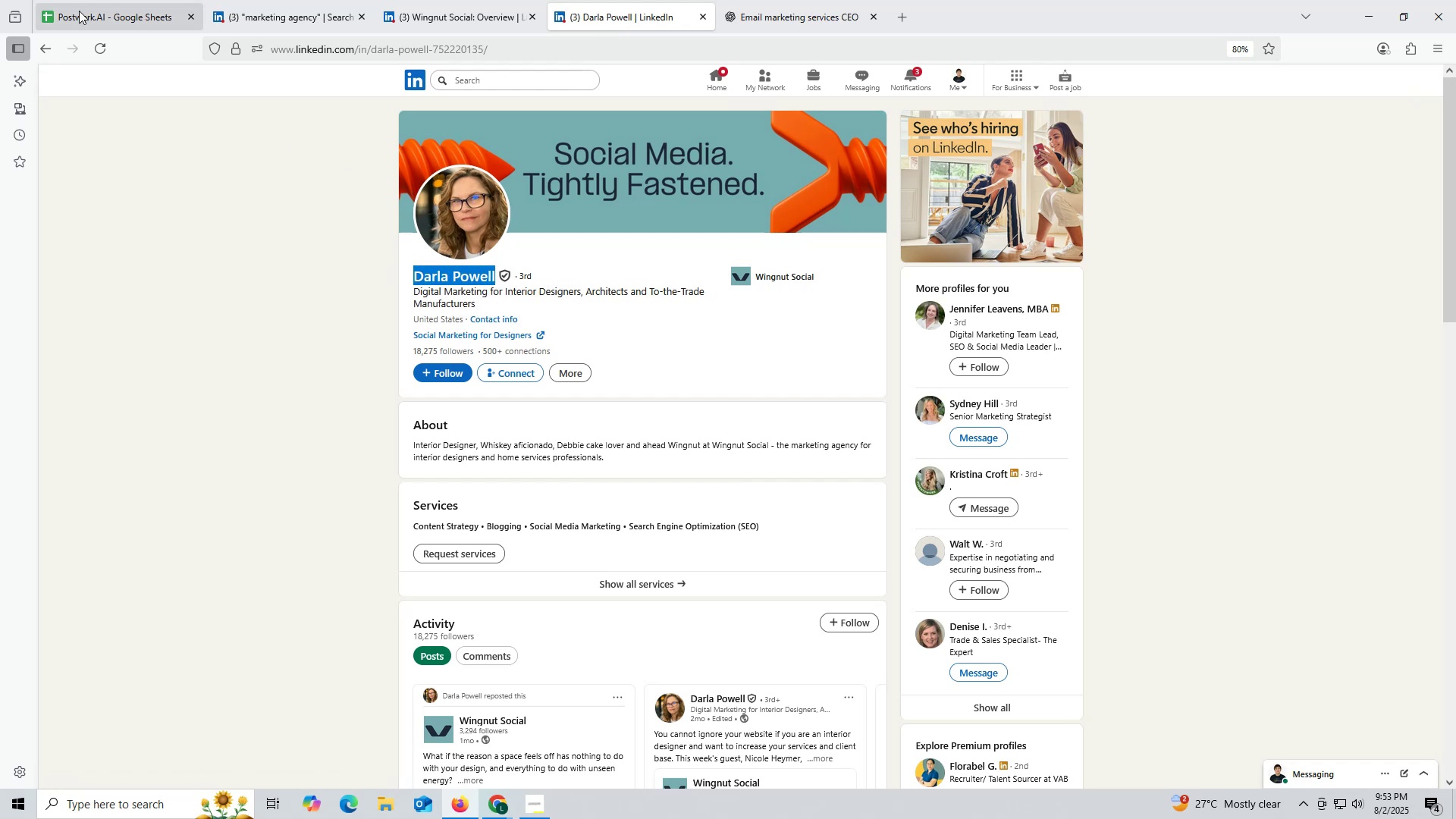 
left_click([79, 9])
 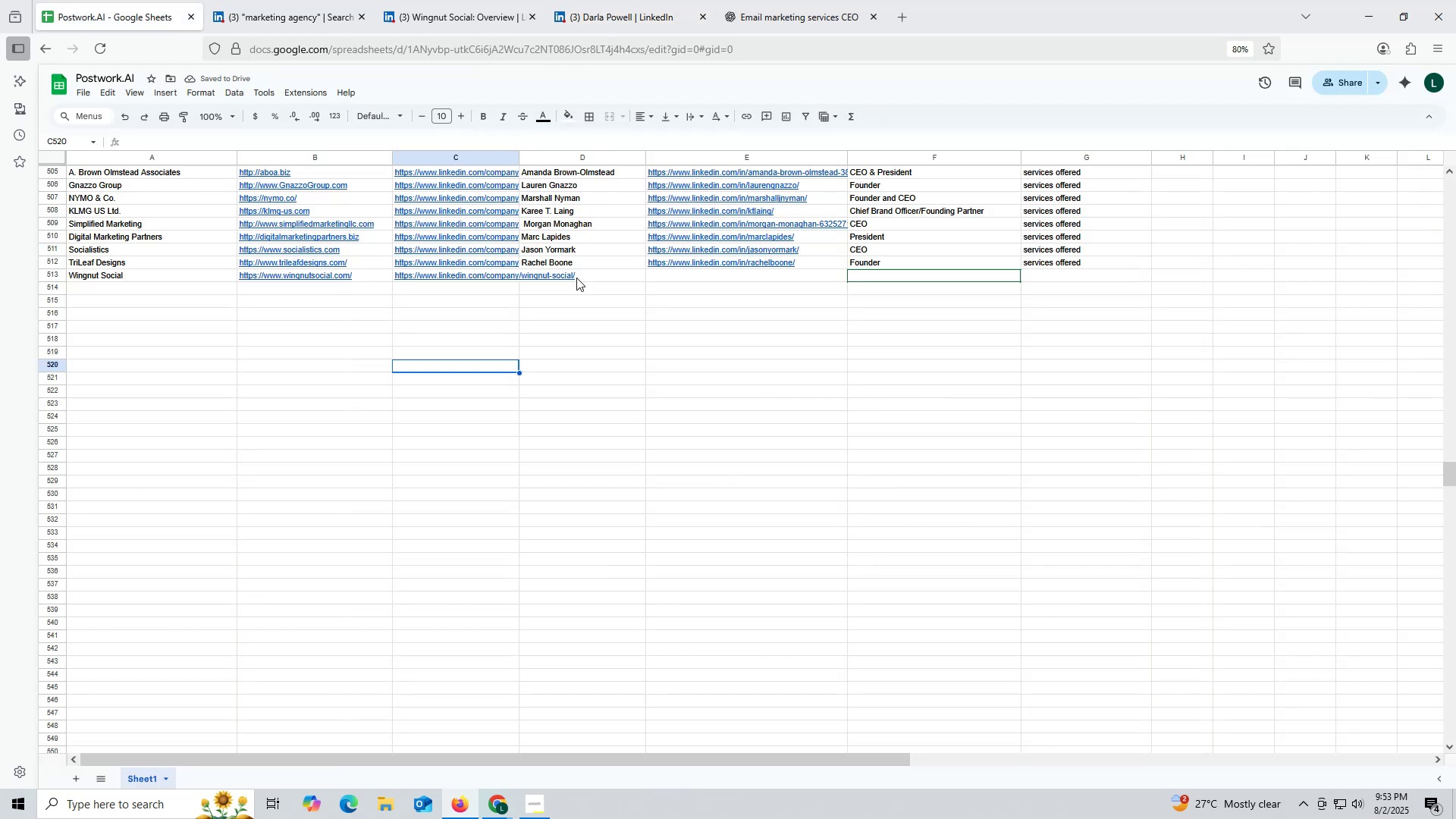 
double_click([577, 276])
 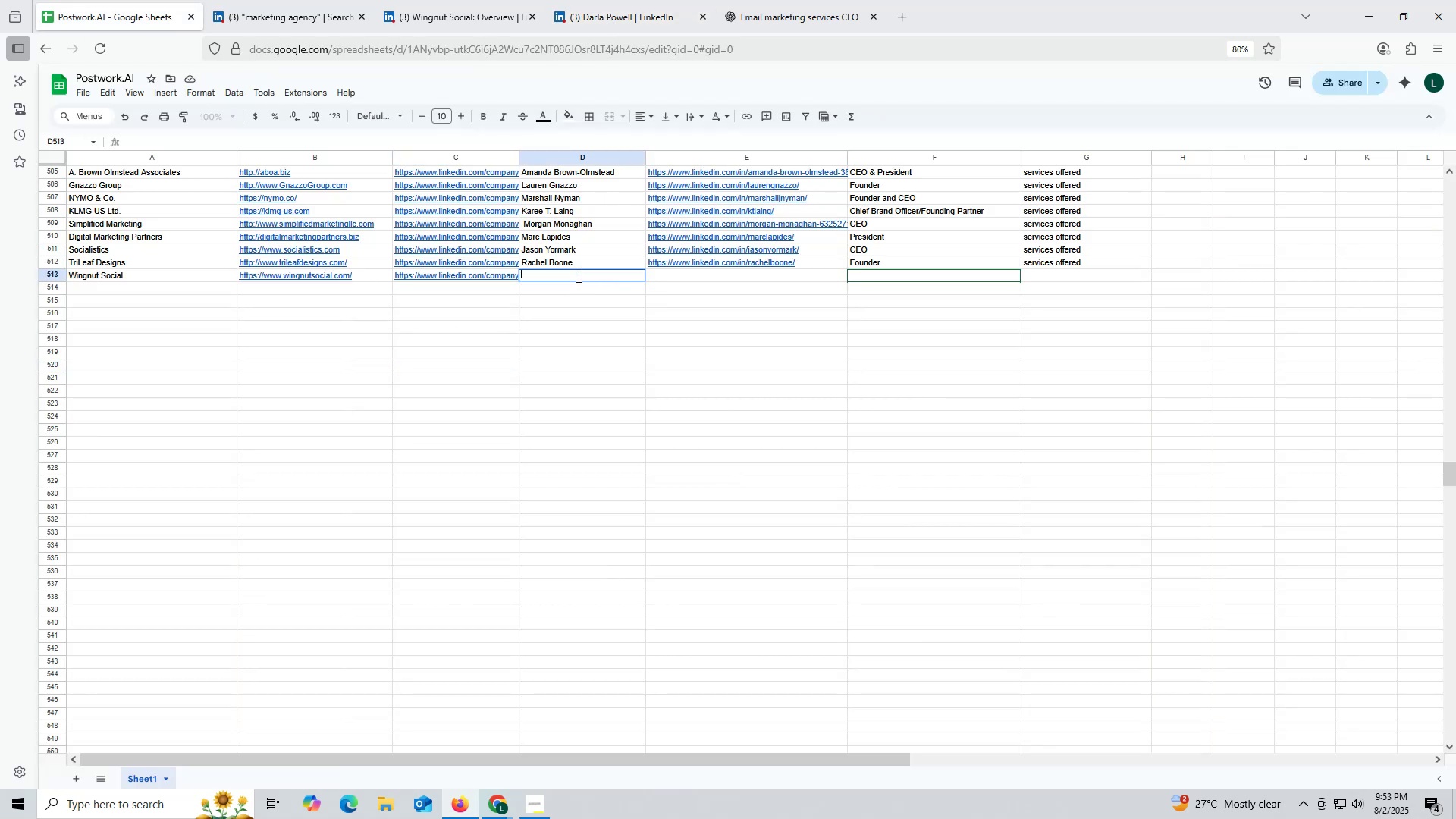 
key(Control+ControlLeft)
 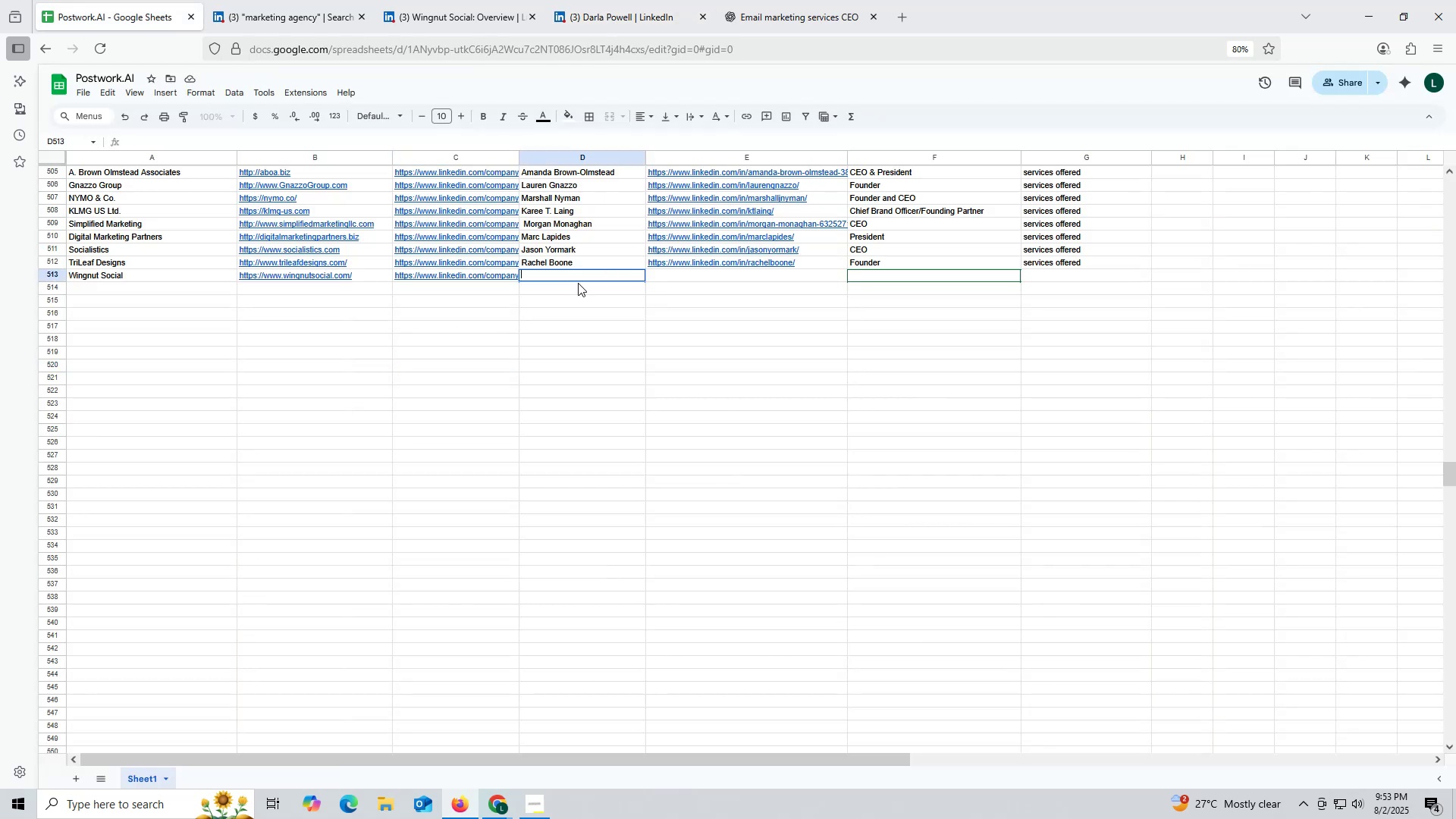 
key(Control+V)
 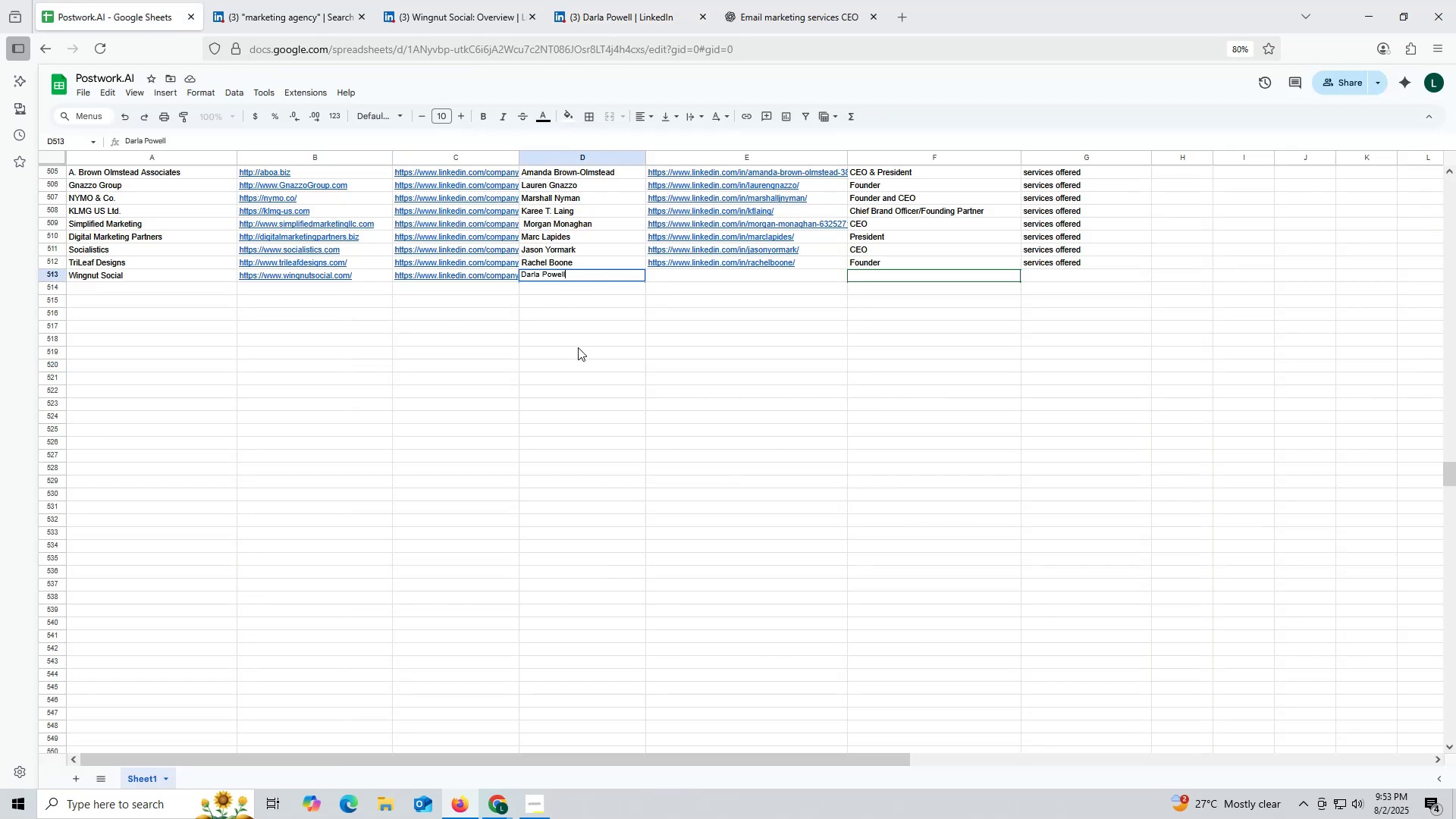 
left_click([578, 347])
 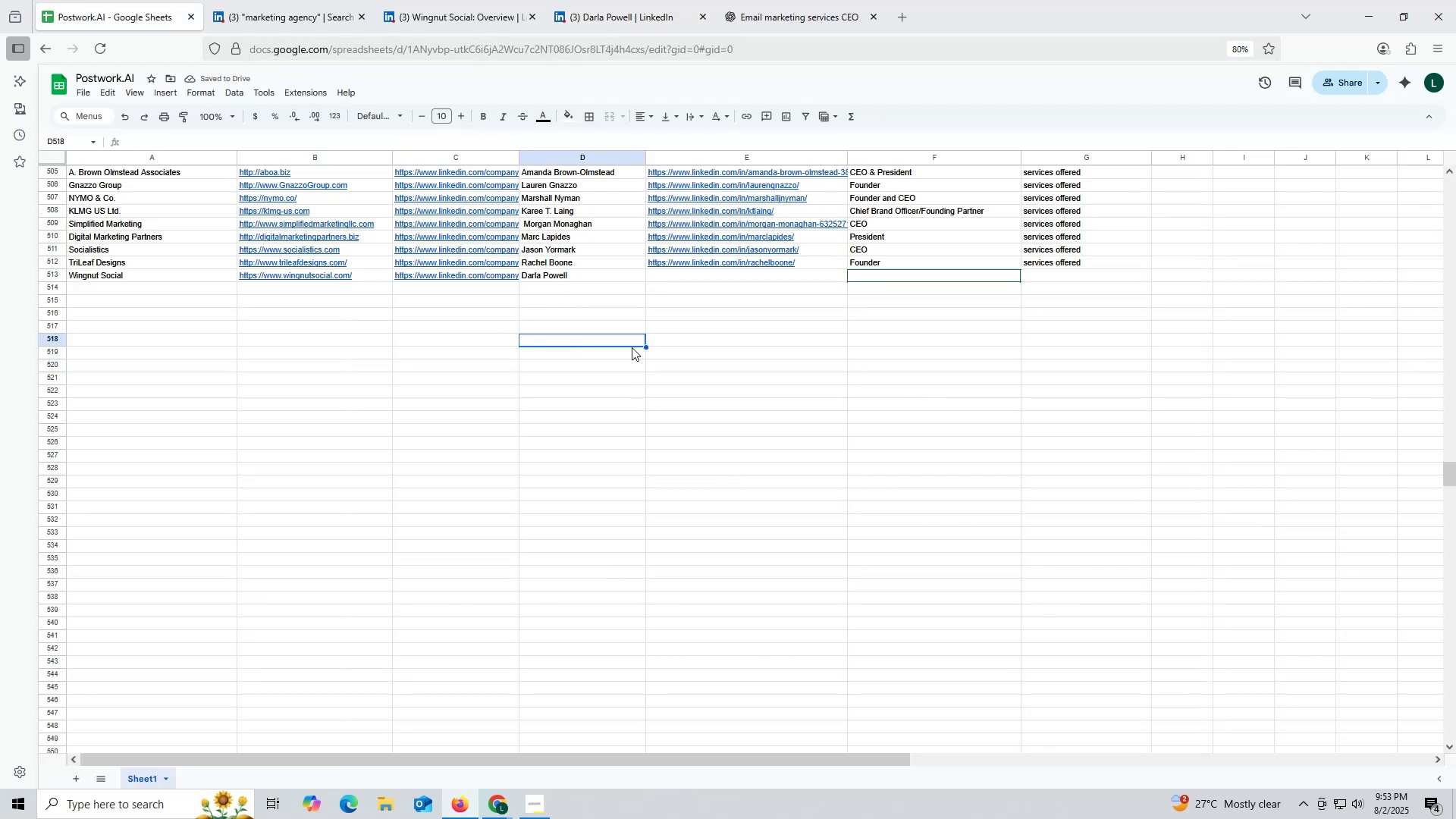 
left_click([727, 294])
 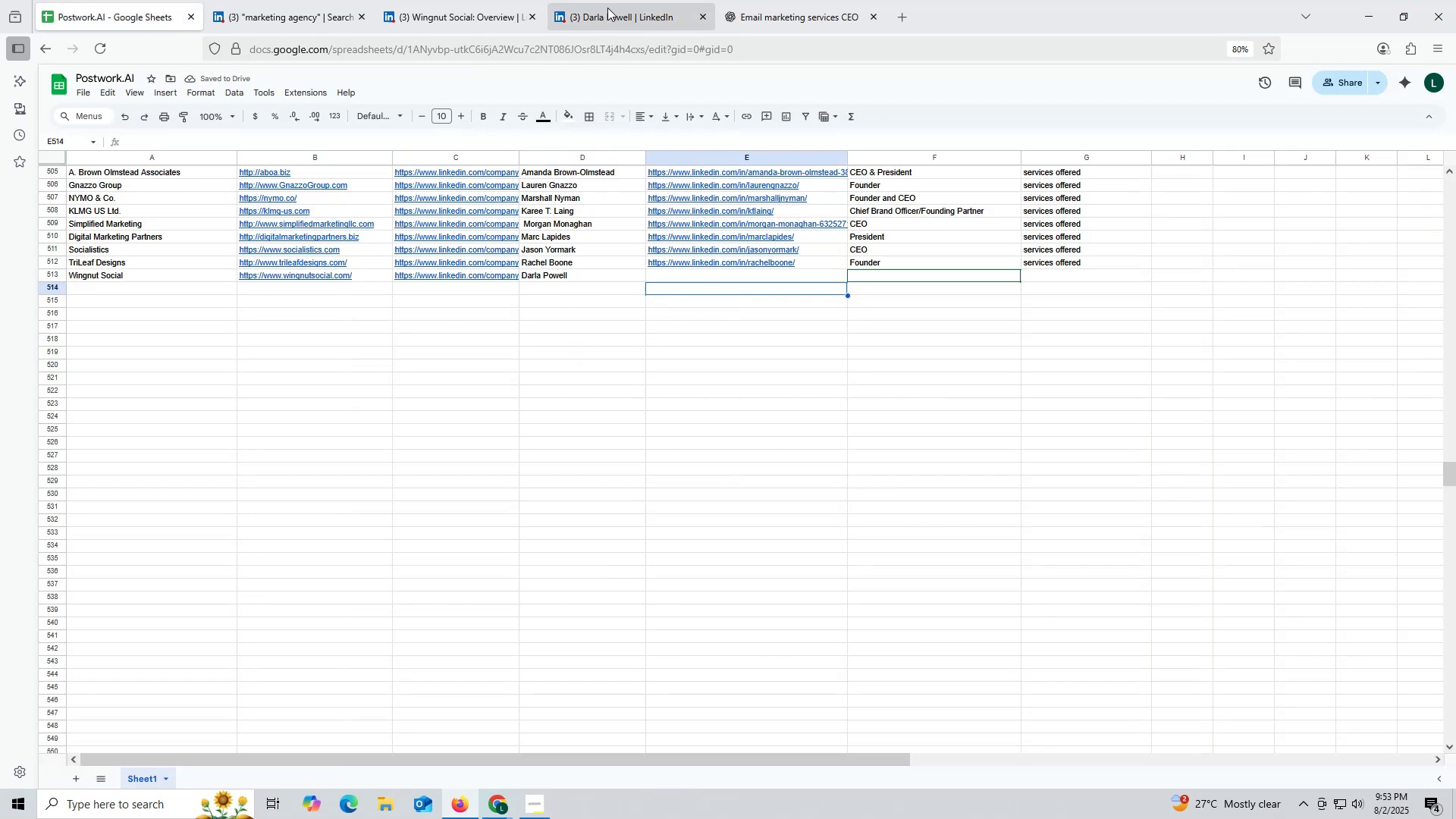 
left_click([607, 8])
 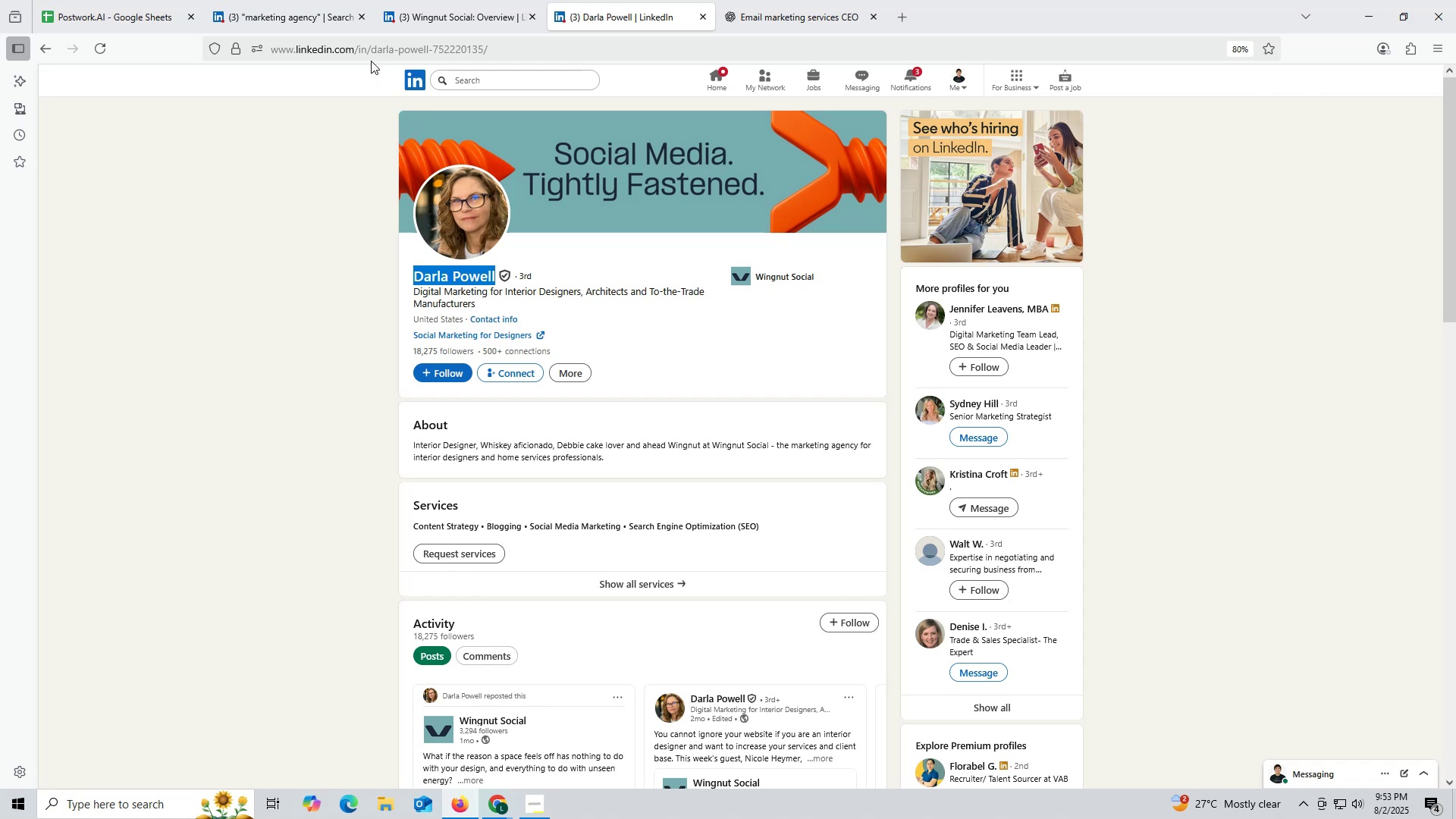 
double_click([366, 49])
 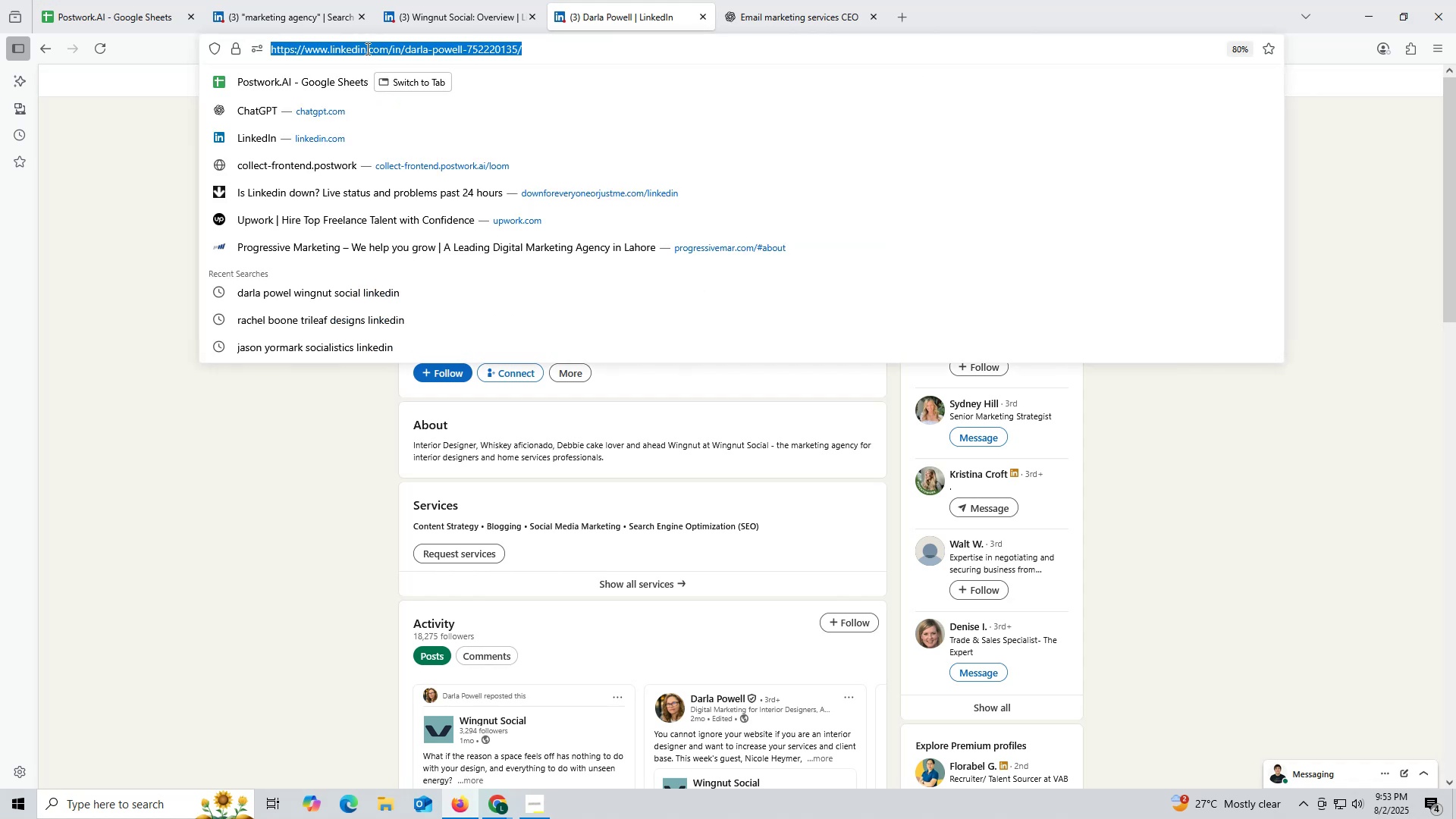 
key(Control+ControlLeft)
 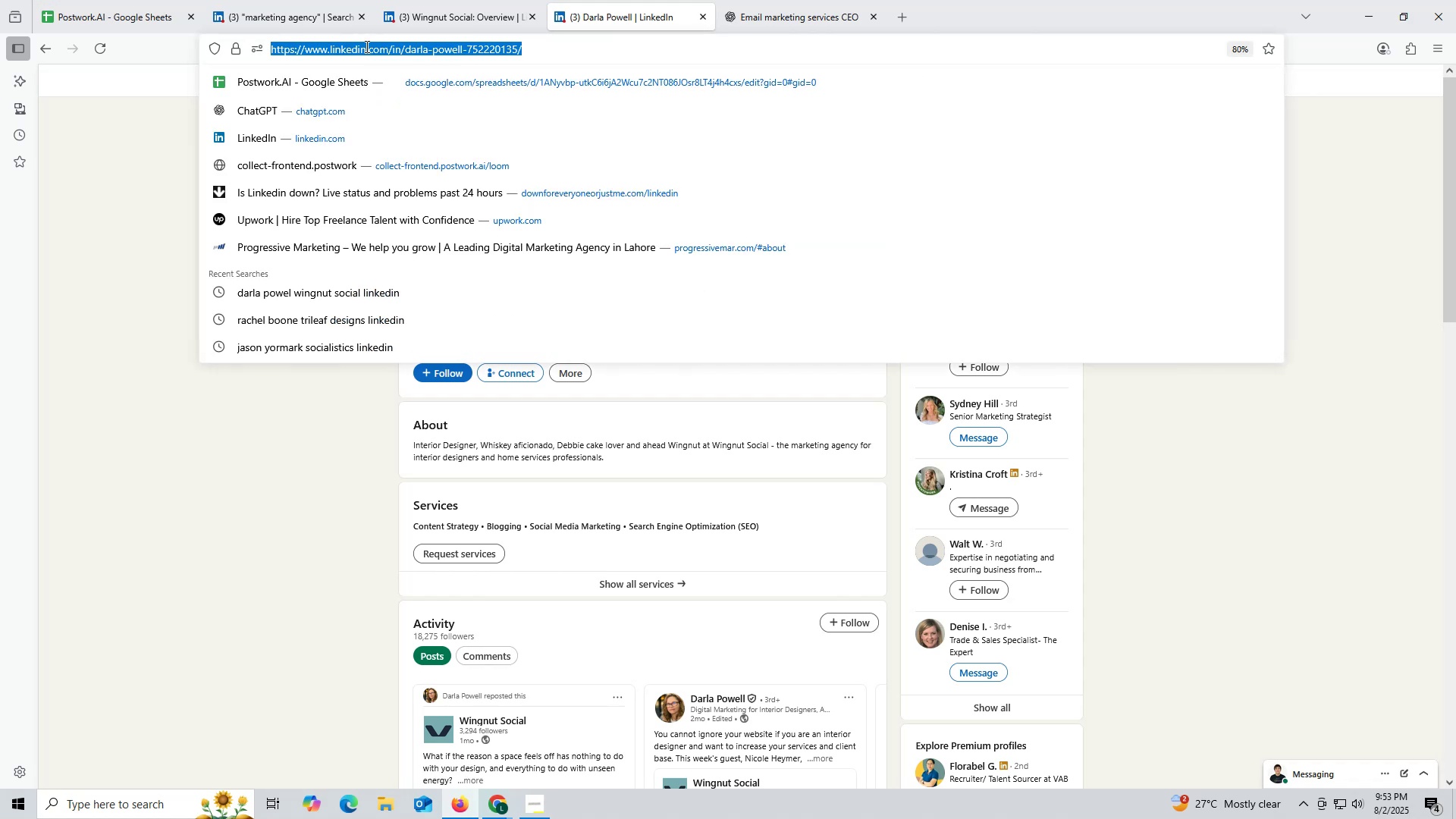 
key(Control+C)
 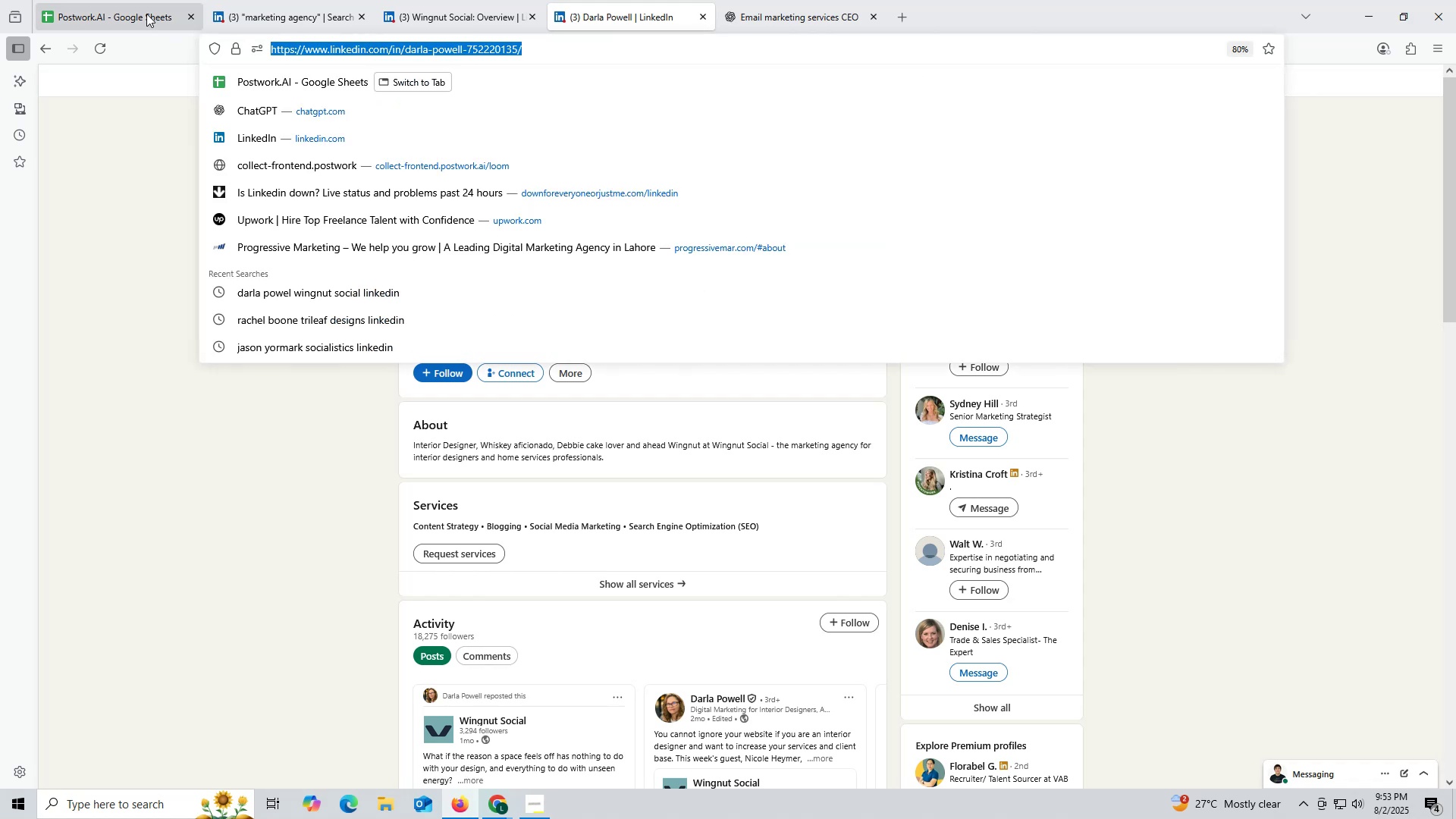 
left_click([146, 14])
 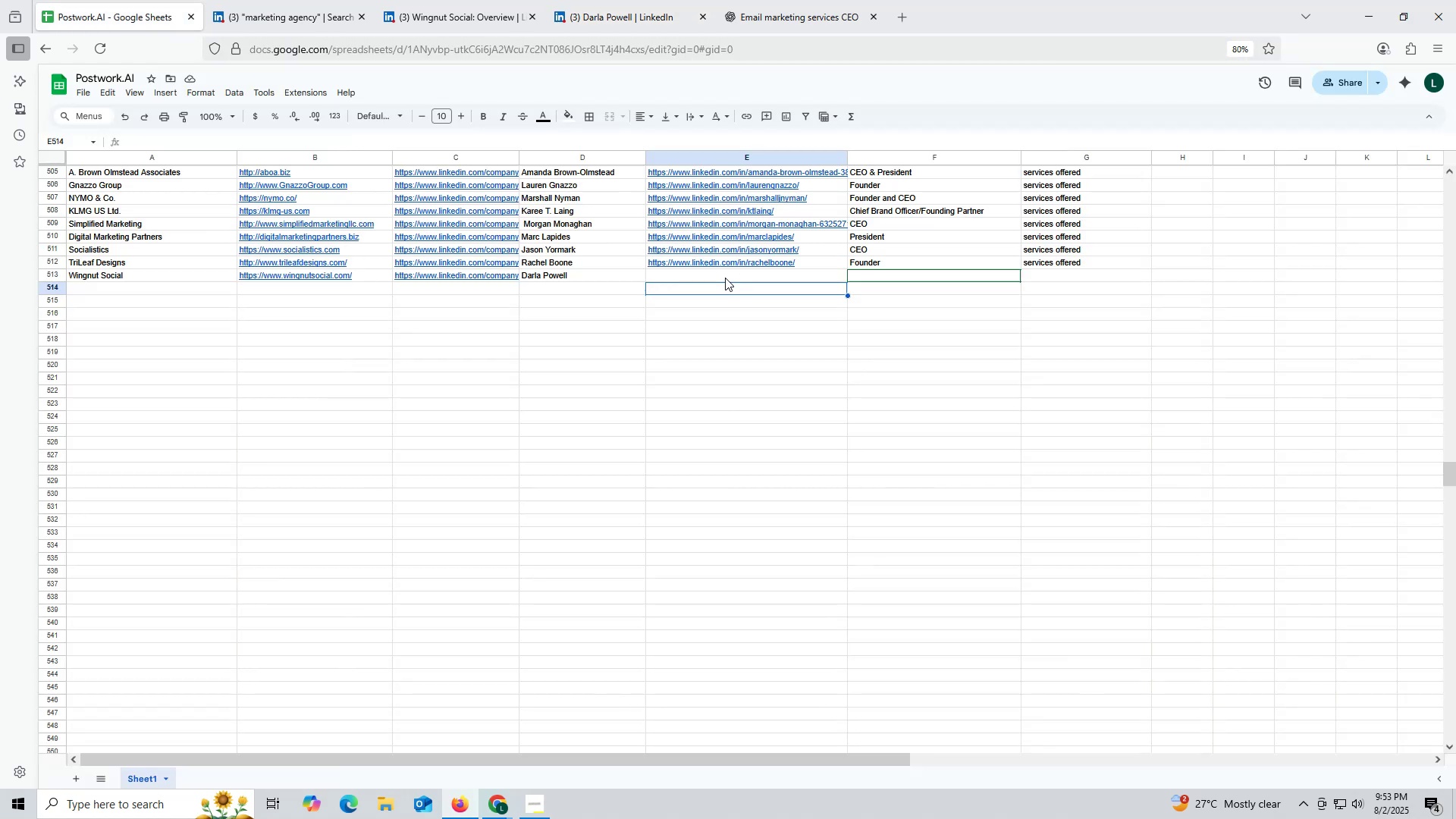 
double_click([725, 278])
 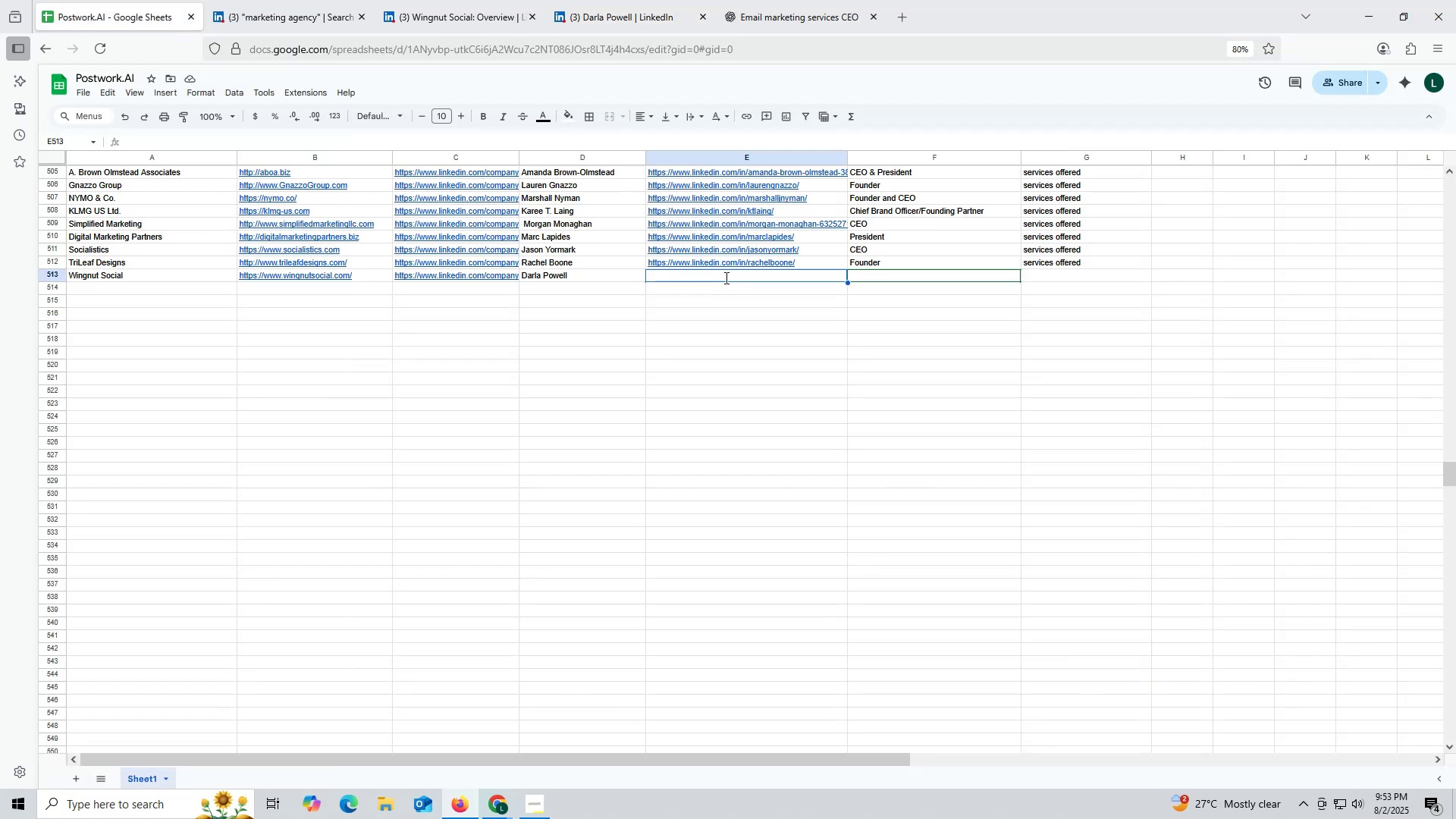 
key(Control+ControlLeft)
 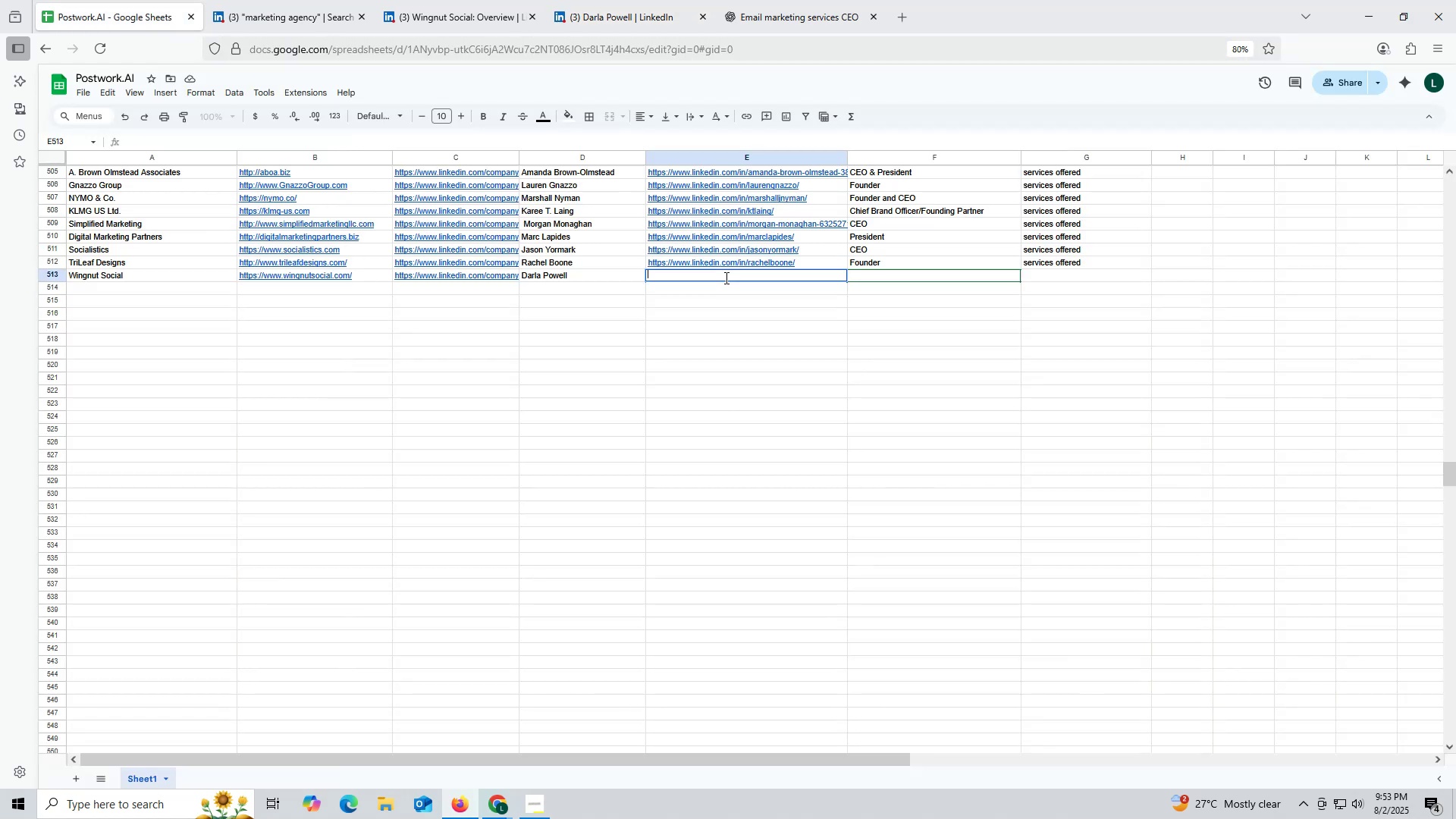 
key(Control+V)
 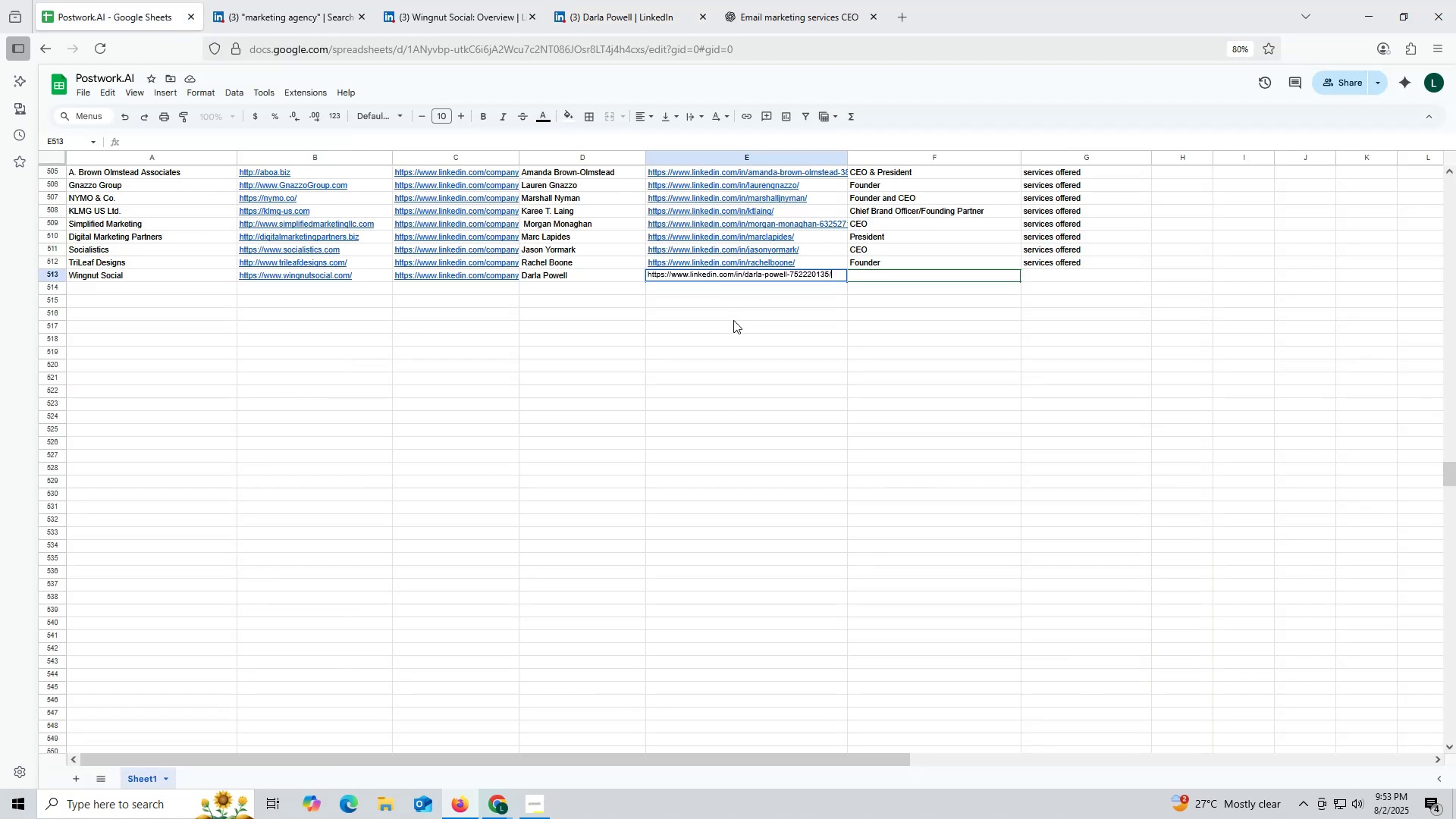 
left_click_drag(start_coordinate=[733, 320], to_coordinate=[749, 315])
 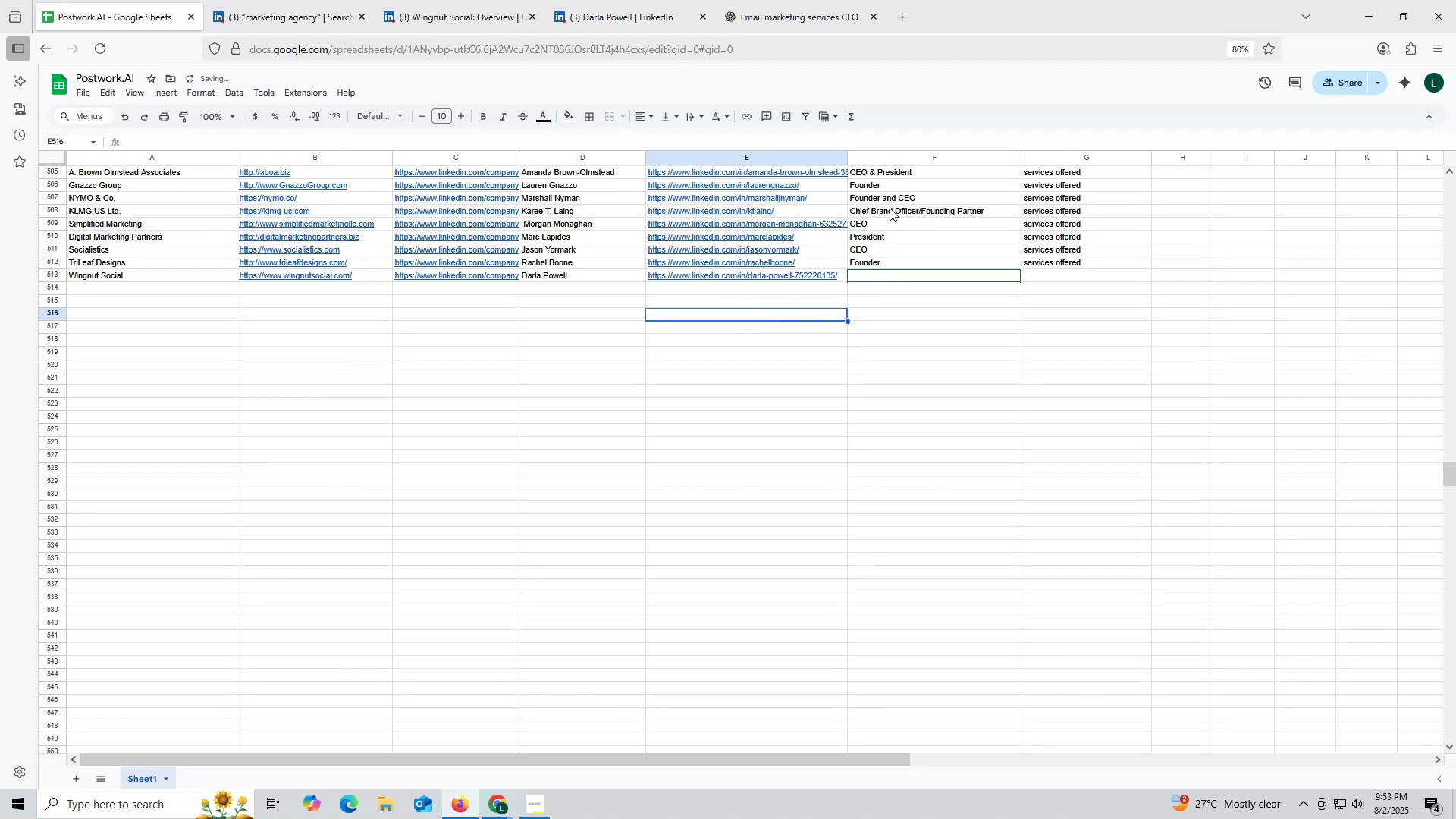 
left_click([888, 198])
 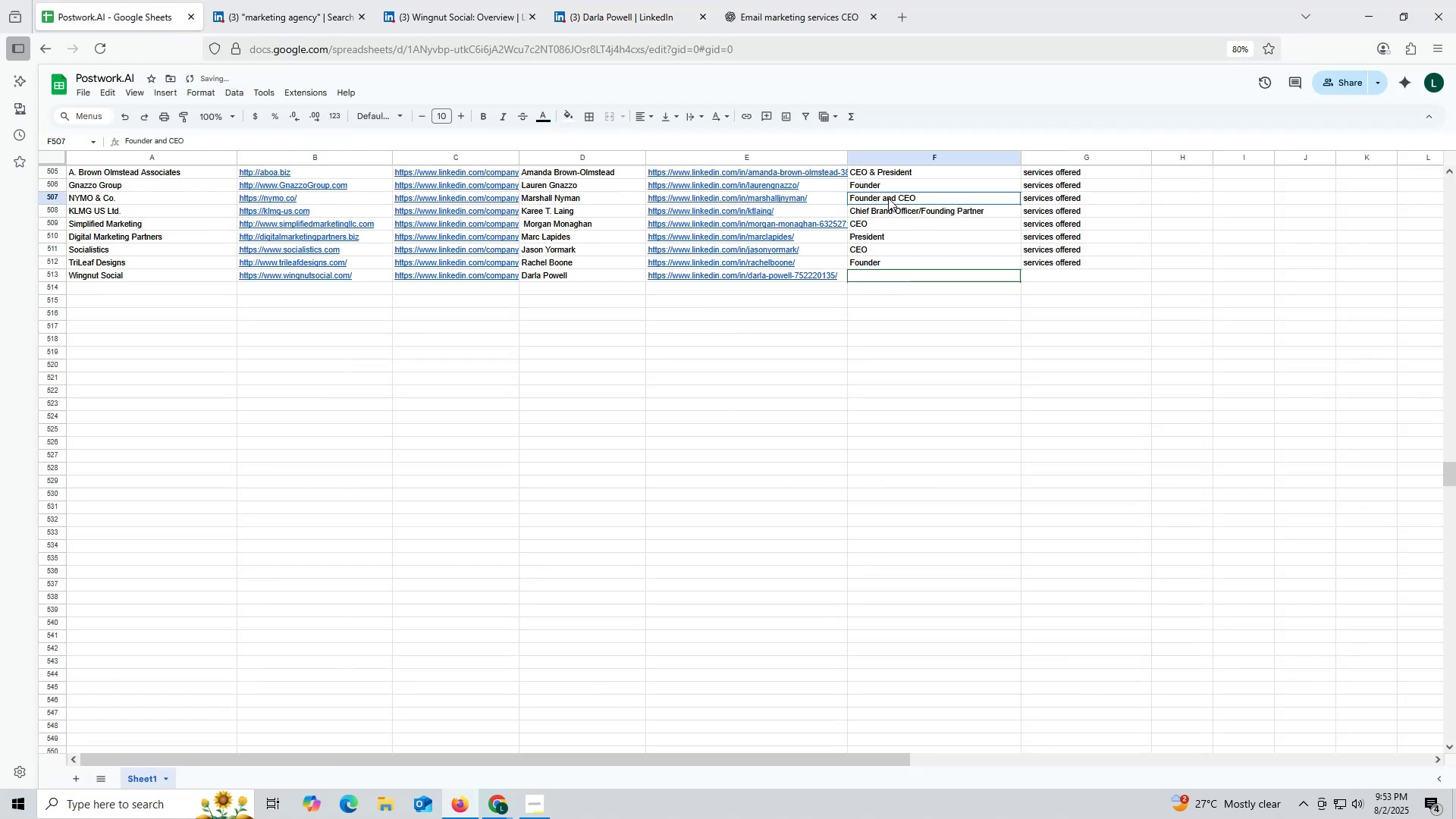 
key(Control+ControlLeft)
 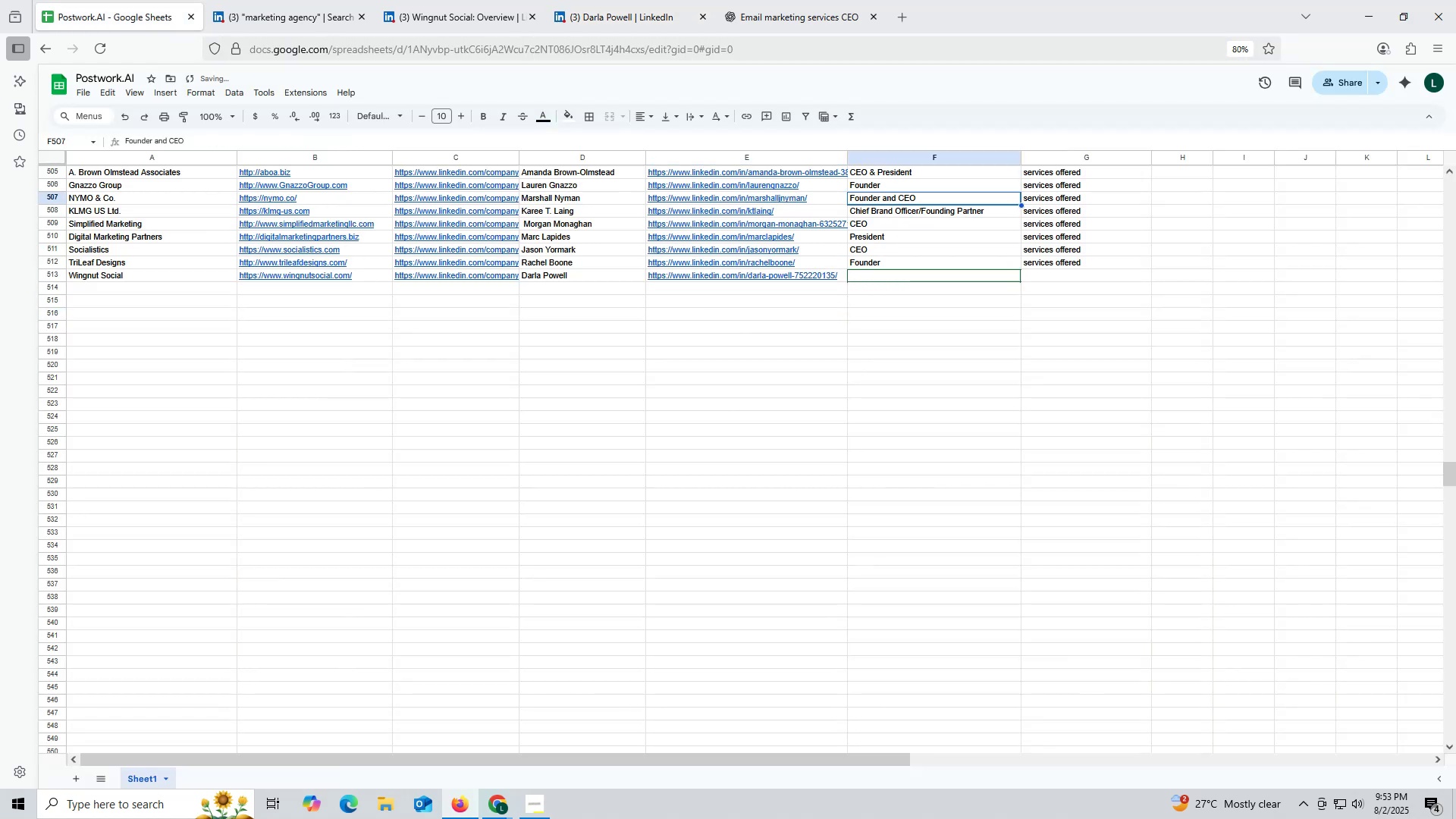 
key(Control+C)
 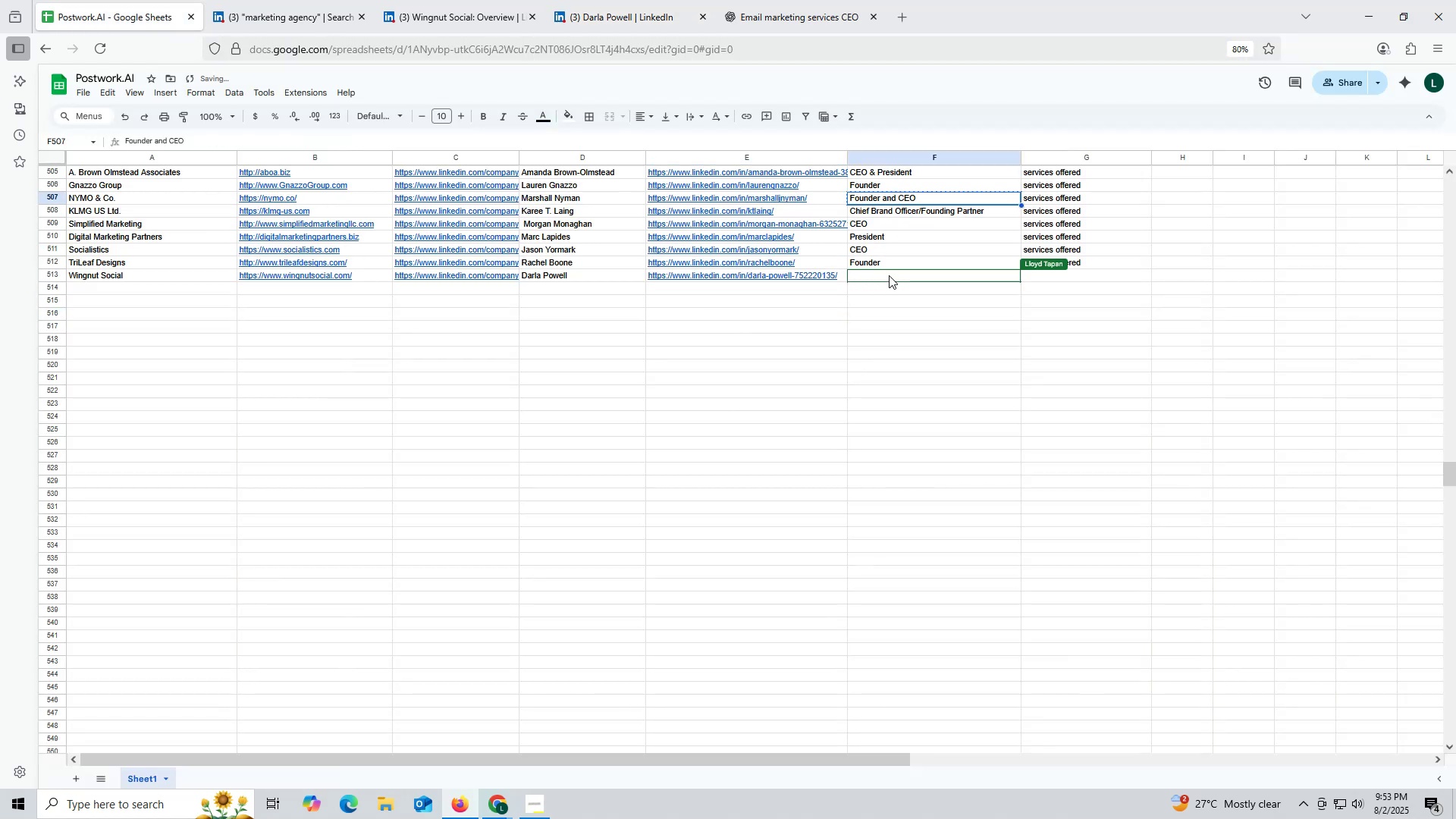 
key(Control+ControlLeft)
 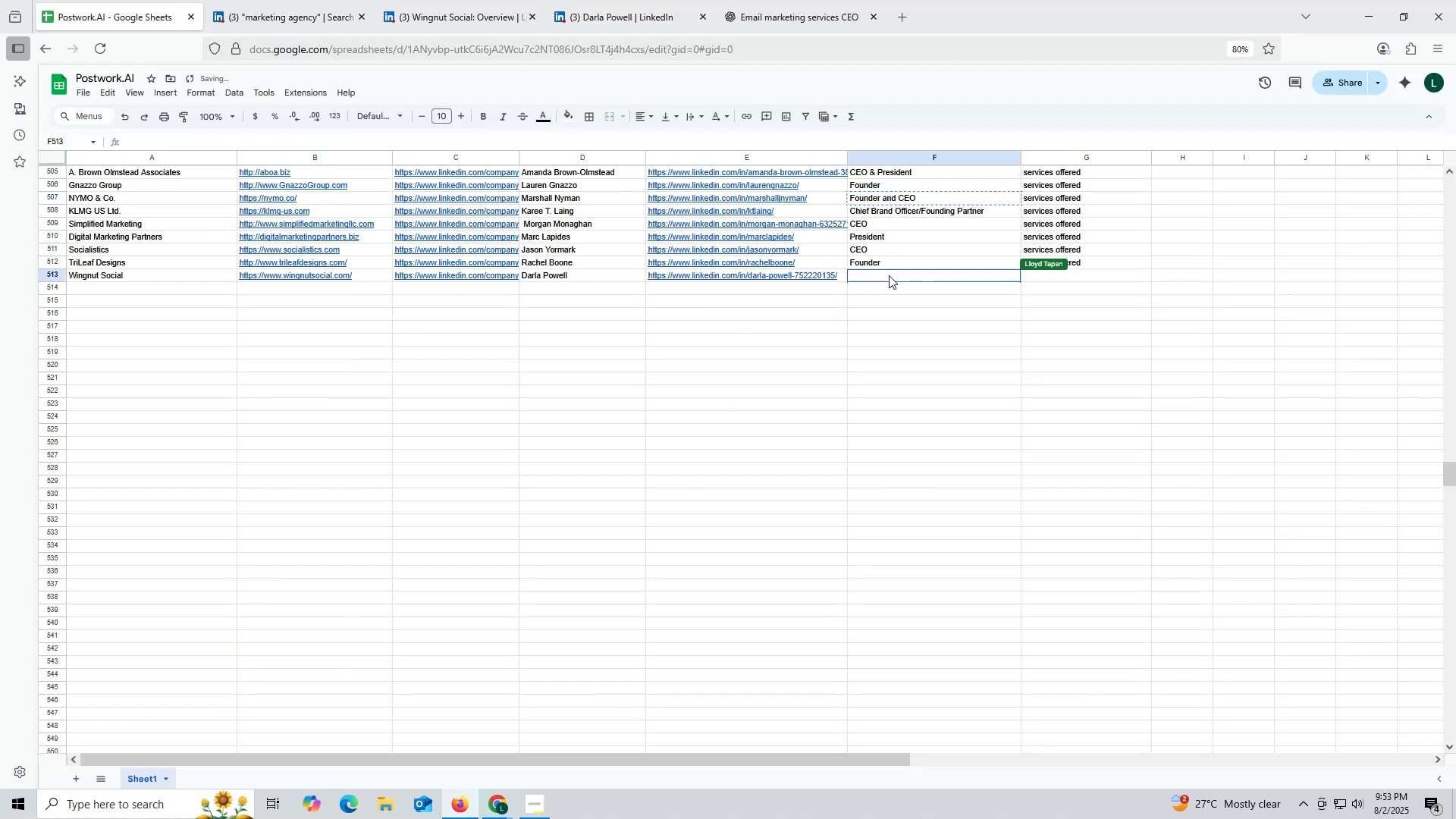 
left_click([889, 275])
 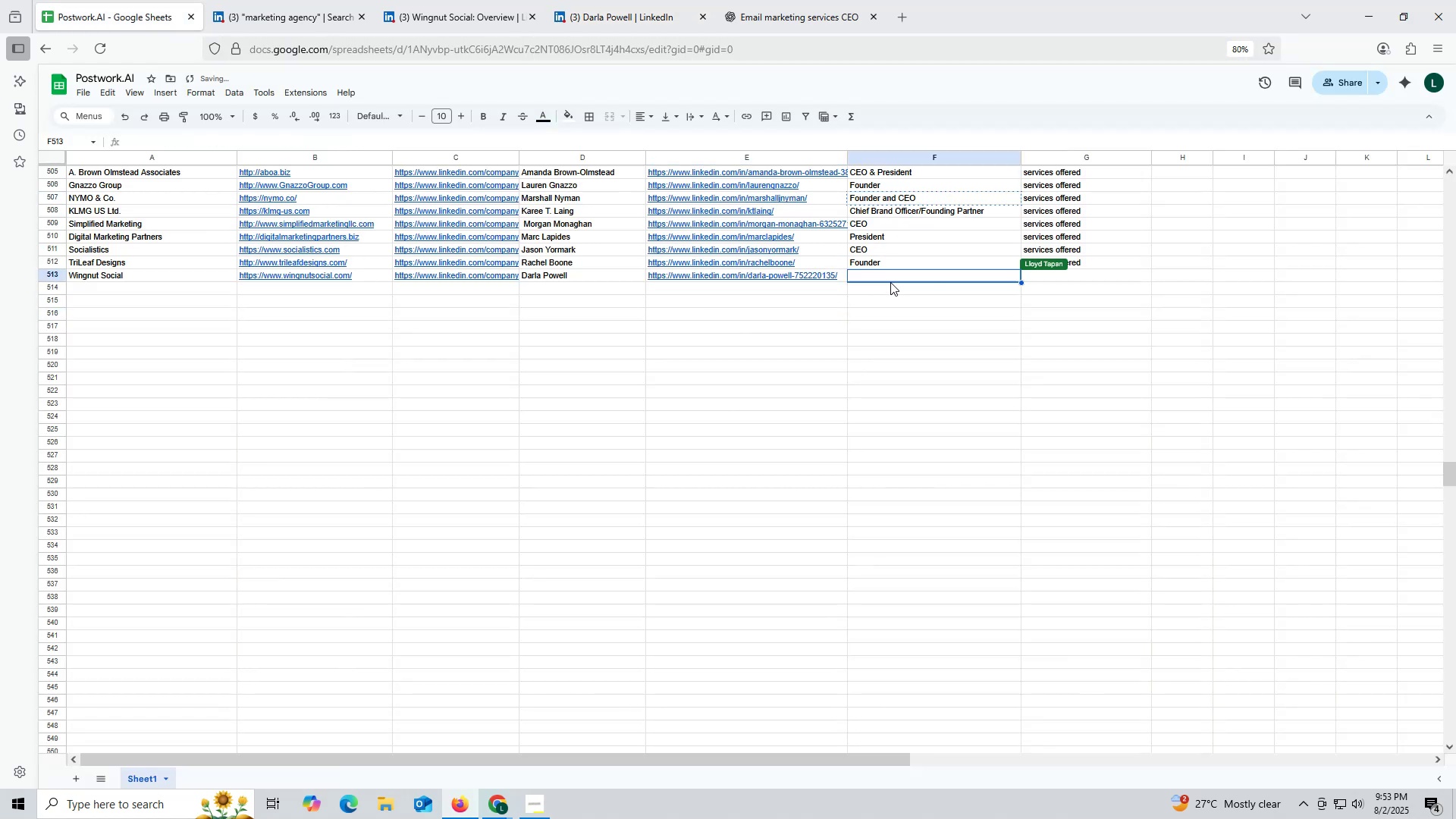 
key(Control+V)
 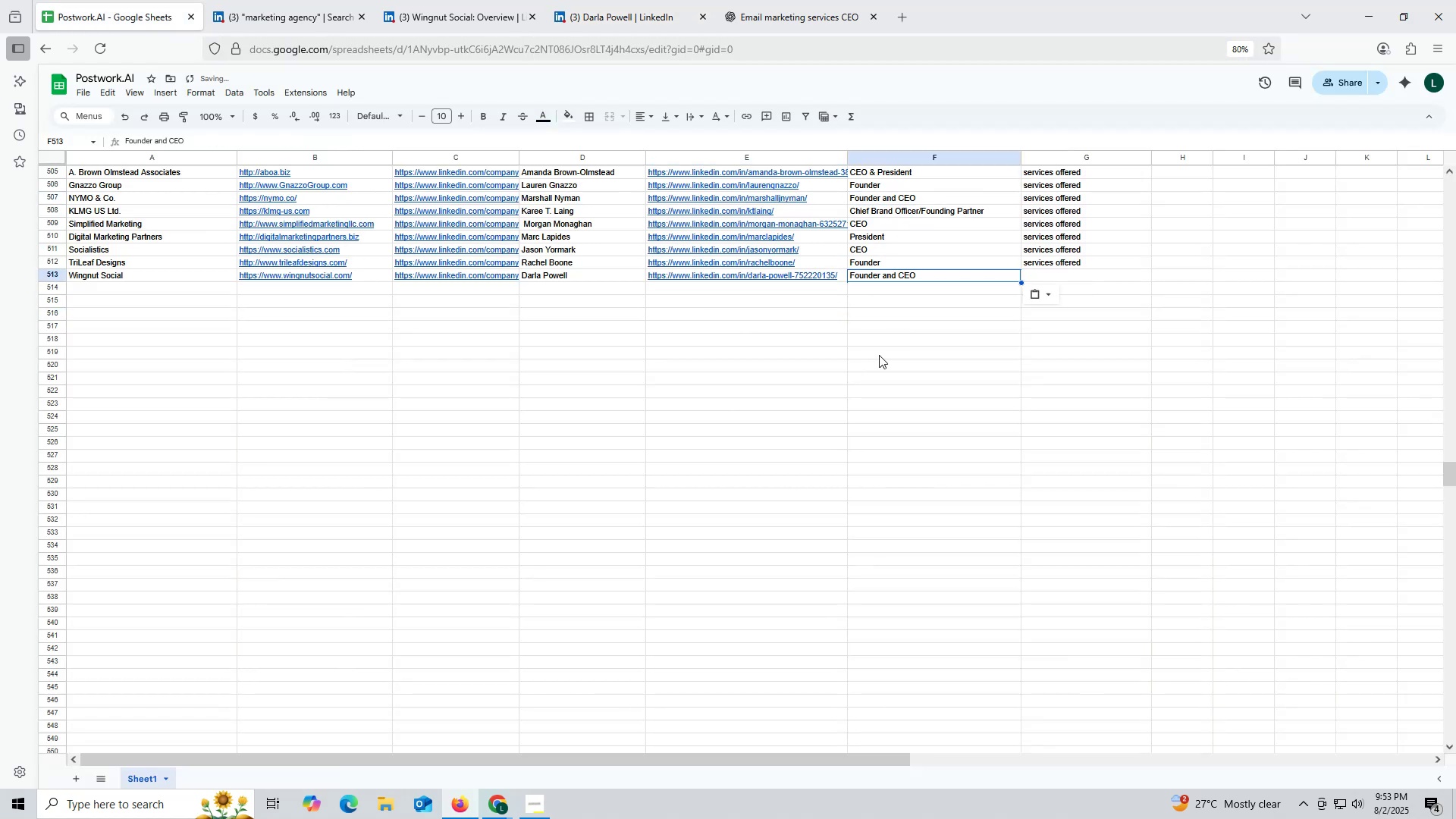 
left_click_drag(start_coordinate=[878, 358], to_coordinate=[881, 354])
 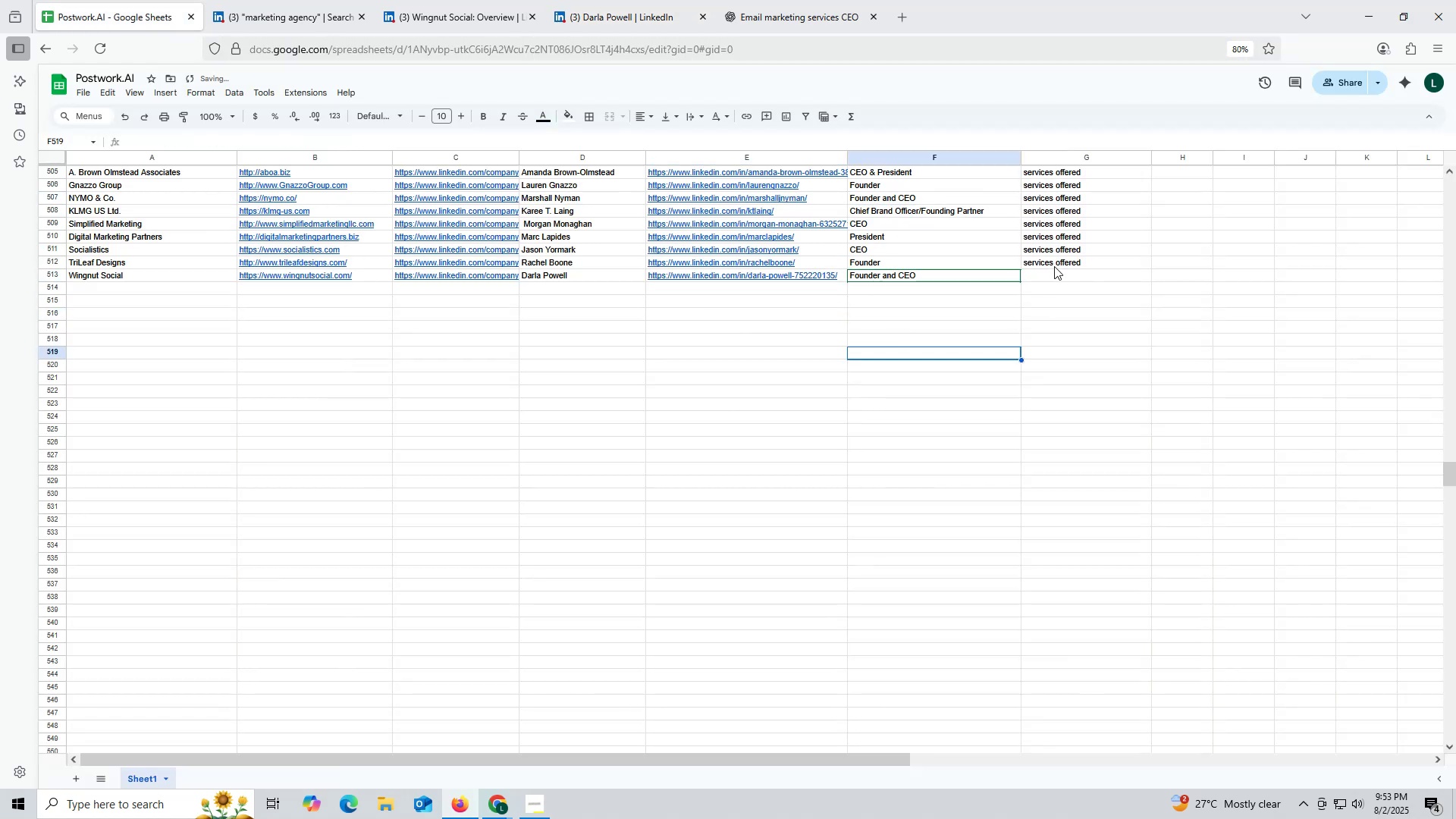 
key(Control+ControlLeft)
 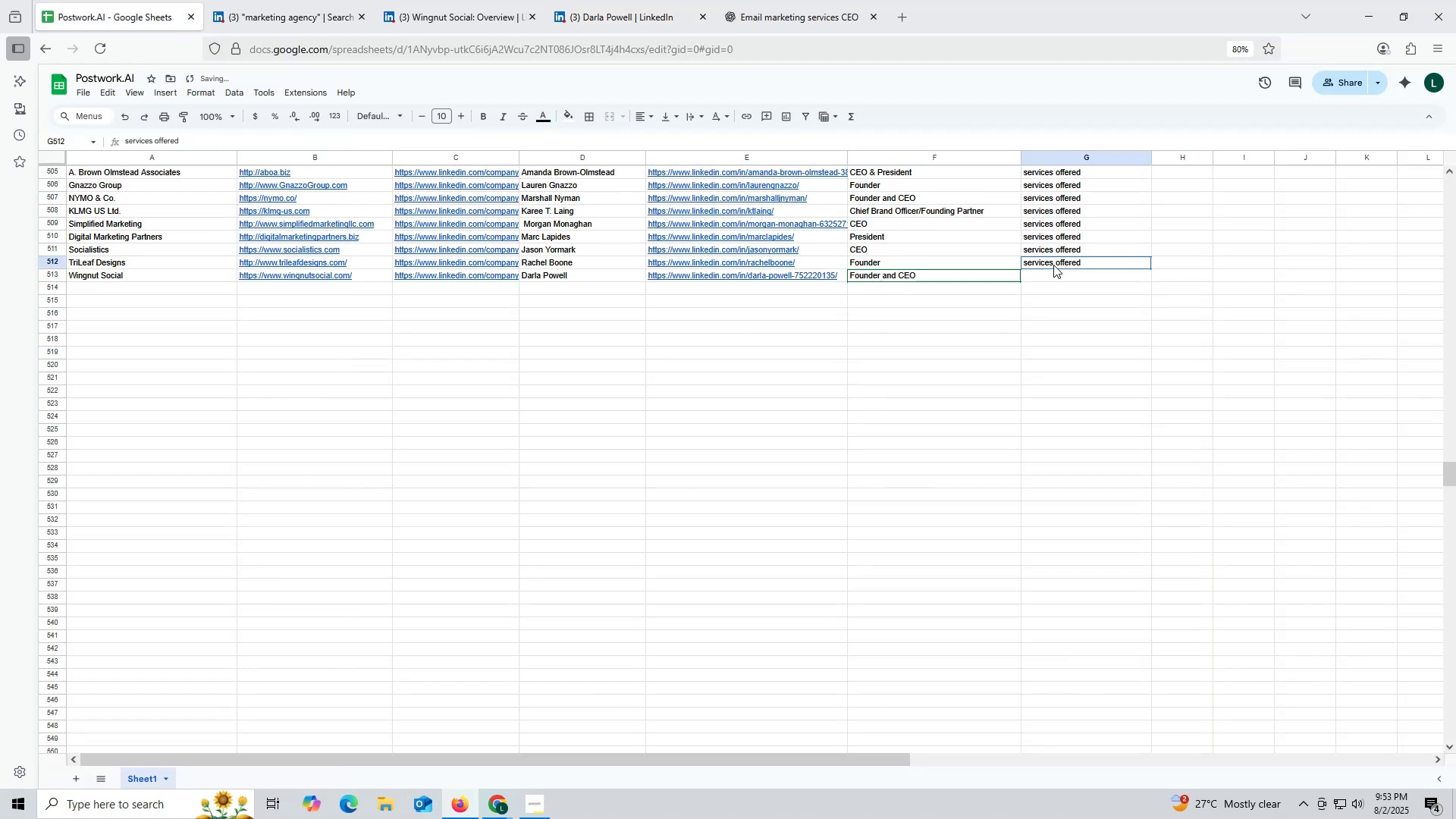 
left_click([1053, 265])
 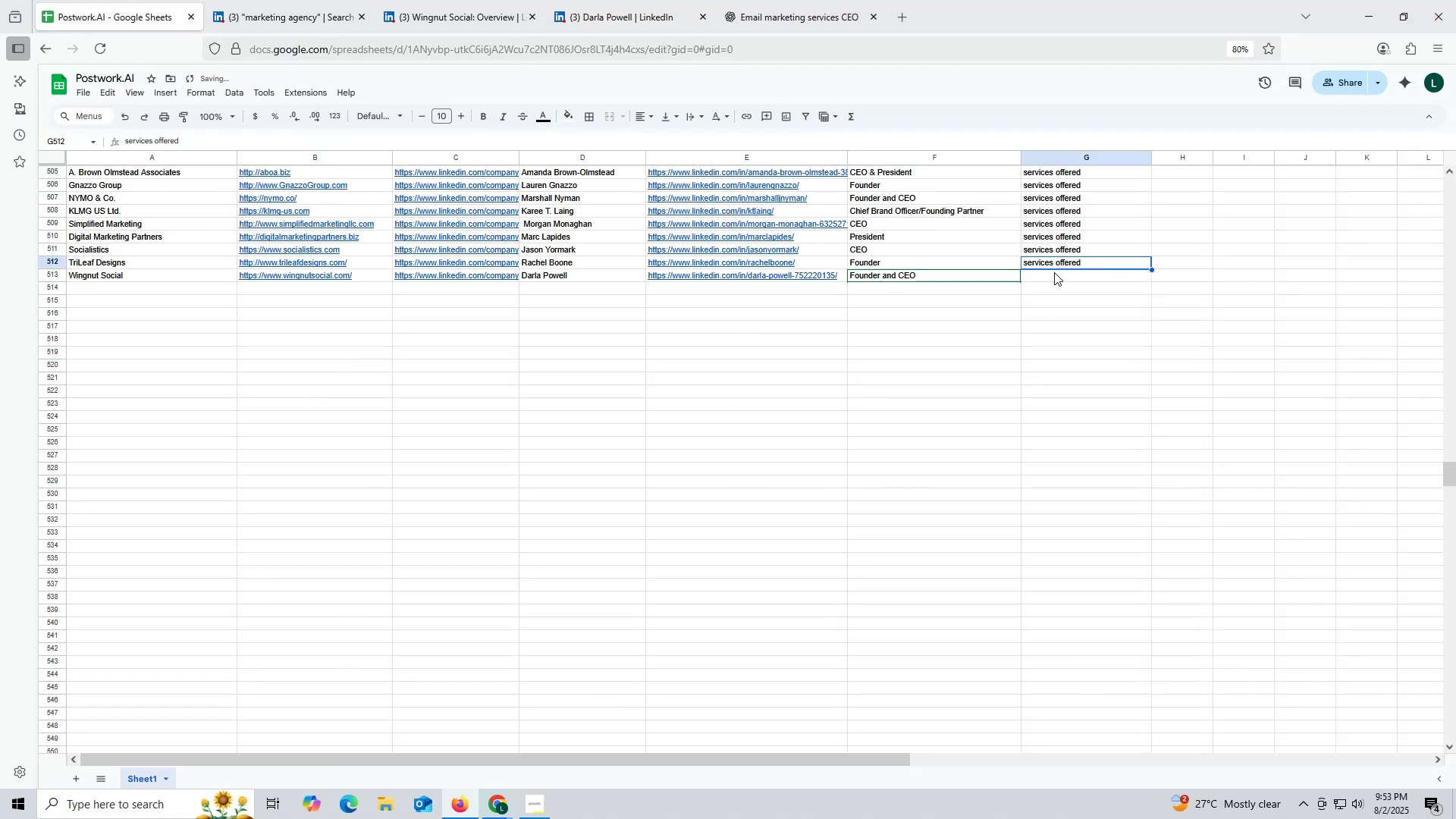 
key(Control+C)
 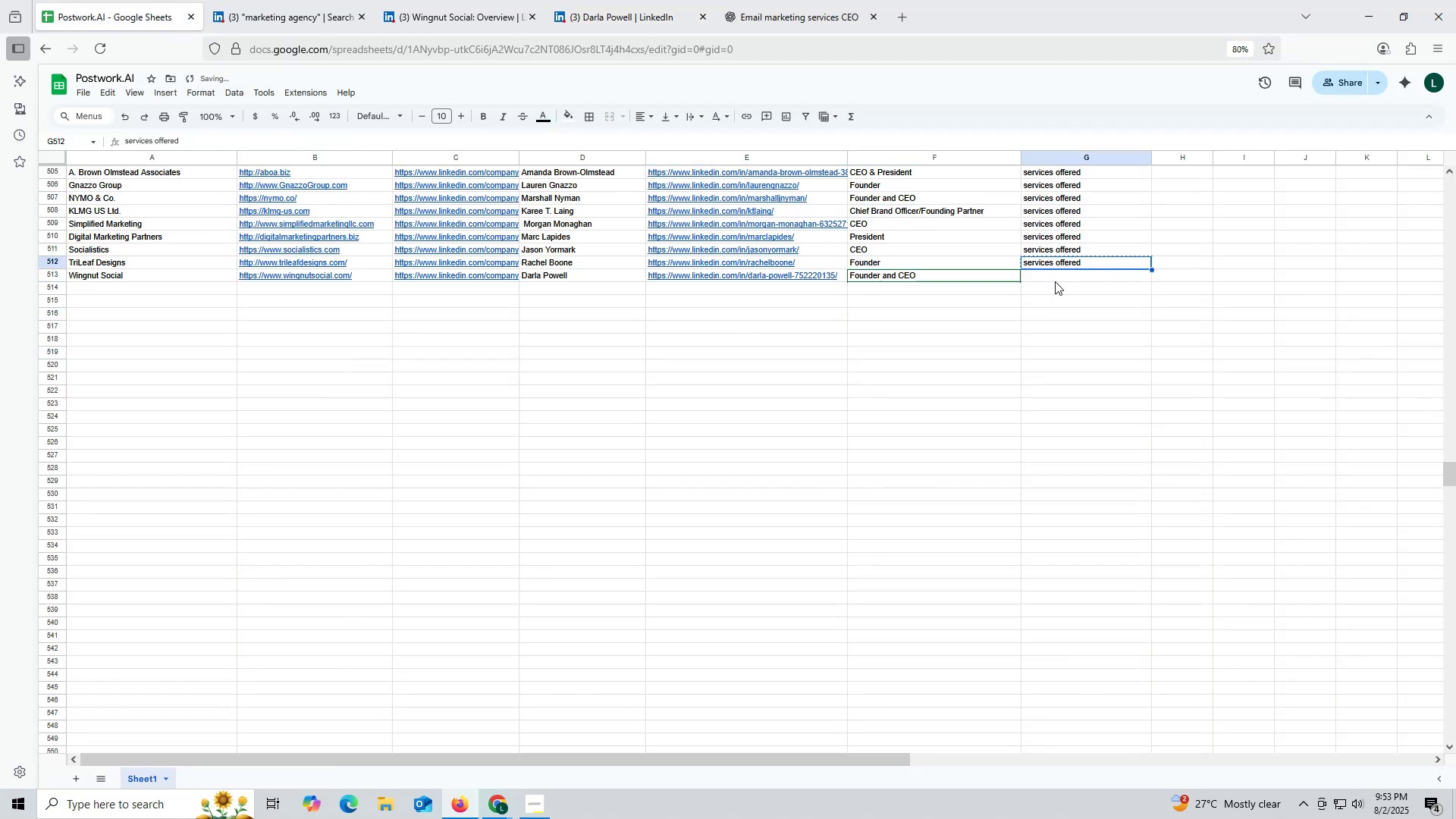 
key(Control+ControlLeft)
 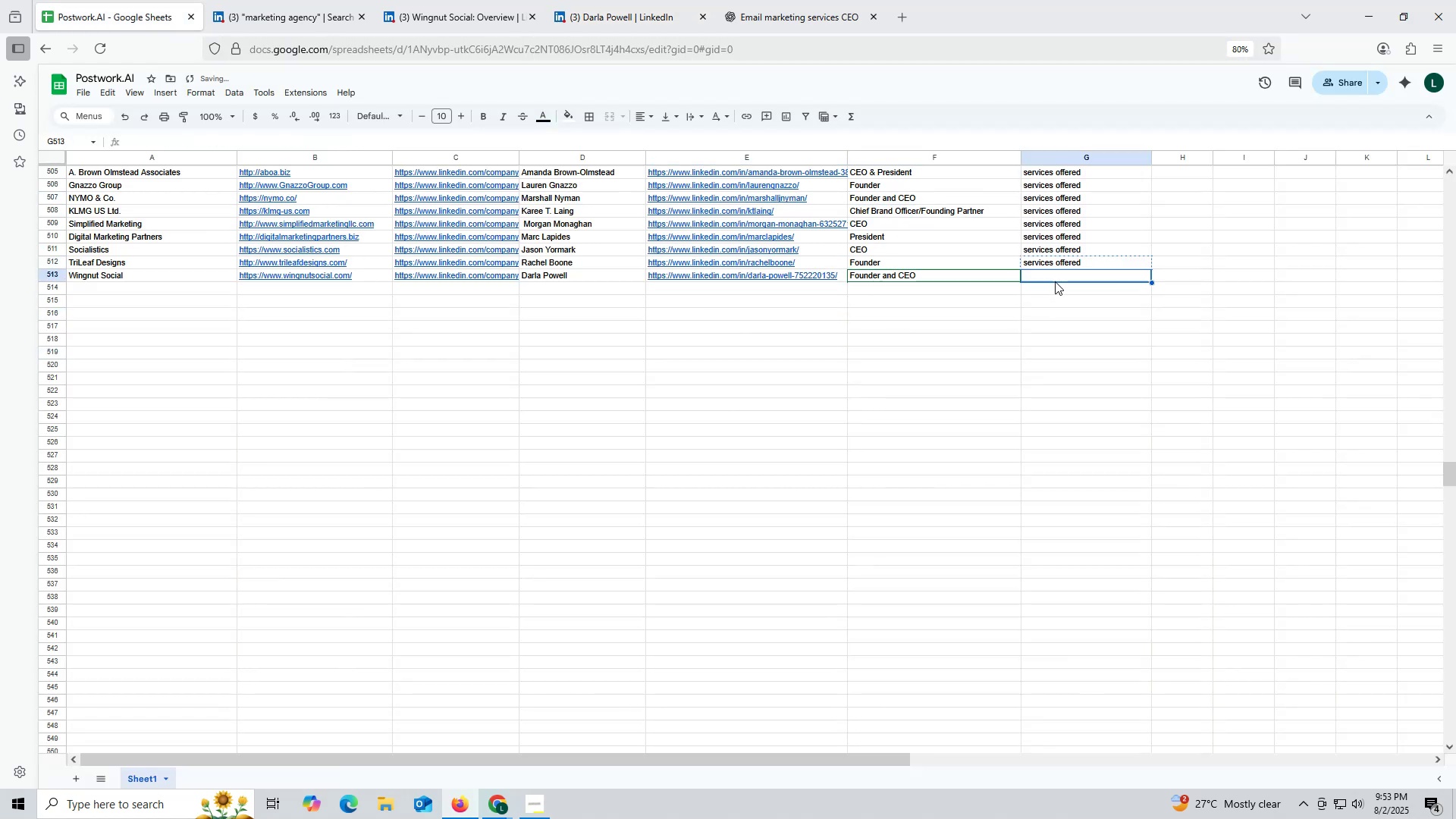 
double_click([1055, 281])
 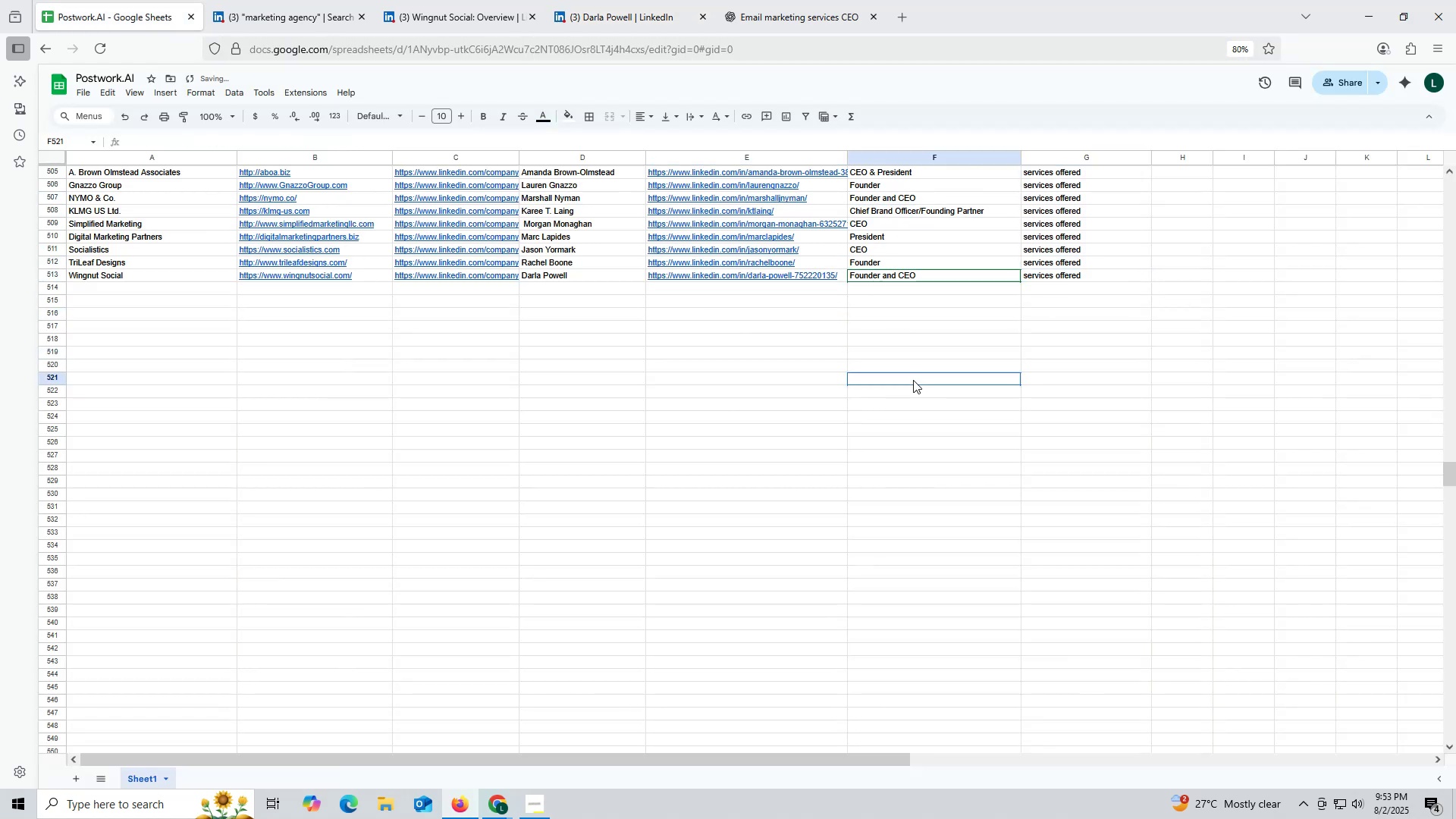 
key(Control+V)
 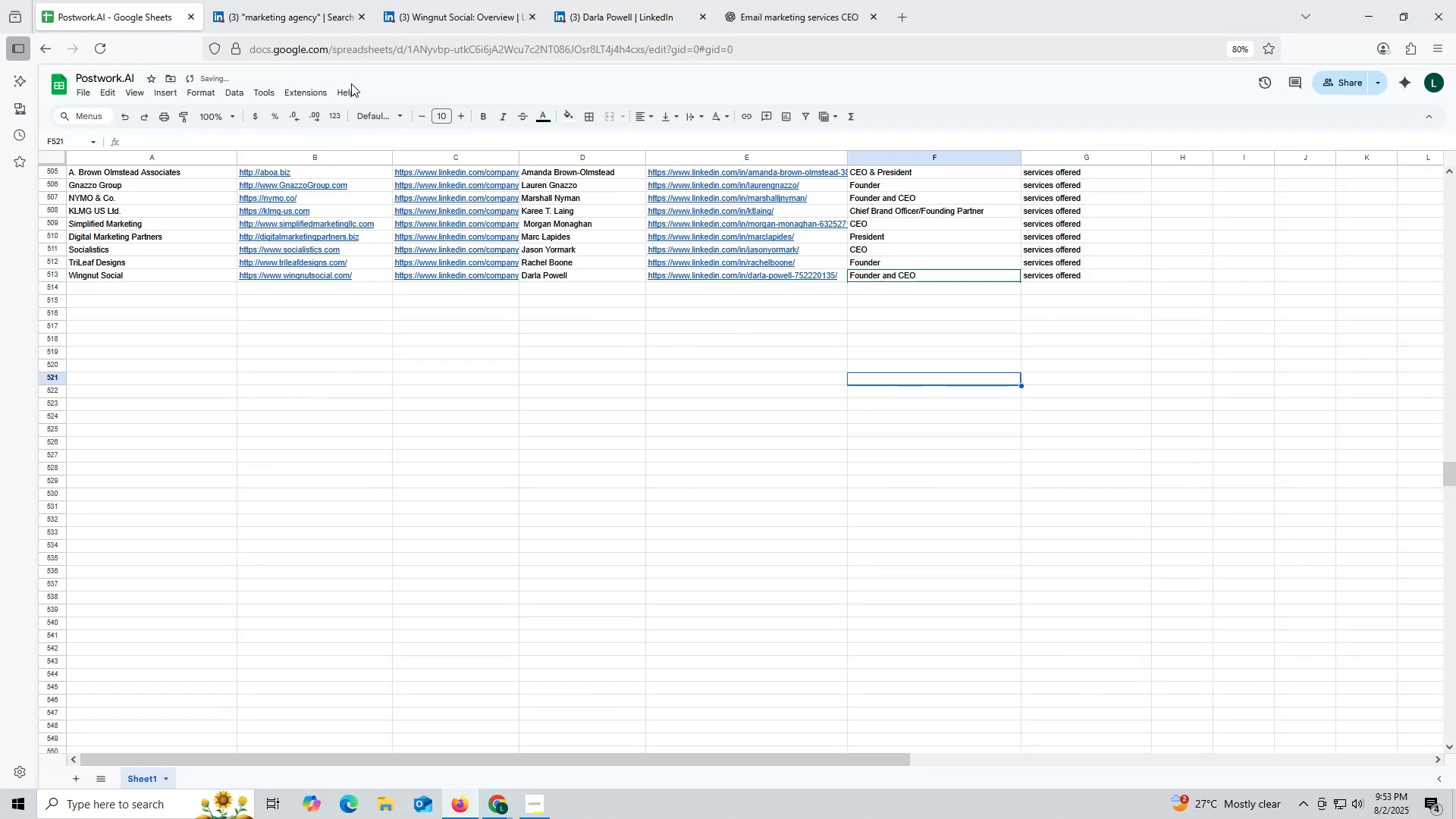 
left_click([422, 13])
 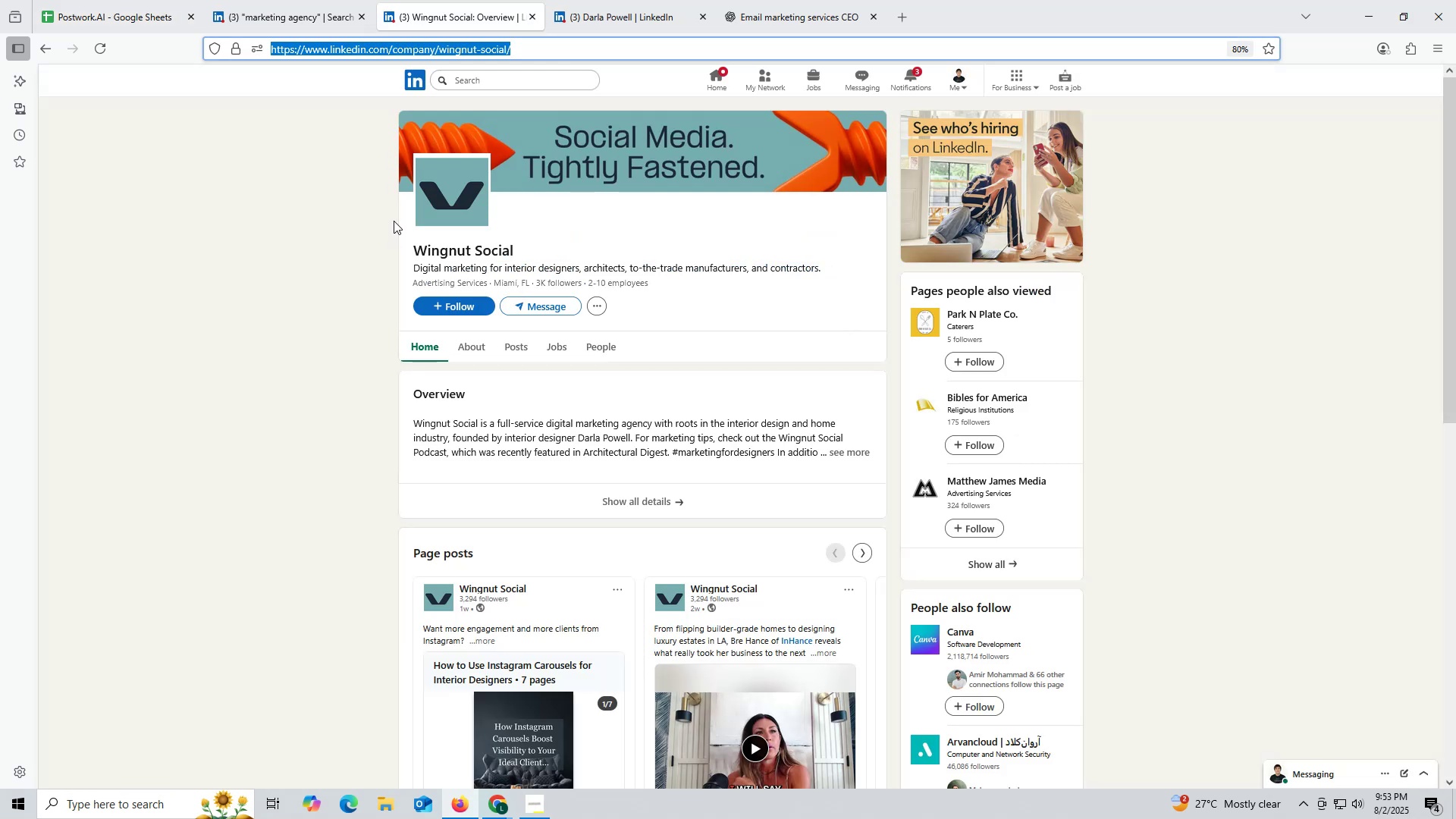 
left_click([293, 8])
 